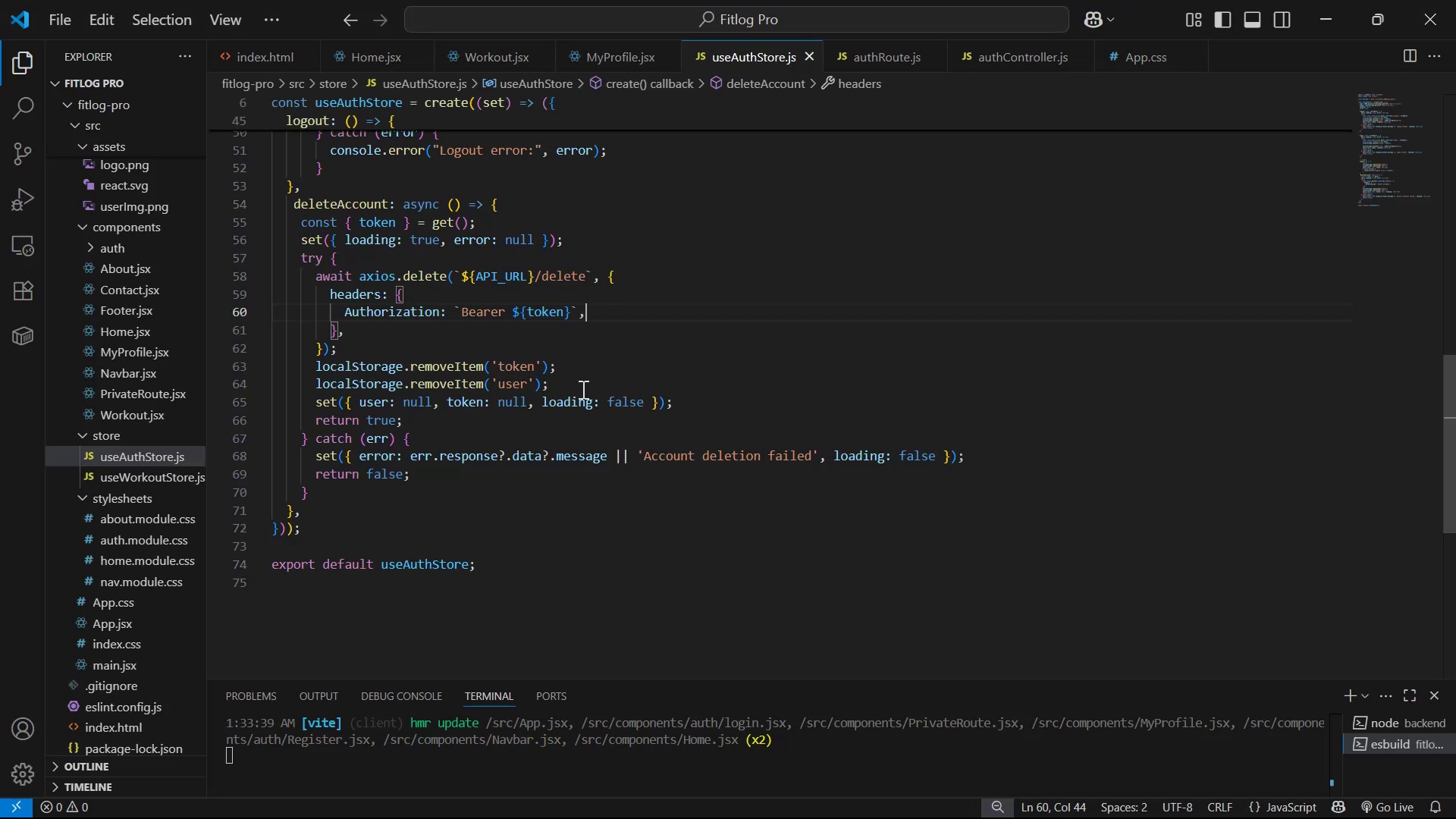 
scroll: coordinate [548, 344], scroll_direction: up, amount: 2.0
 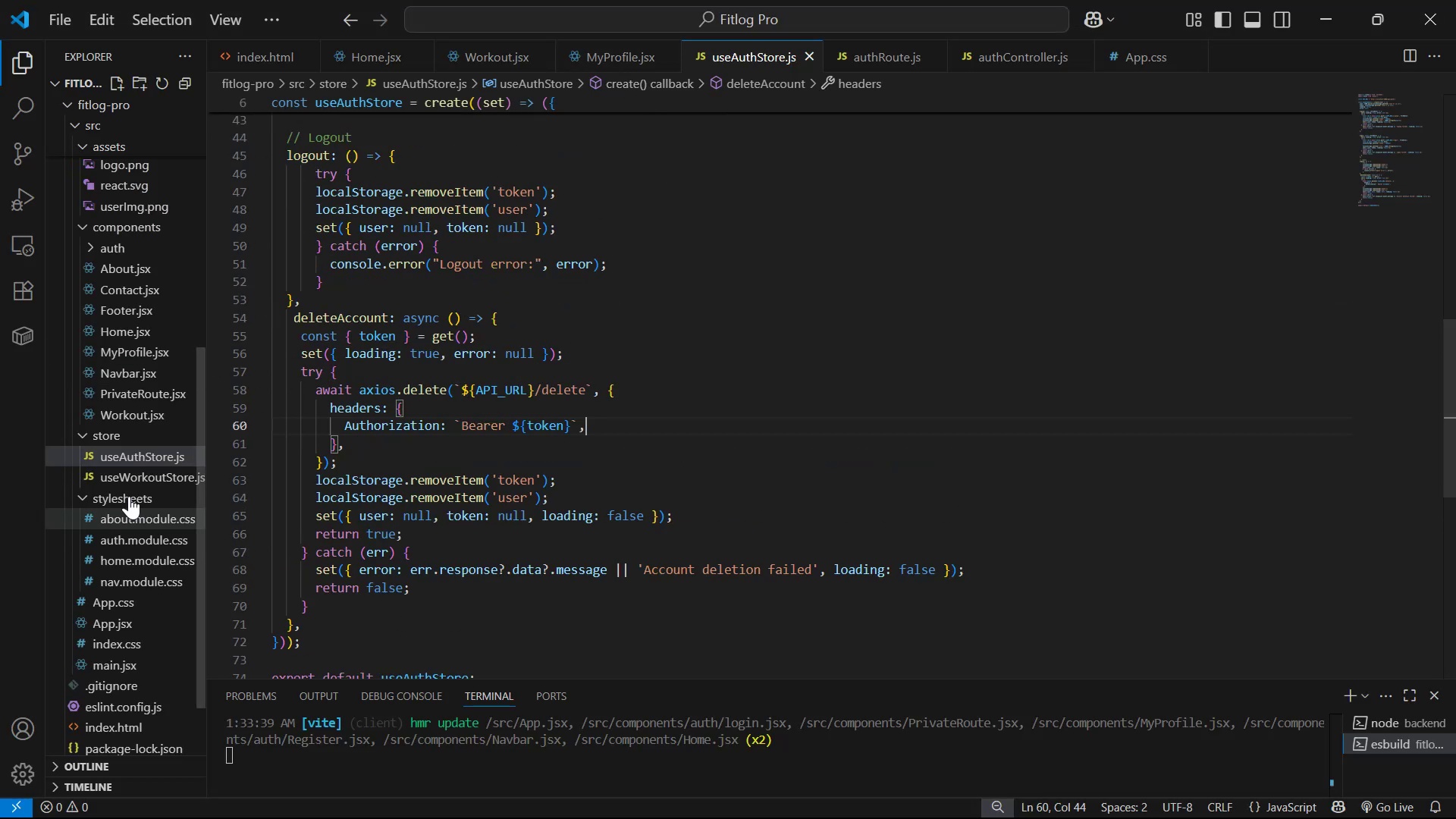 
left_click([145, 482])
 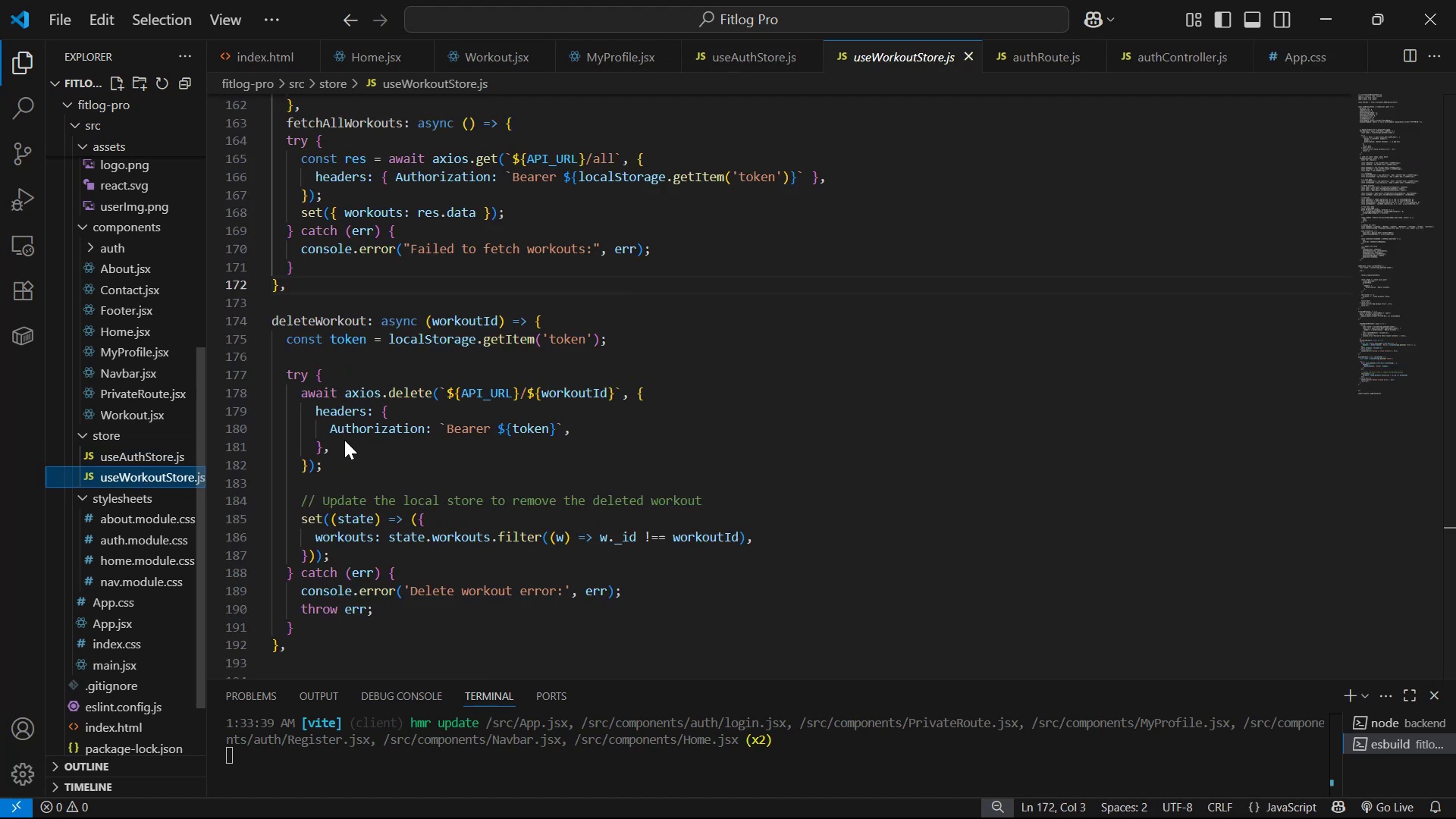 
scroll: coordinate [149, 274], scroll_direction: up, amount: 86.0
 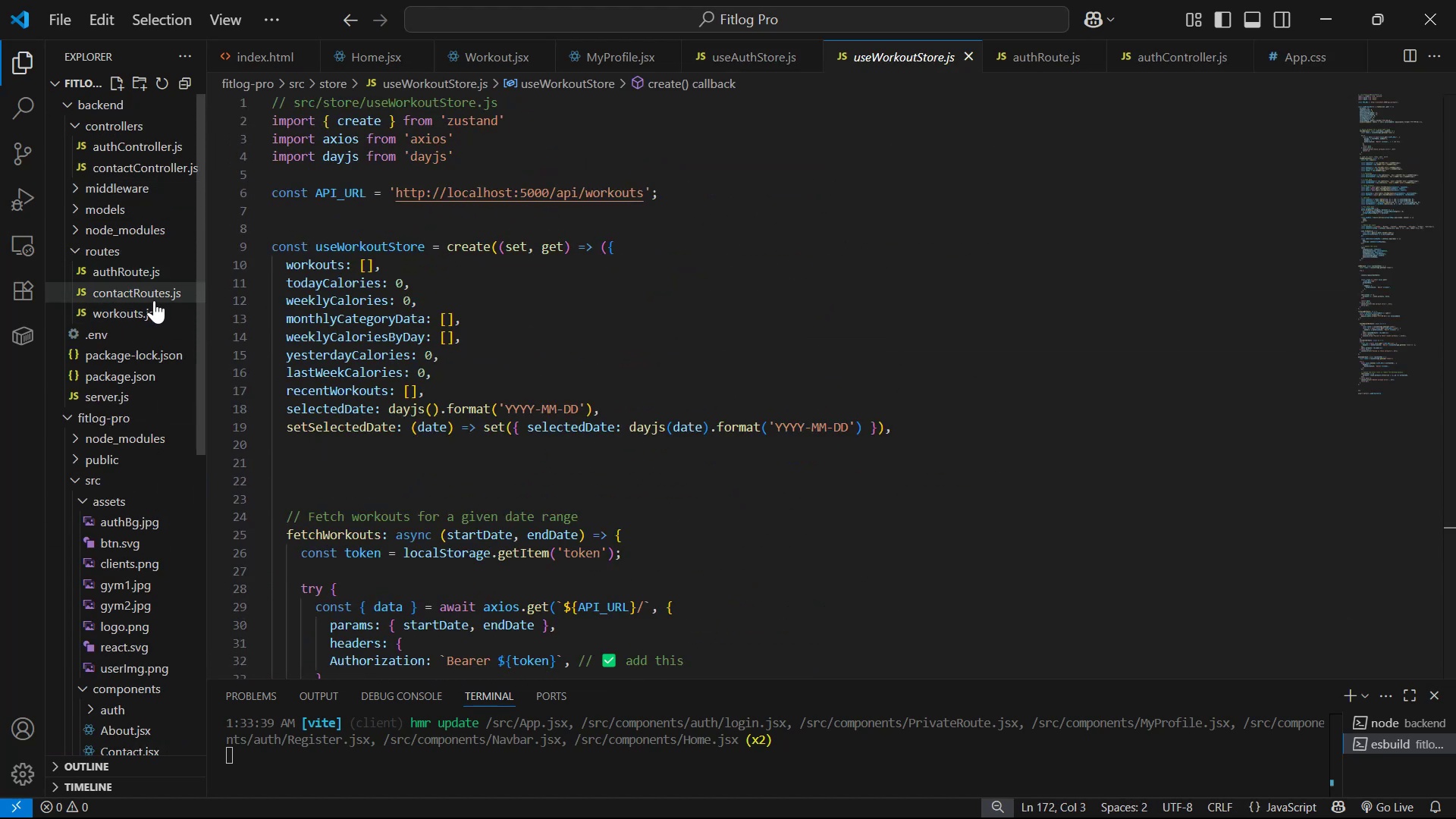 
left_click([156, 309])
 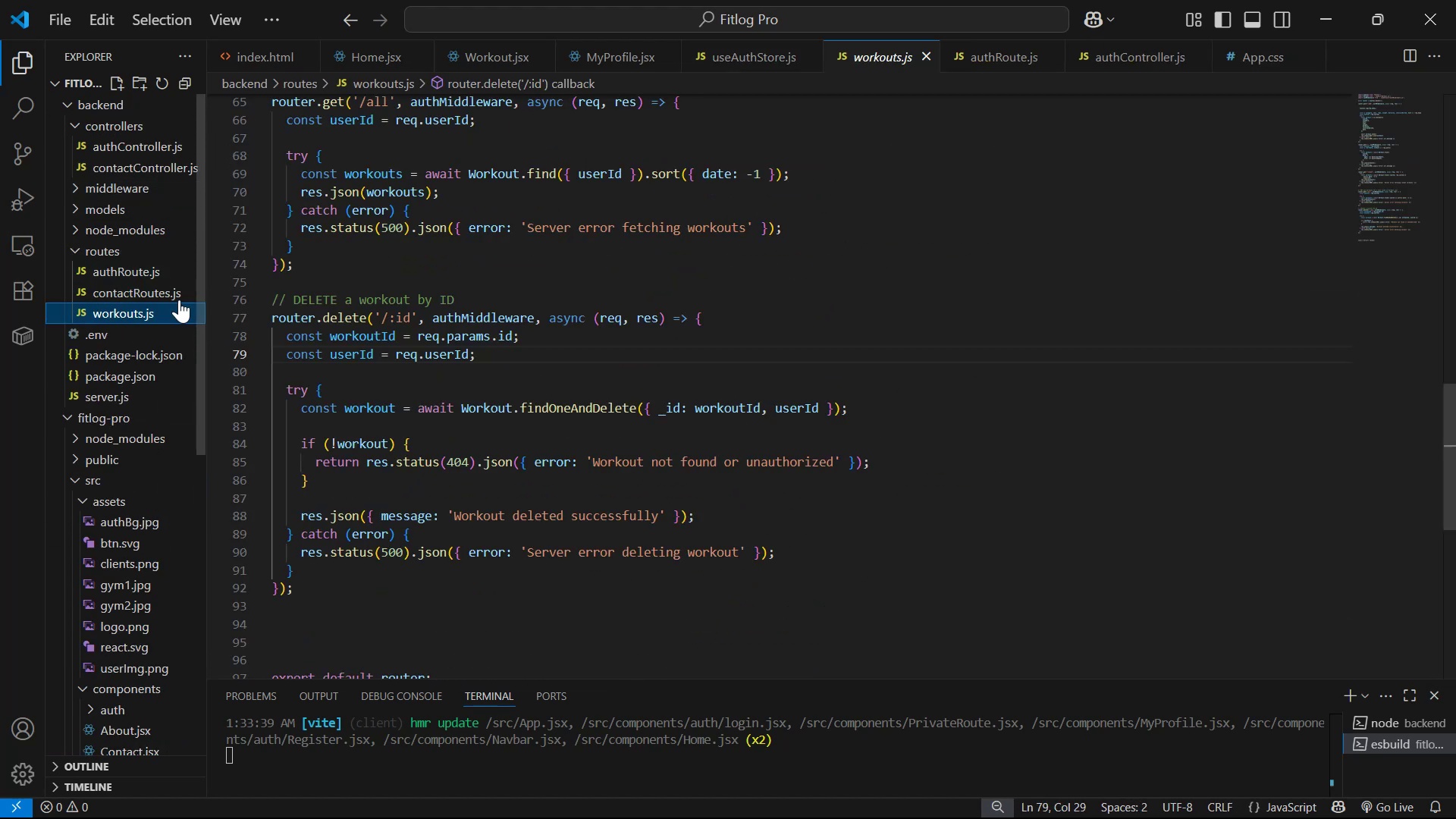 
scroll: coordinate [790, 304], scroll_direction: up, amount: 28.0
 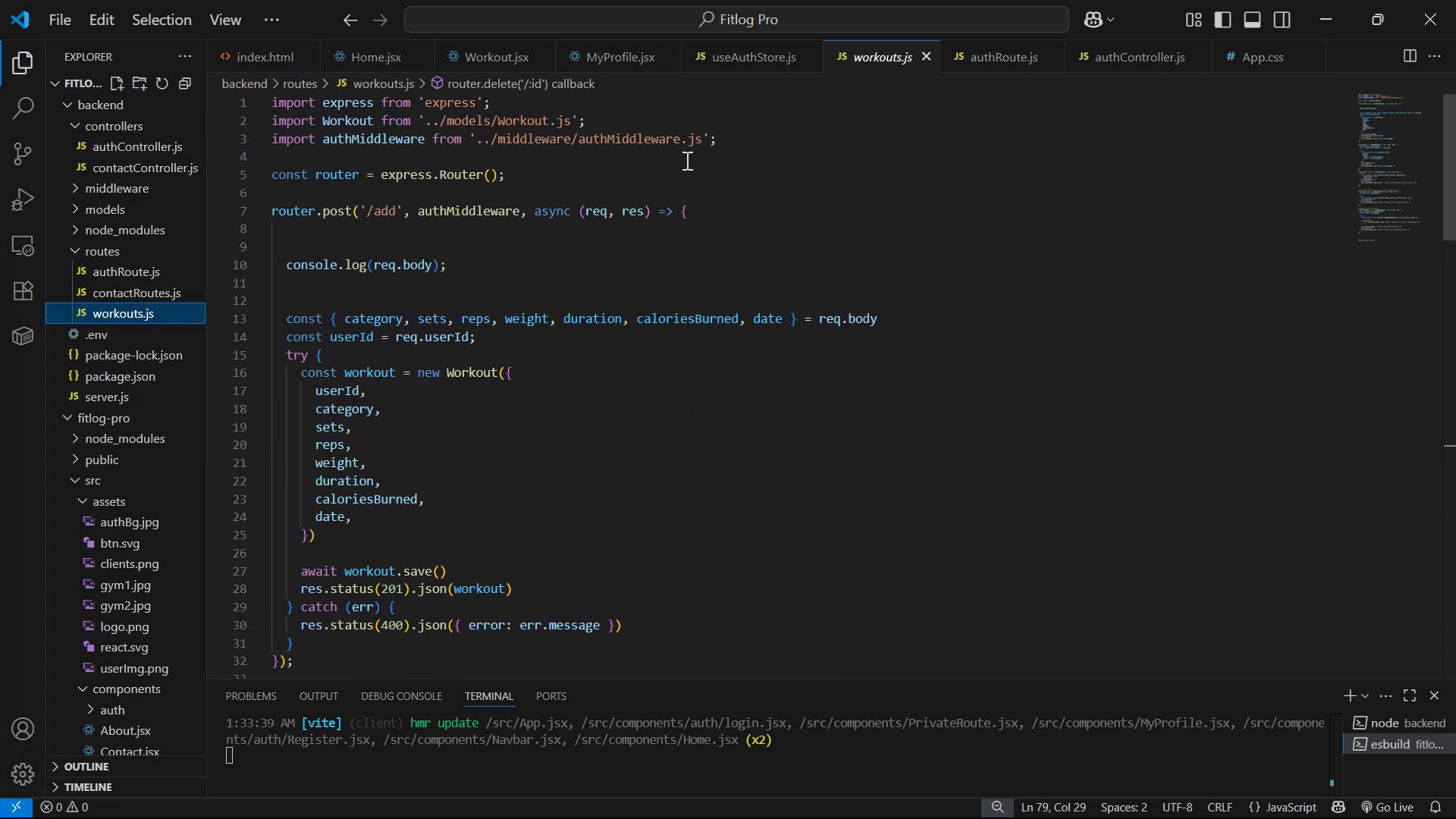 
left_click([716, 147])
 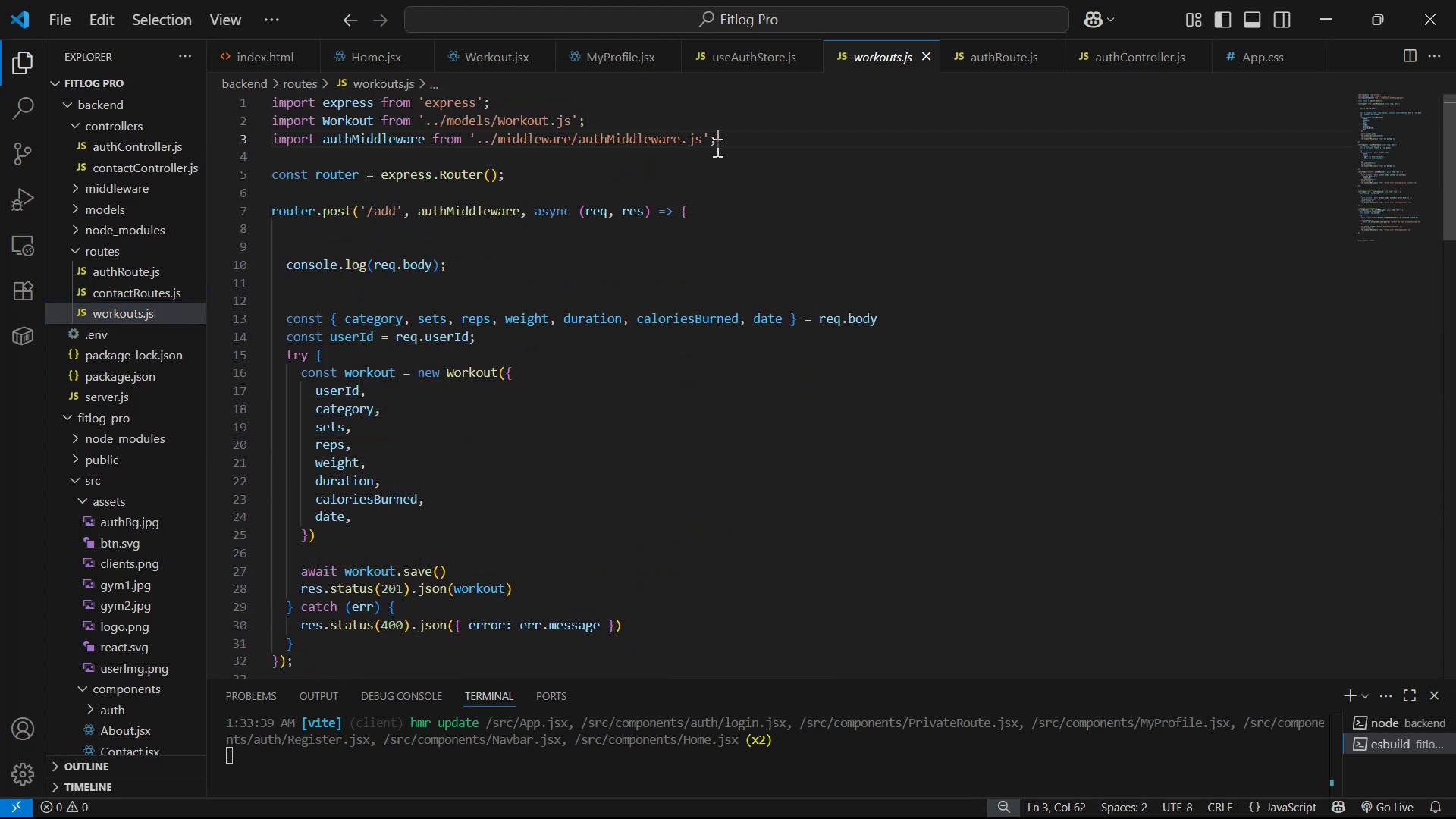 
key(Control+C)
 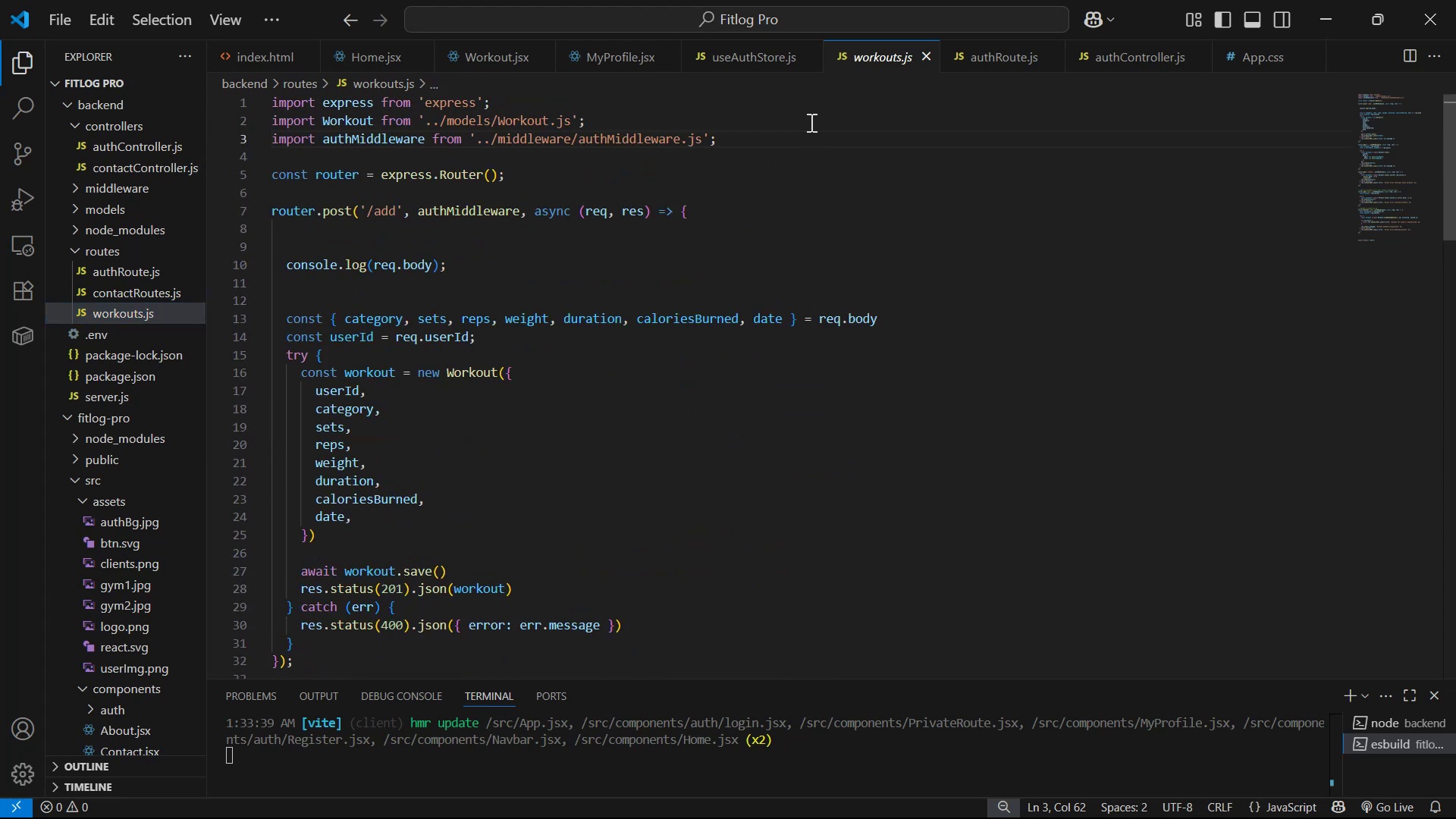 
key(Control+C)
 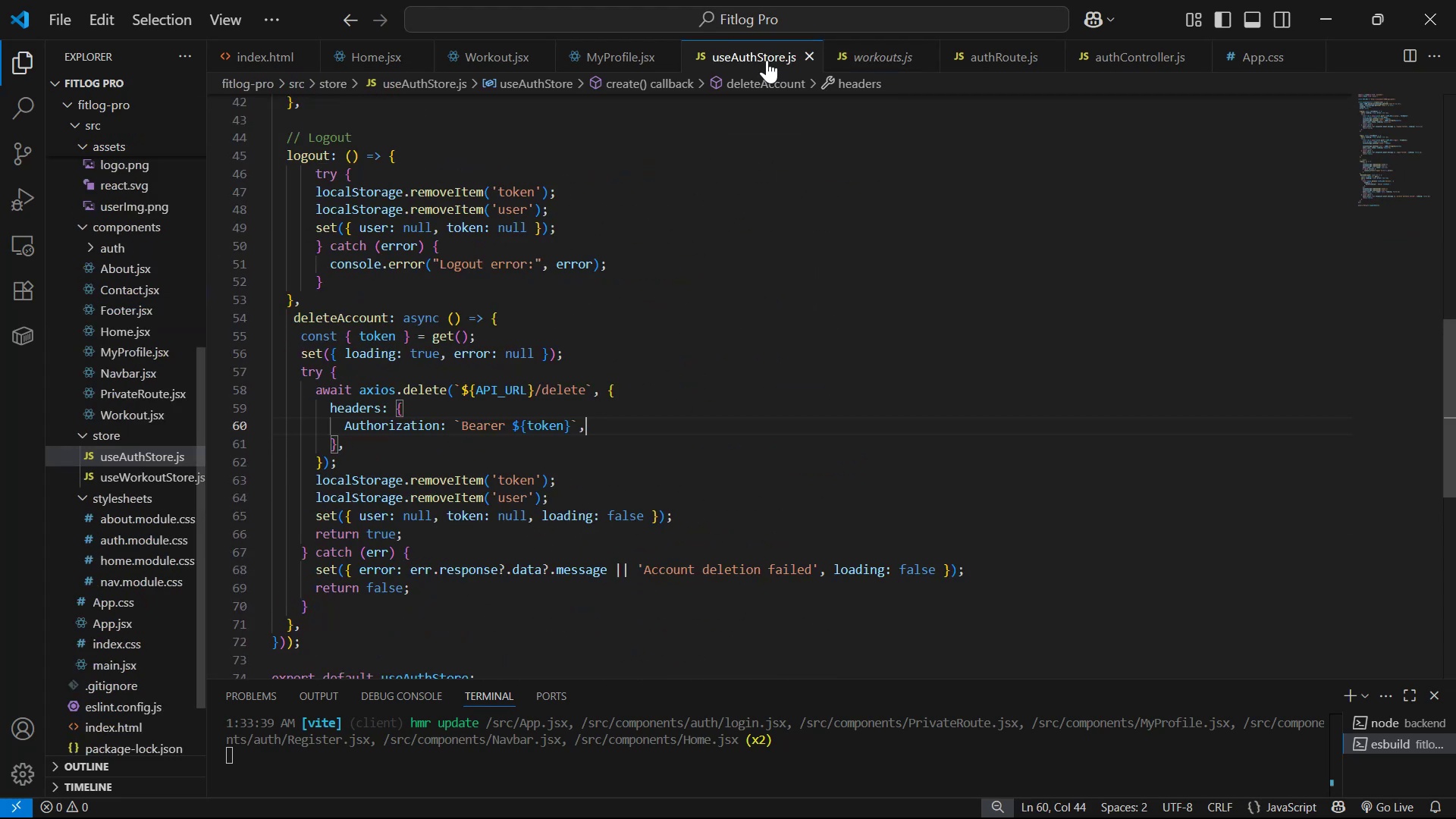 
scroll: coordinate [710, 233], scroll_direction: up, amount: 14.0
 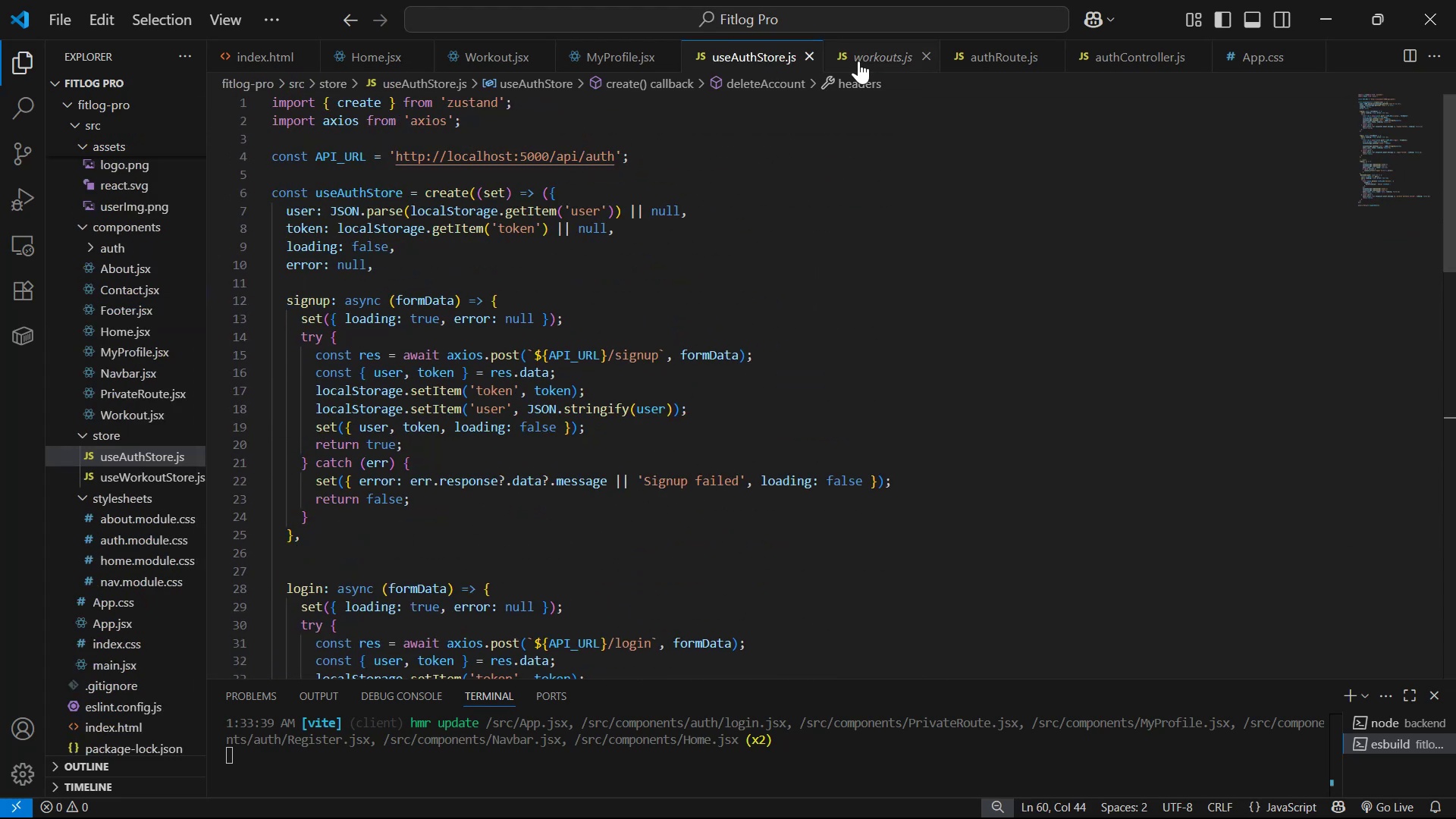 
left_click([858, 58])
 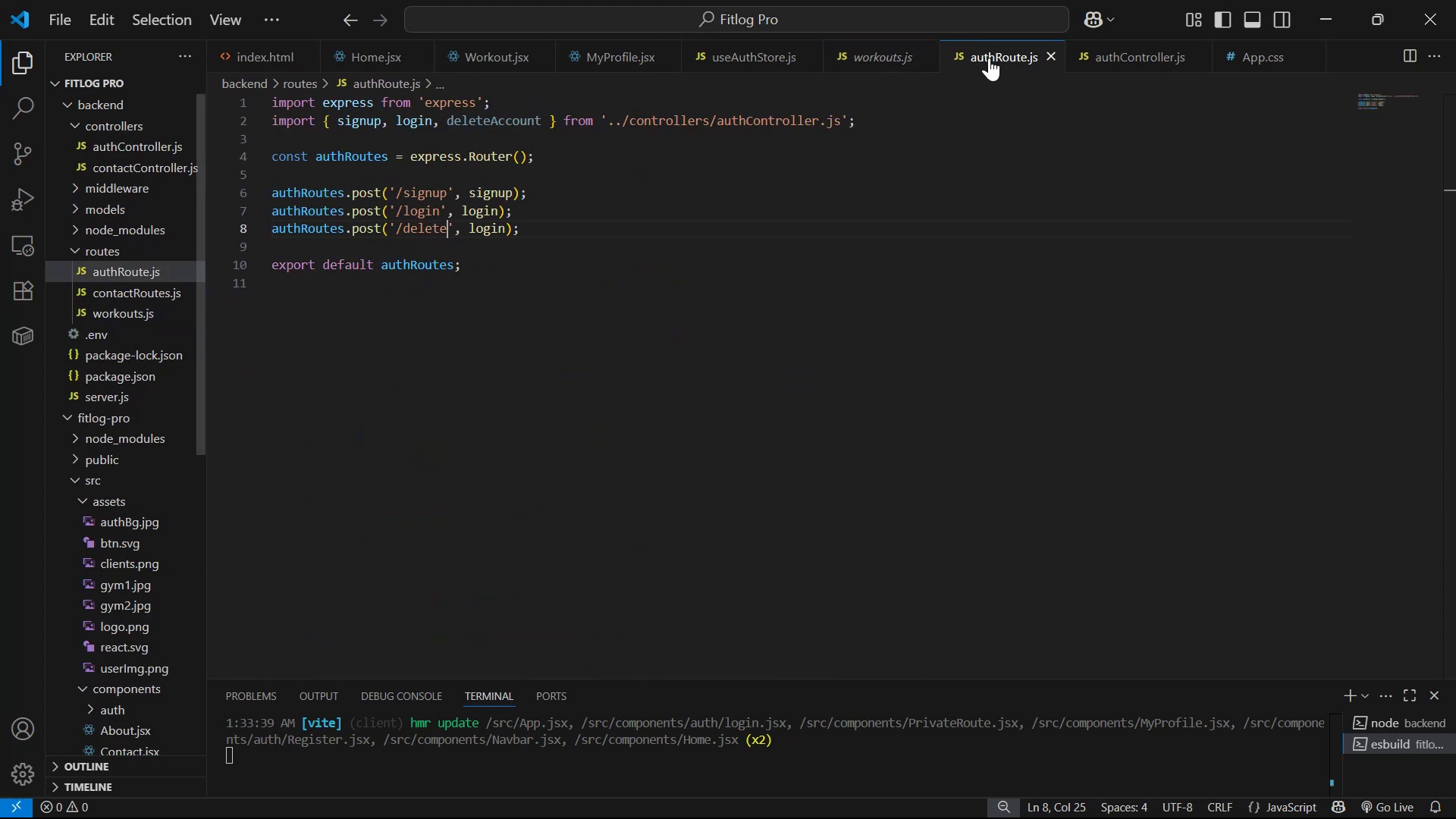 
scroll: coordinate [930, 131], scroll_direction: up, amount: 6.0
 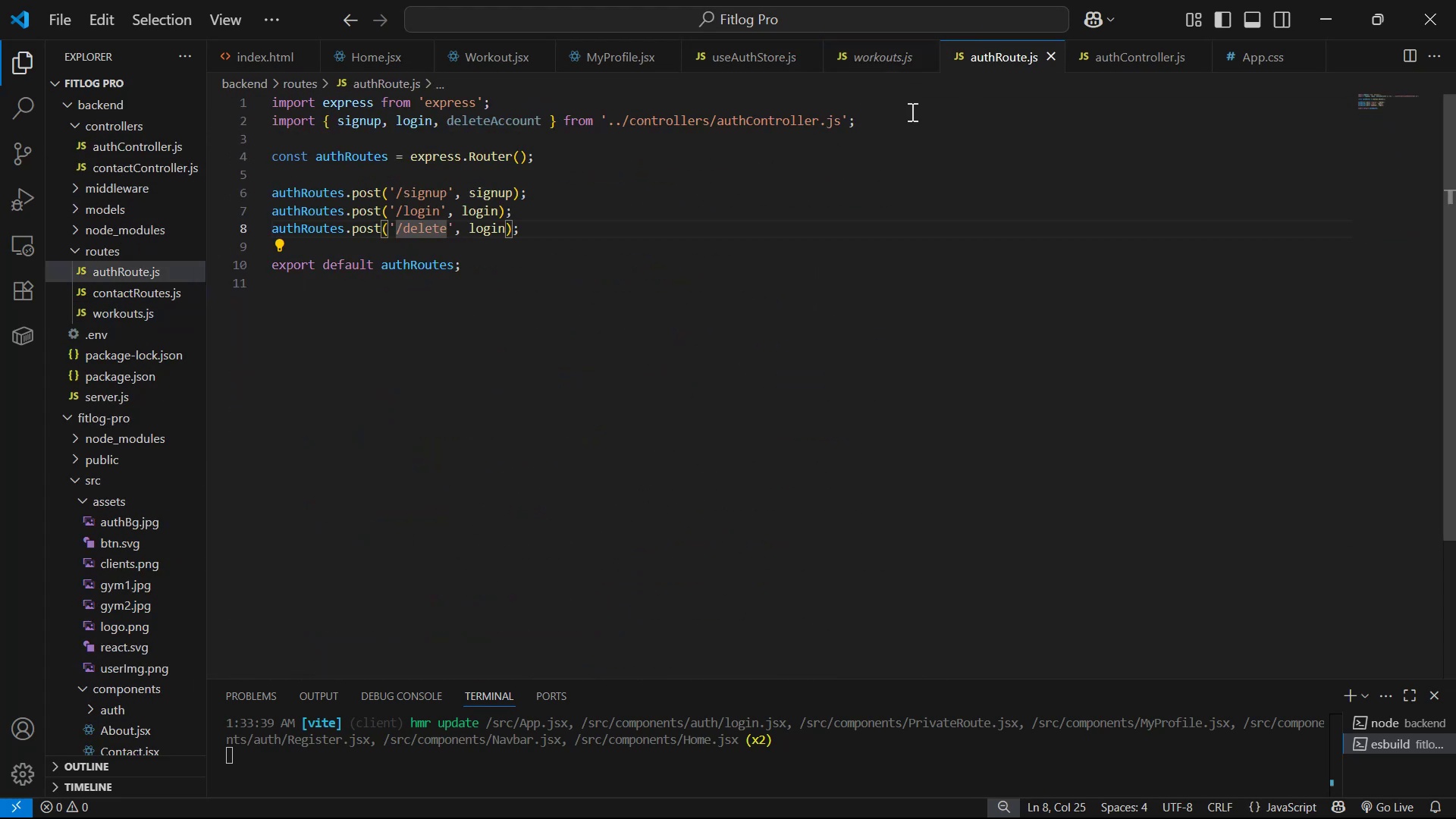 
left_click([909, 123])
 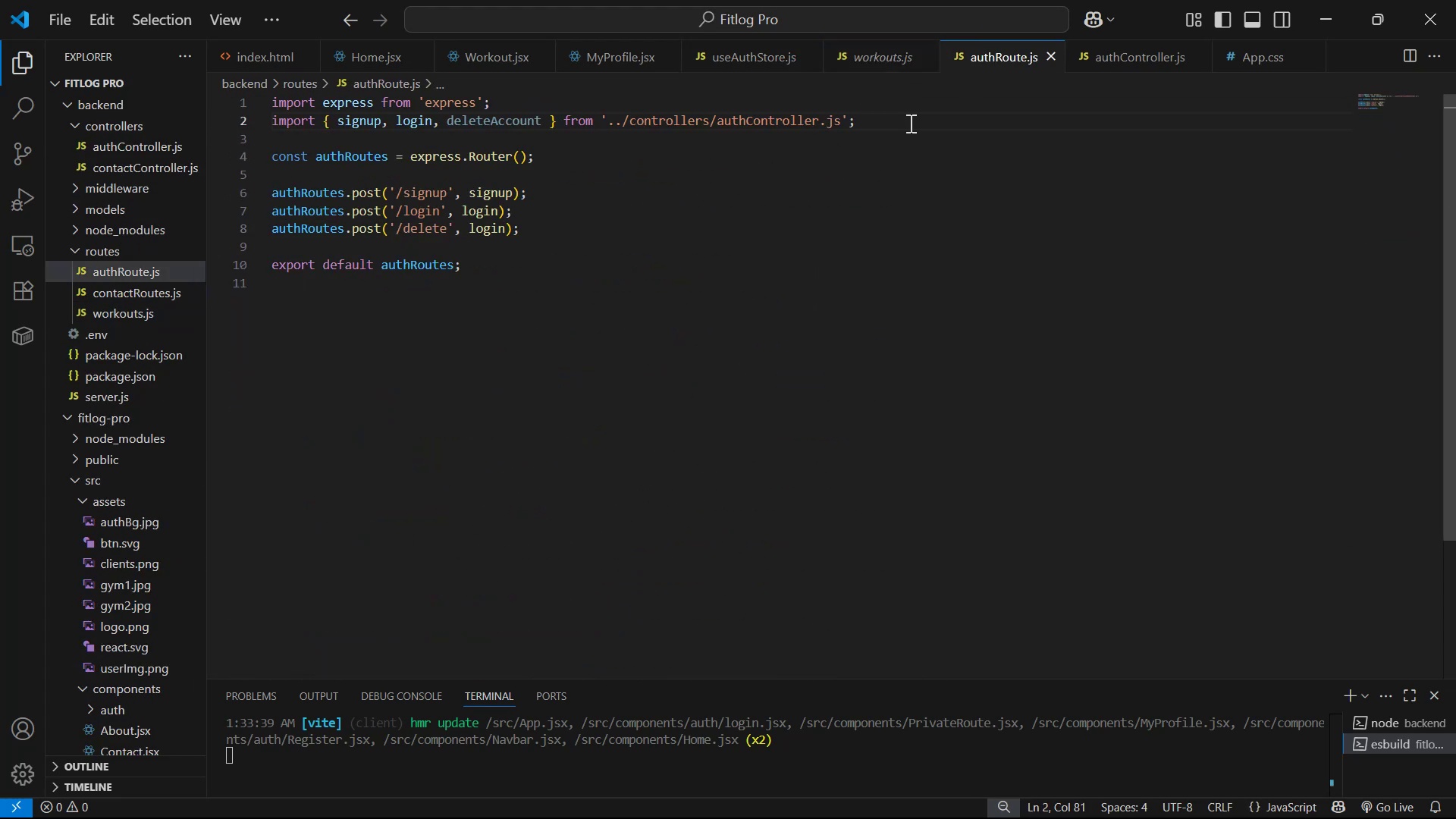 
key(Enter)
 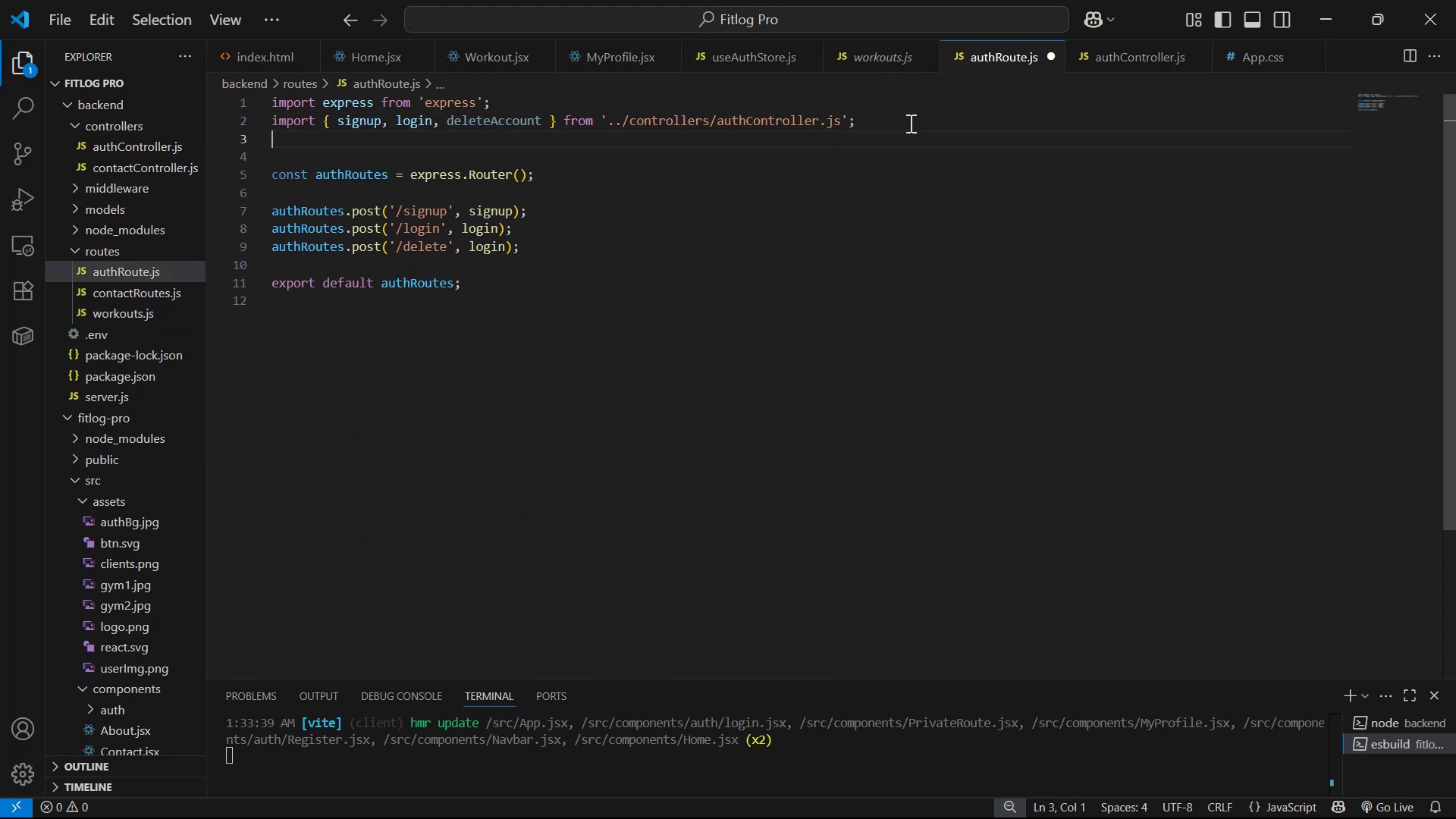 
key(Control+V)
 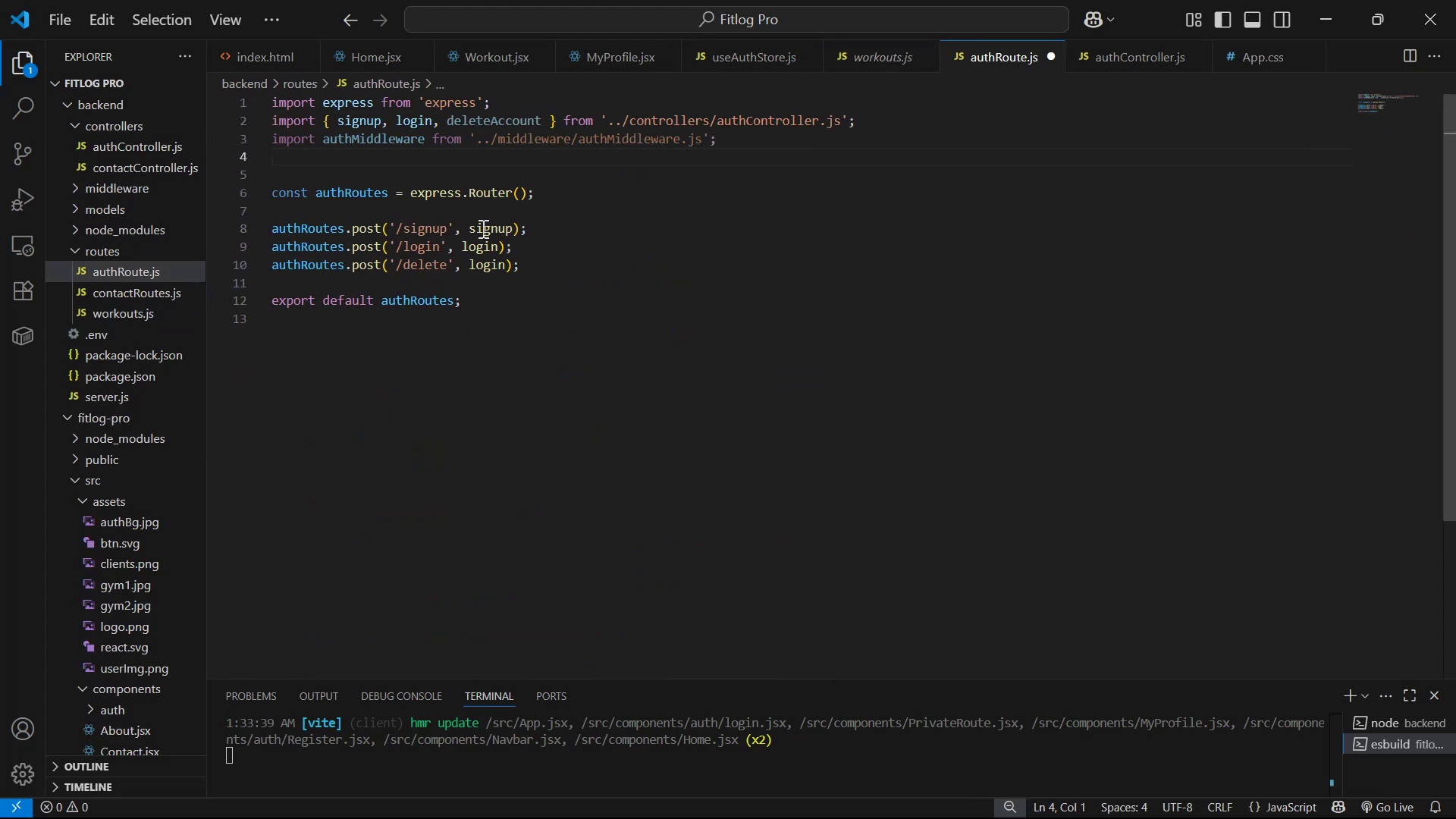 
left_click([871, 59])
 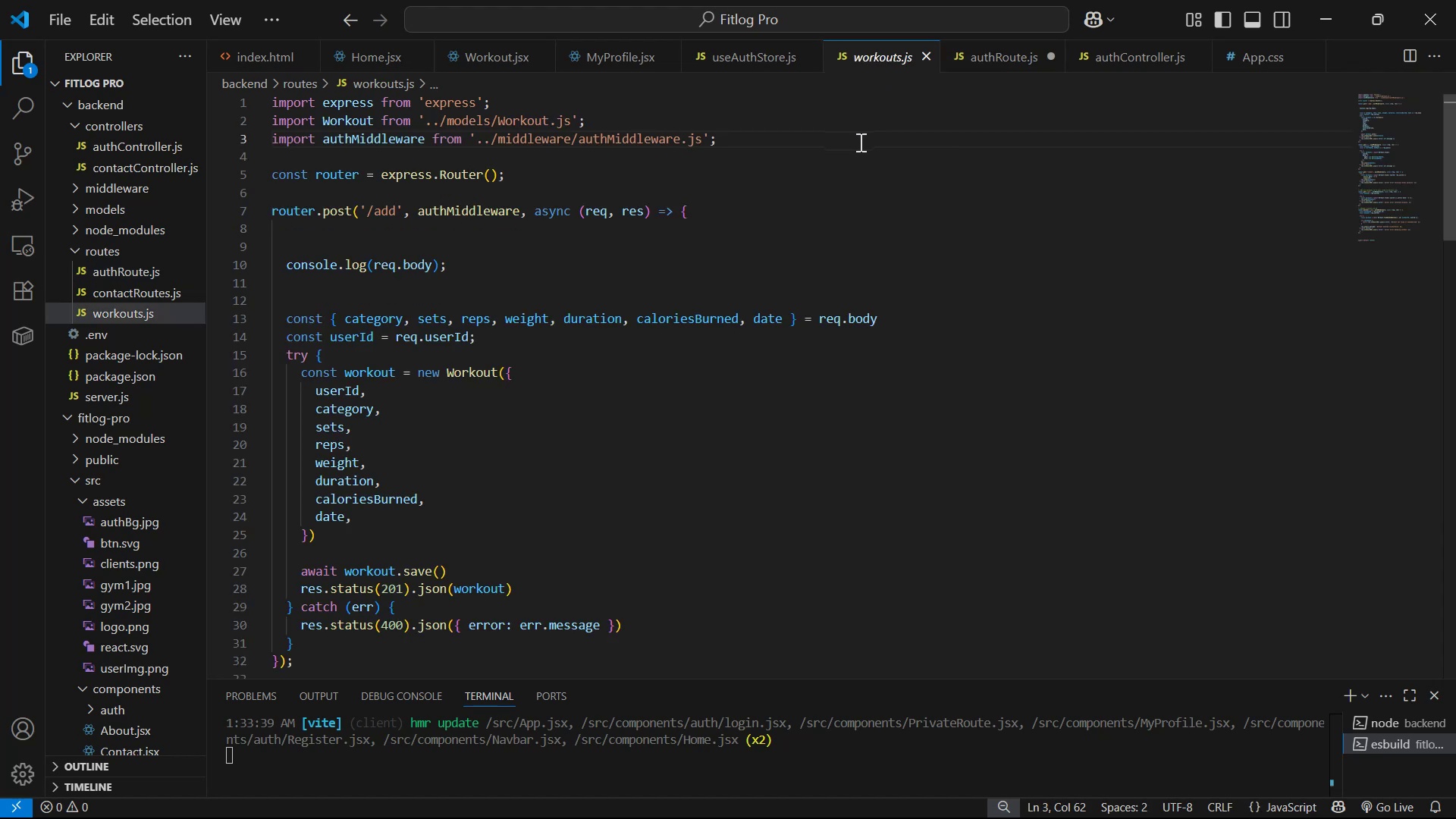 
left_click_drag(start_coordinate=[419, 212], to_coordinate=[529, 208])
 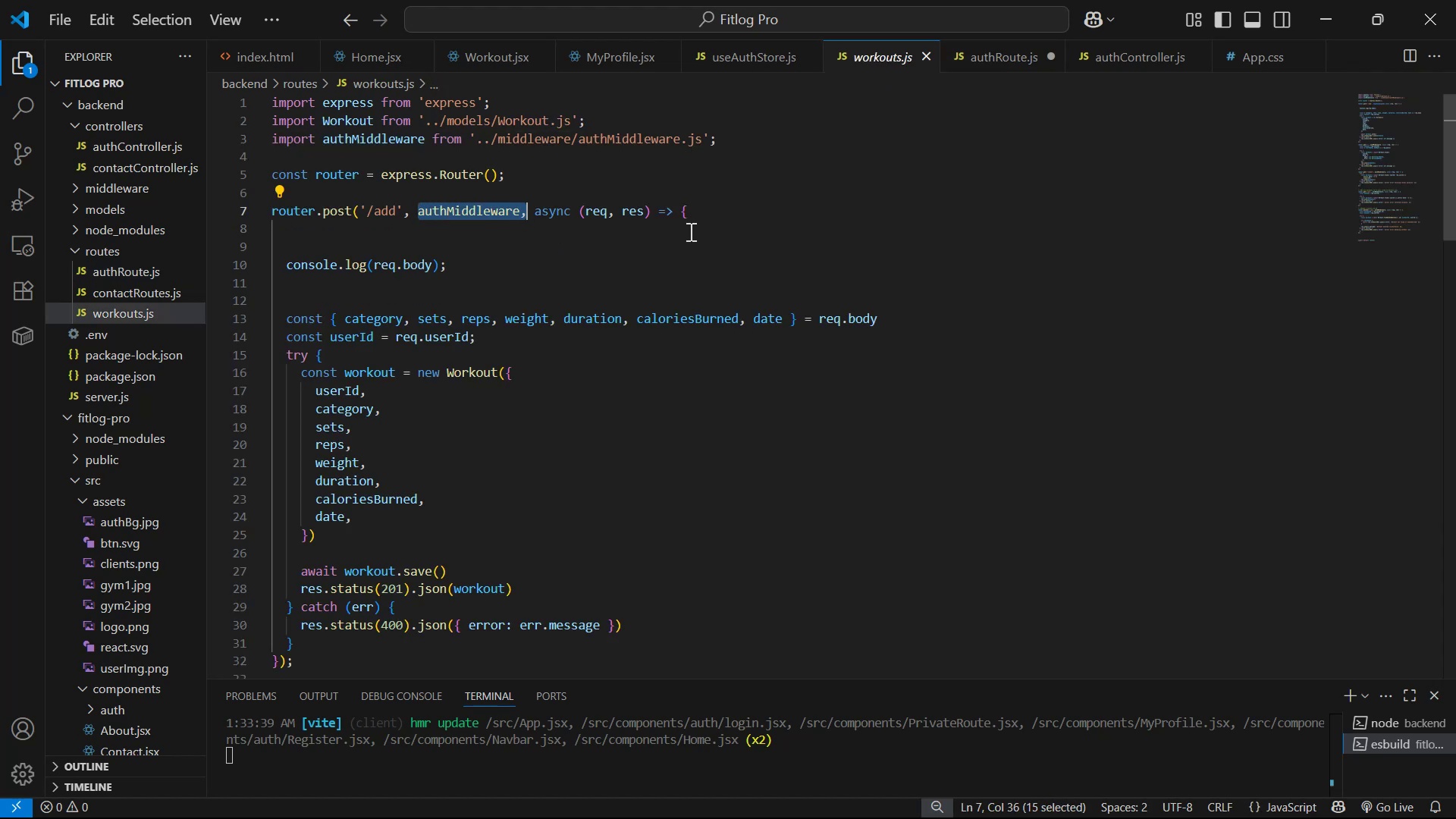 
key(Control+C)
 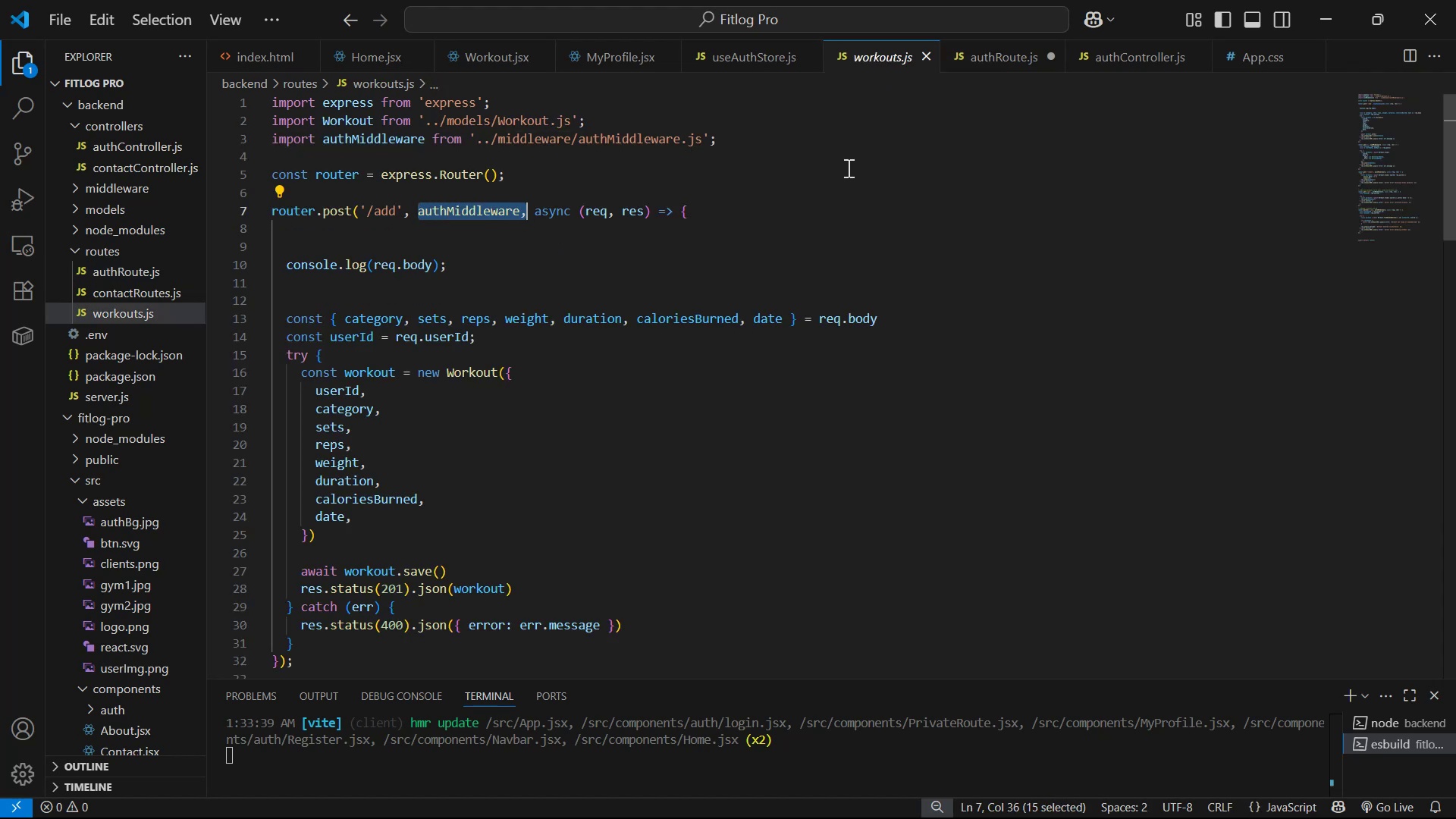 
key(Control+C)
 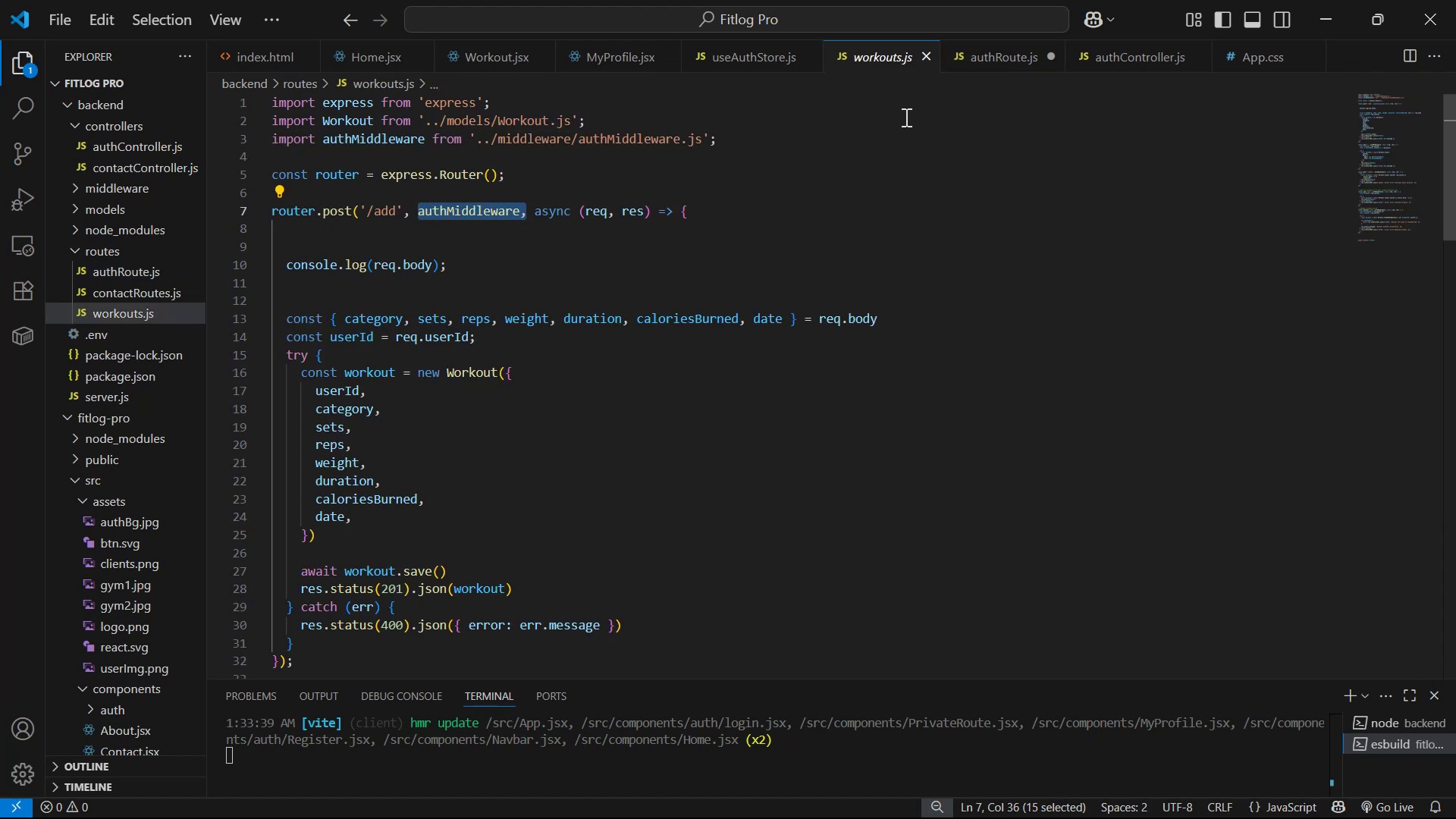 
key(Control+C)
 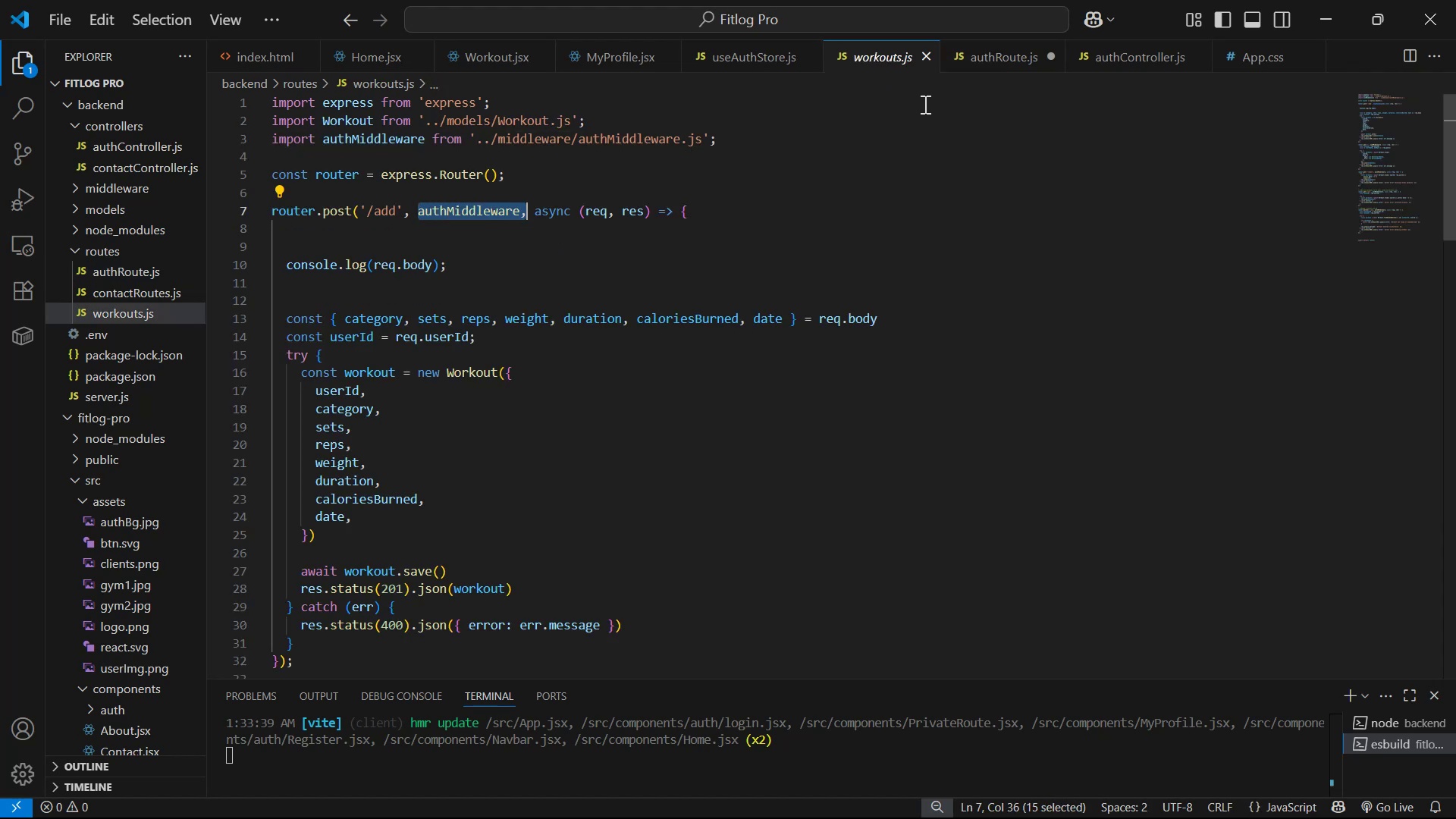 
key(Control+C)
 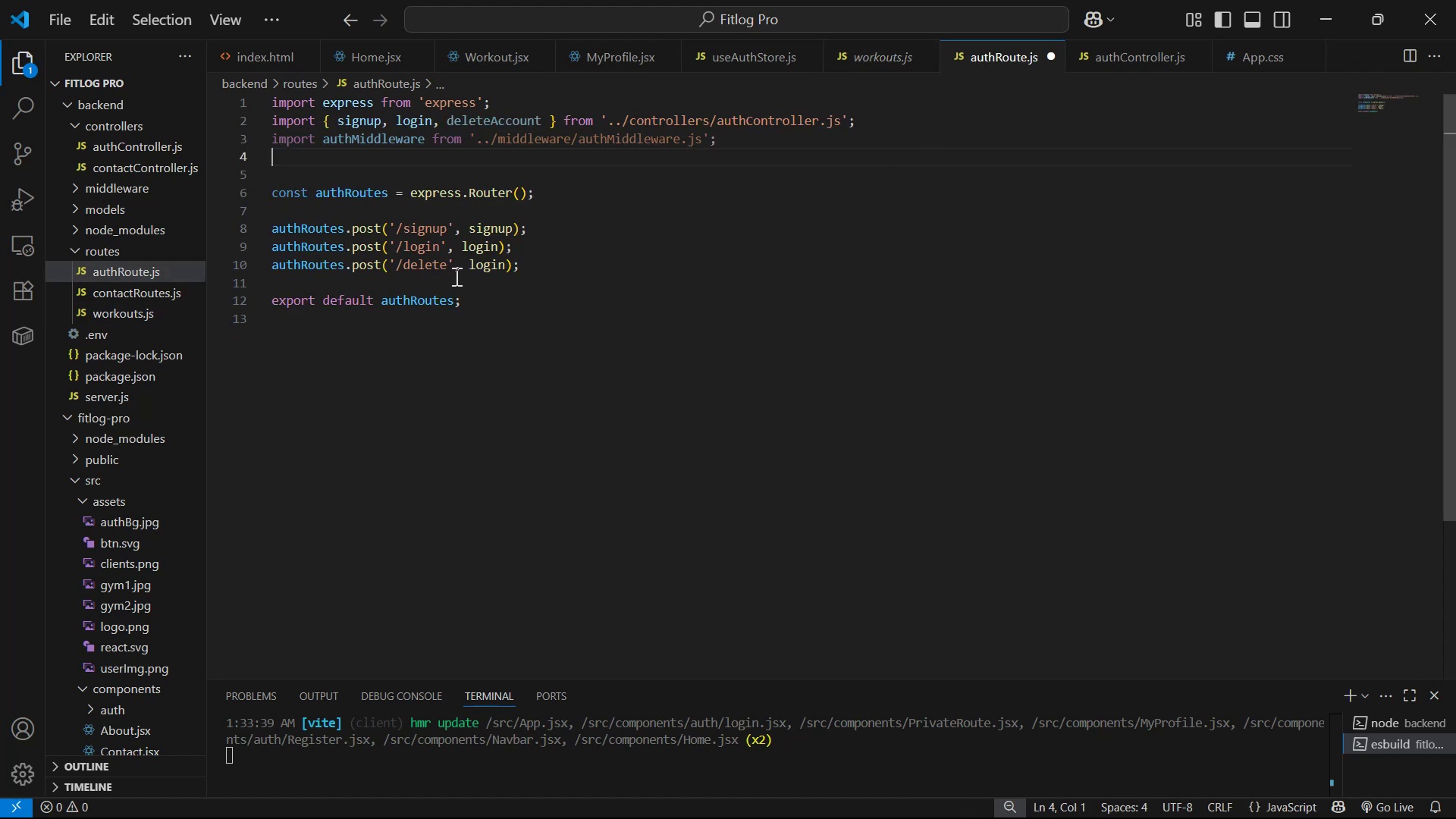 
left_click([462, 265])
 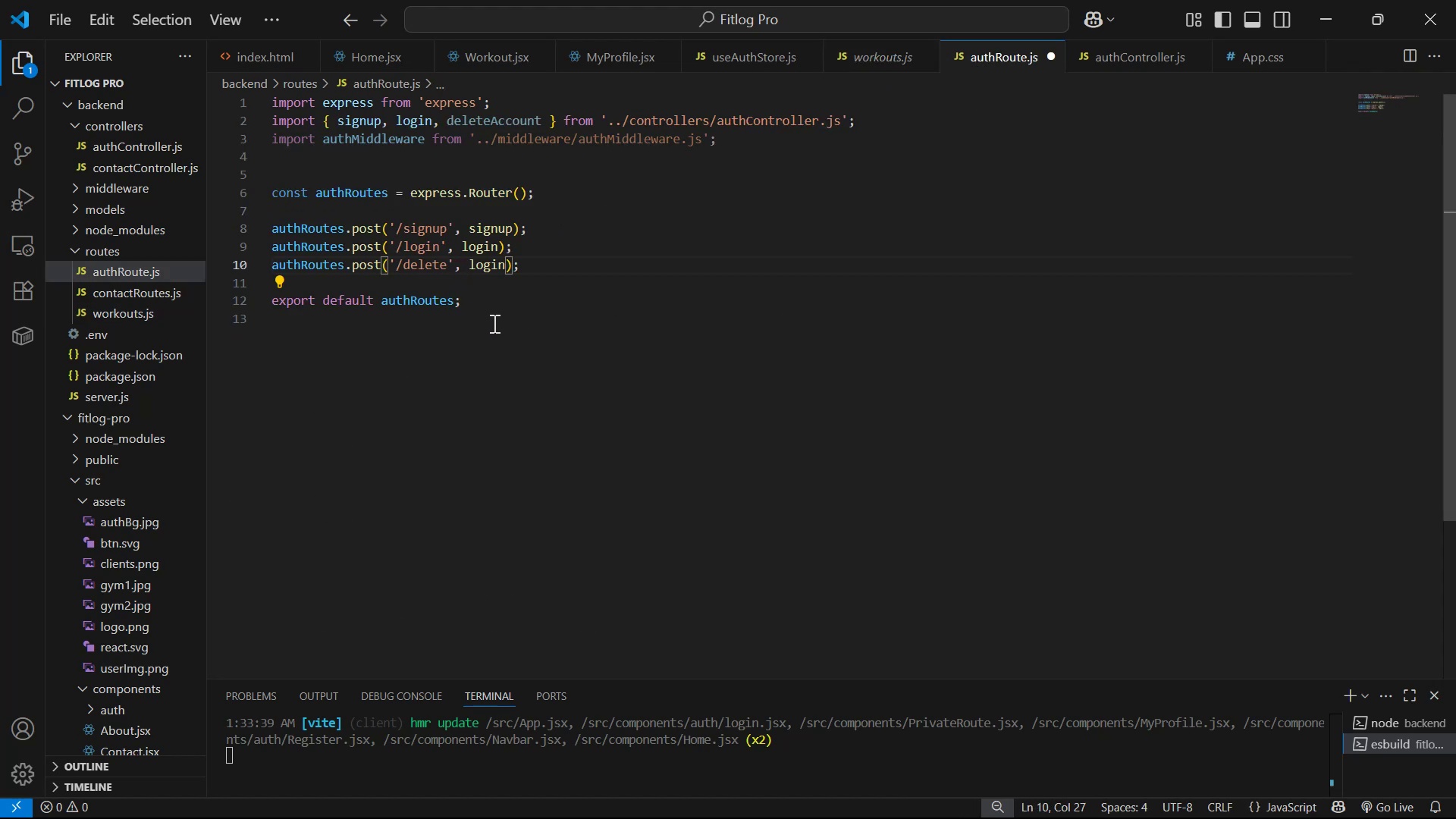 
key(Space)
 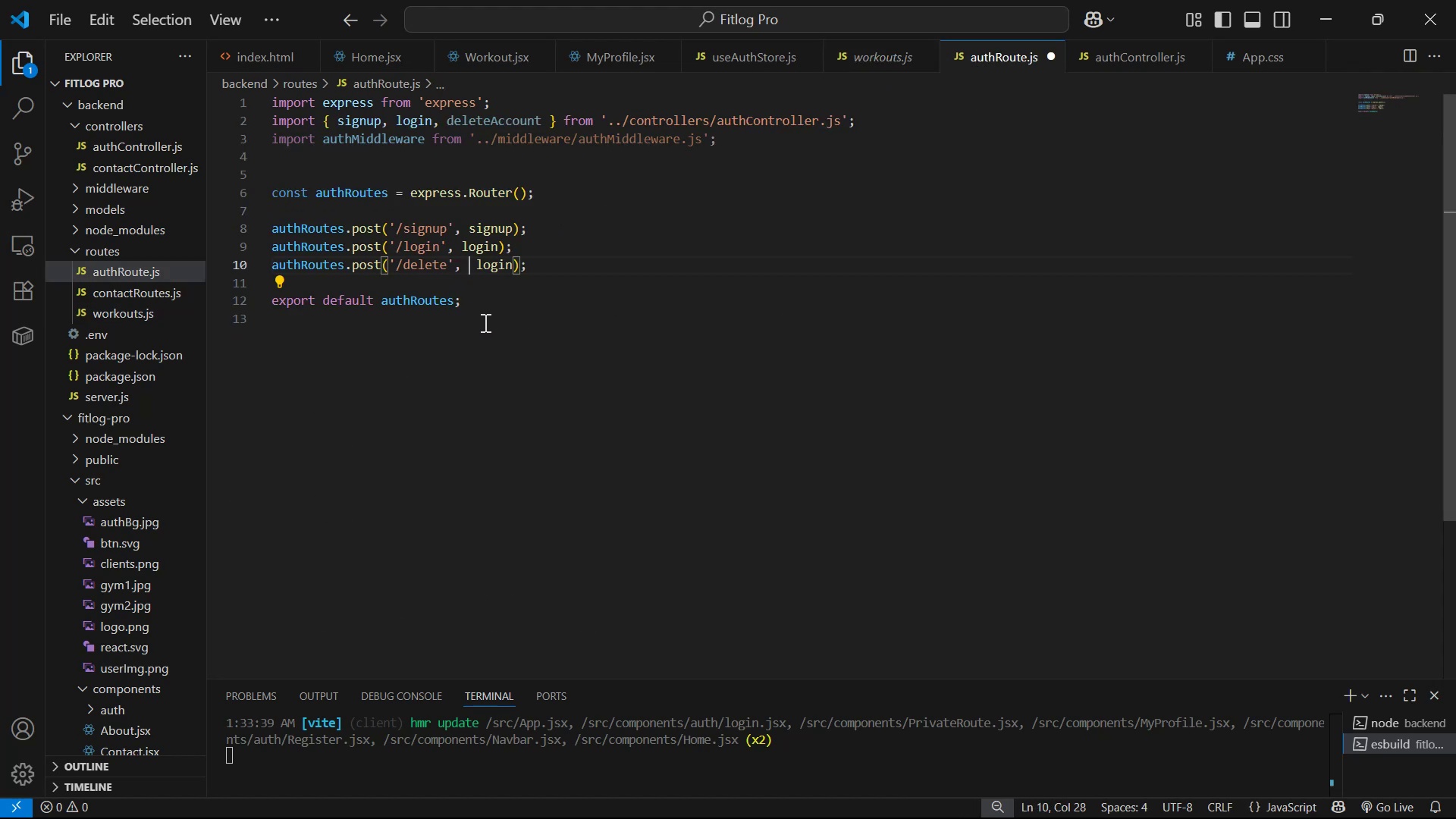 
key(Control+V)
 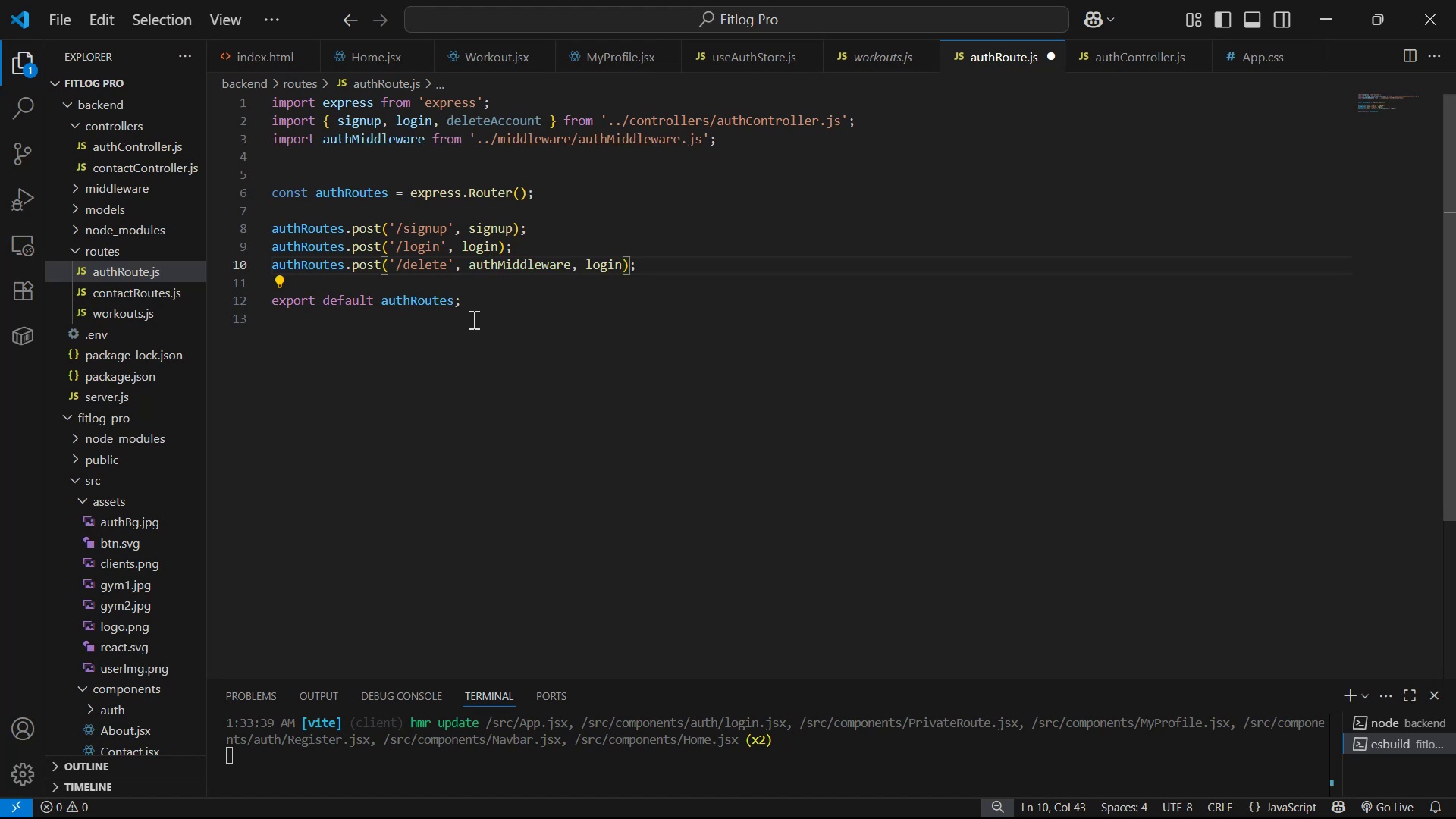 
key(Control+S)
 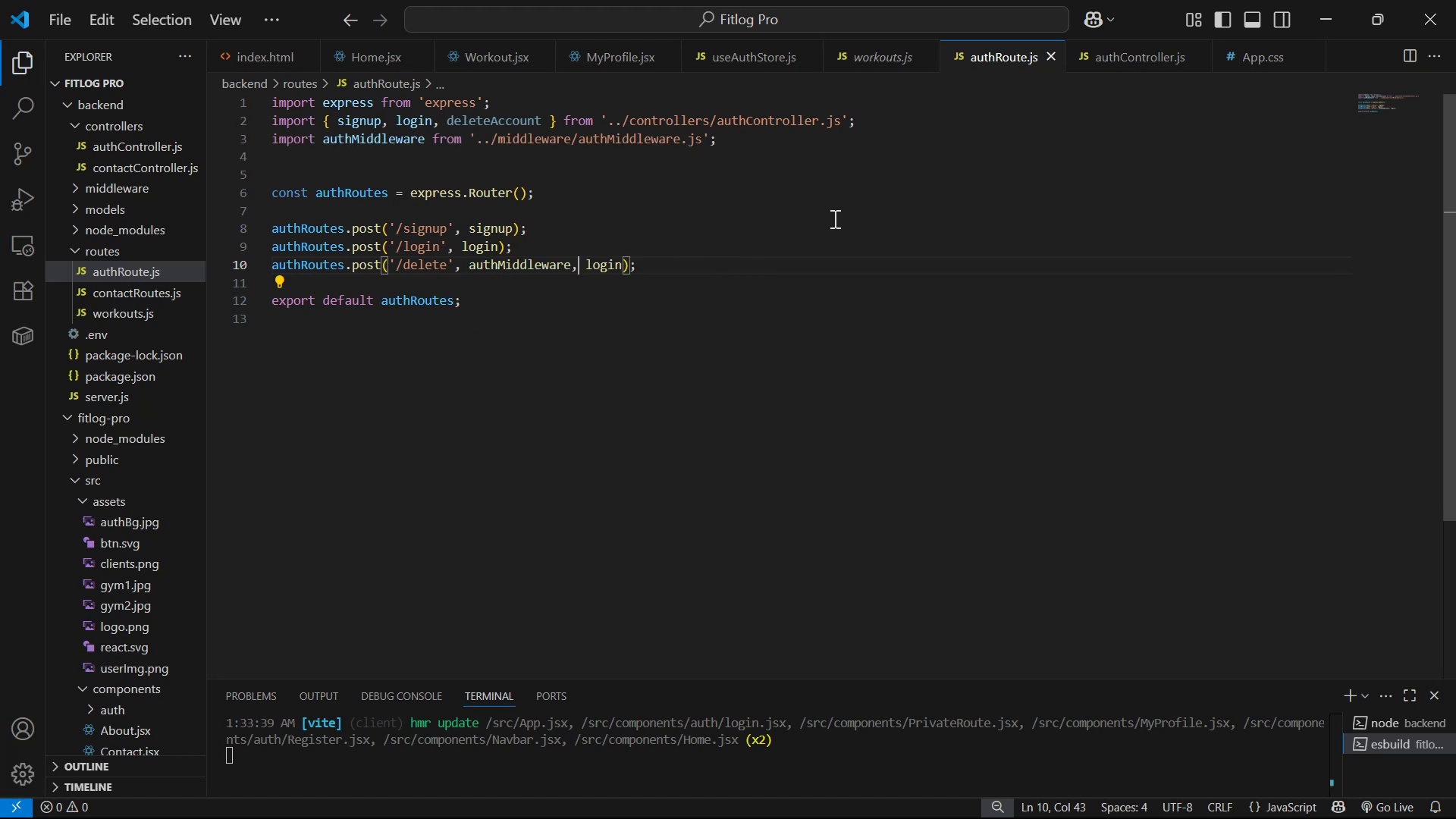 
wait(5.53)
 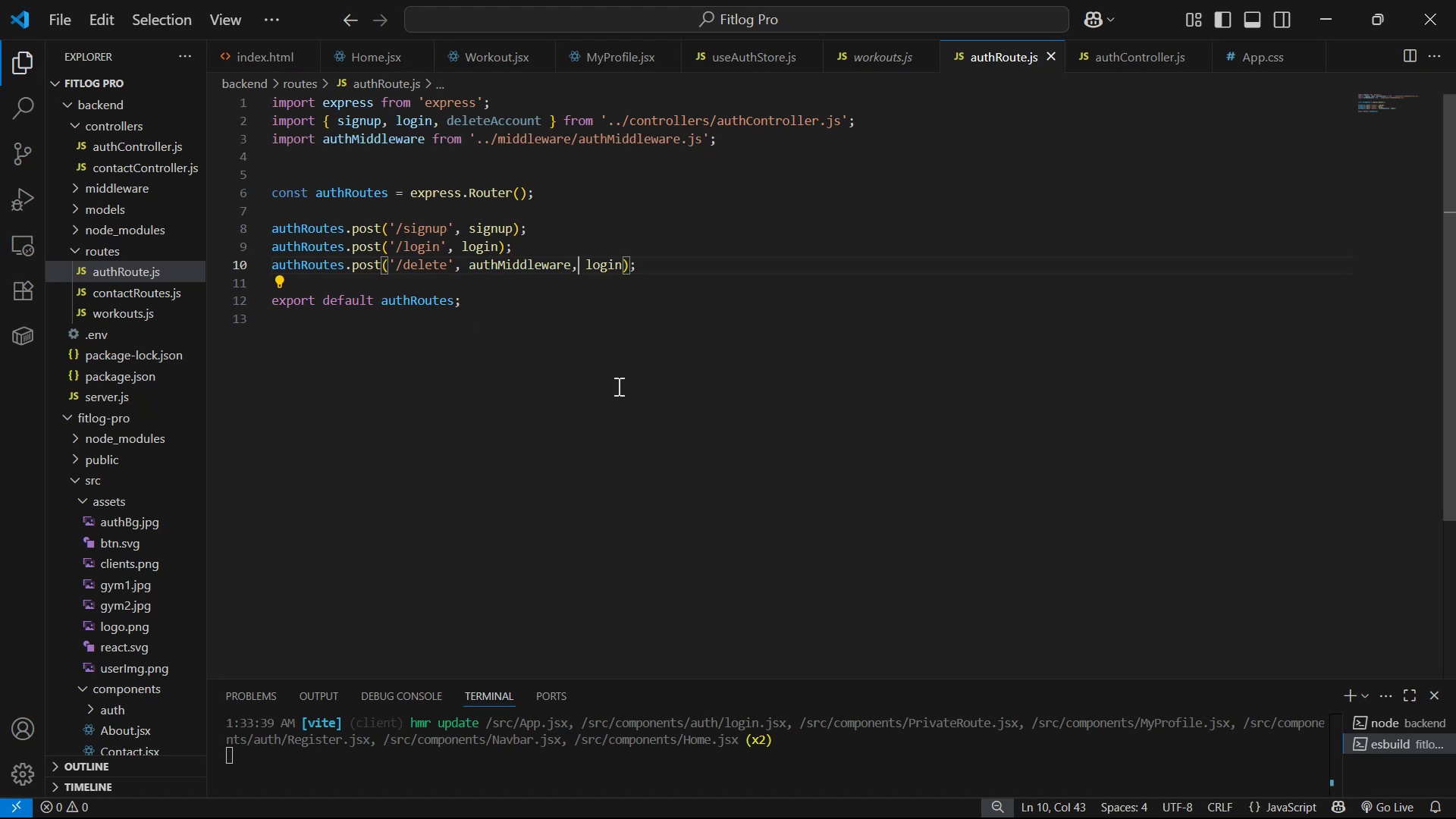 
left_click([714, 271])
 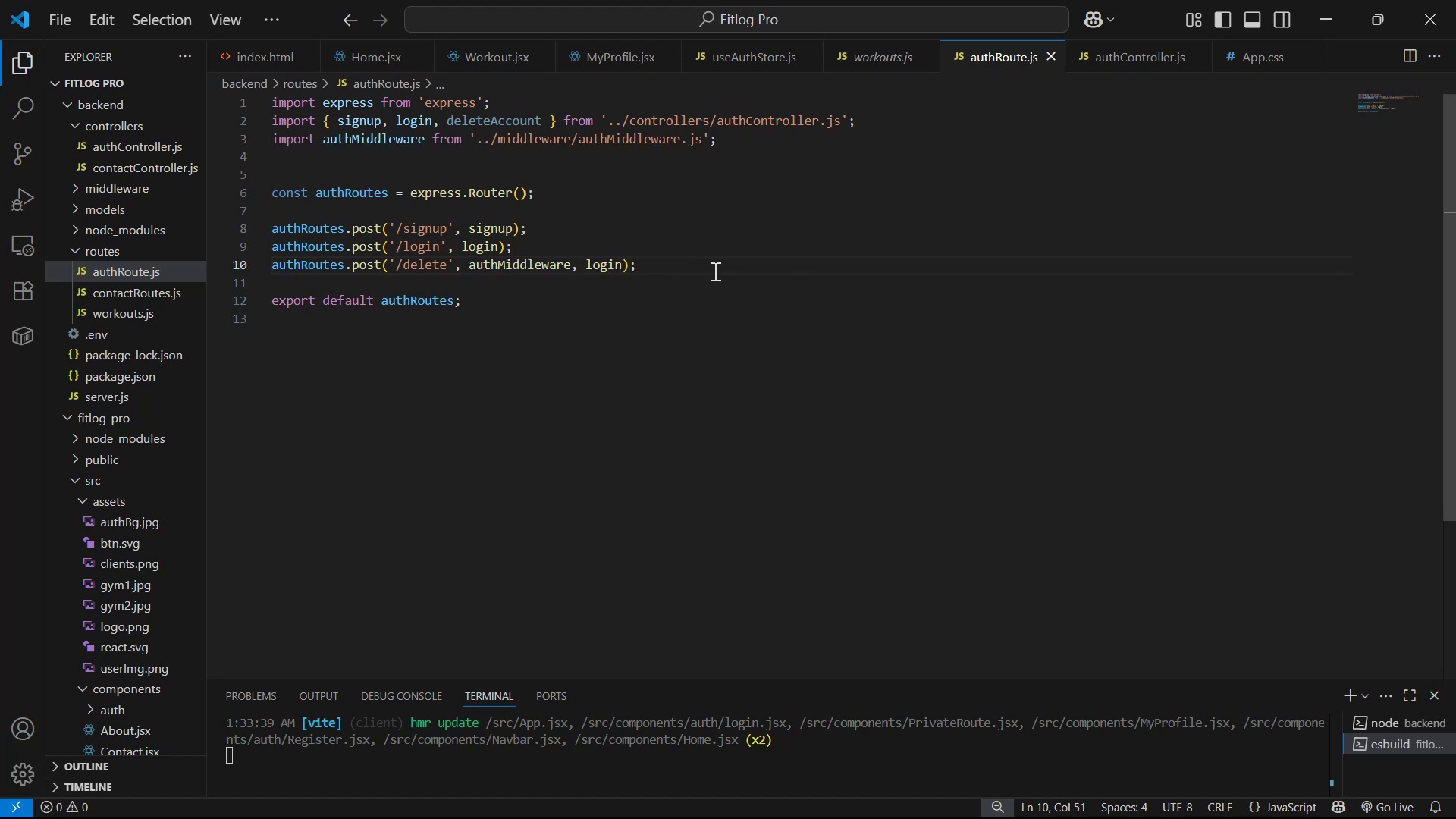 
key(Enter)
 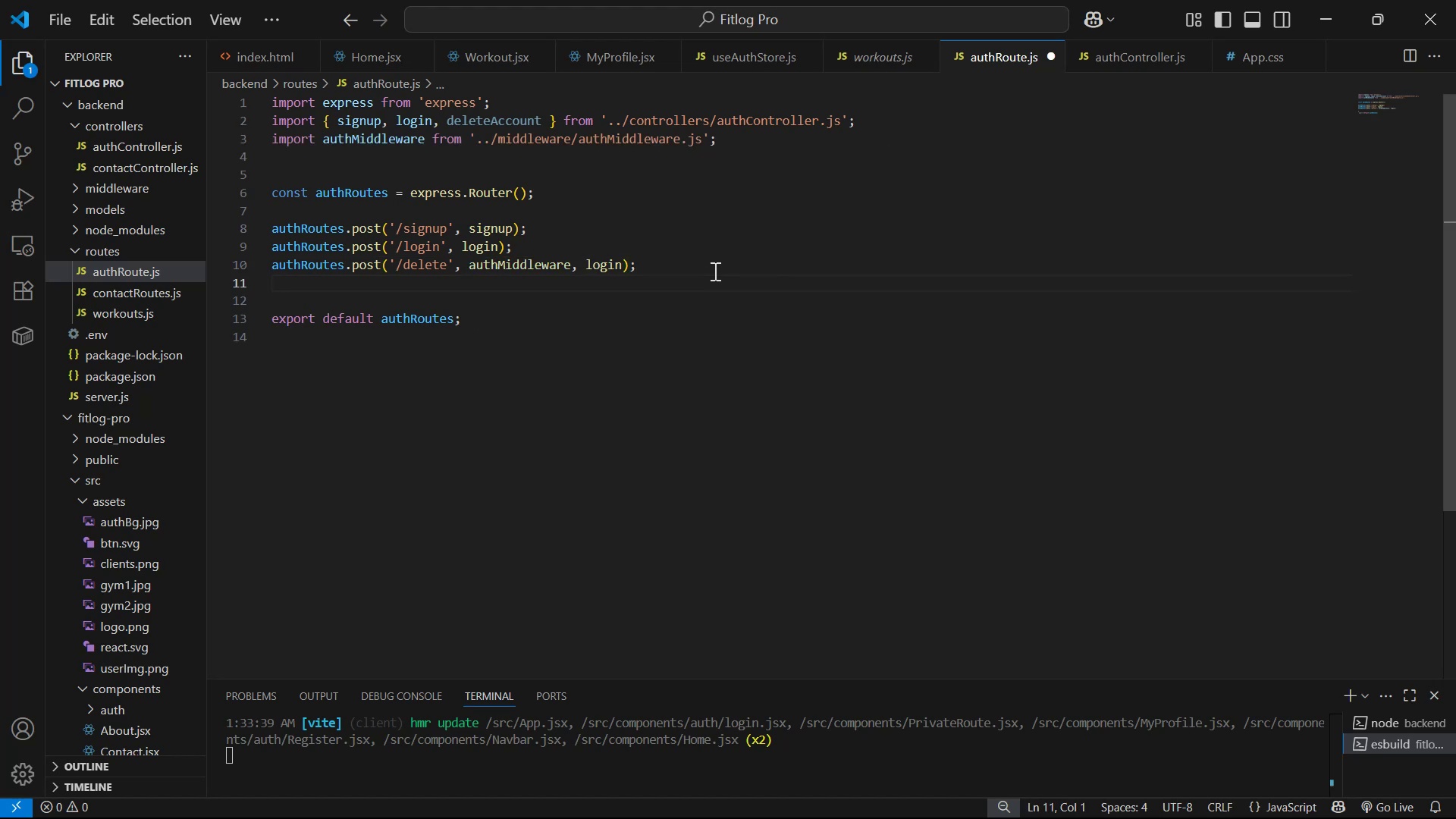 
key(ArrowDown)
 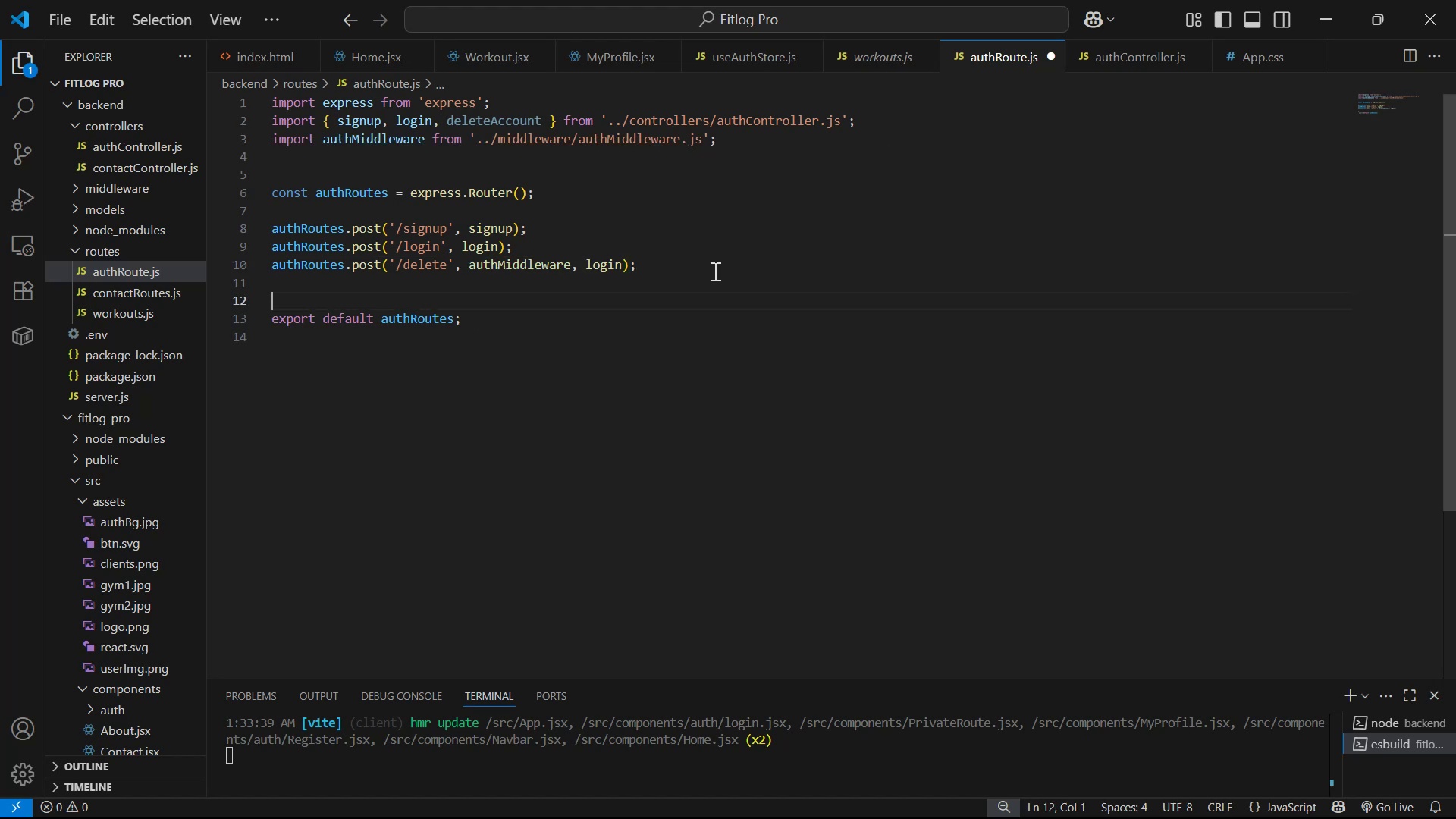 
key(Backspace)
 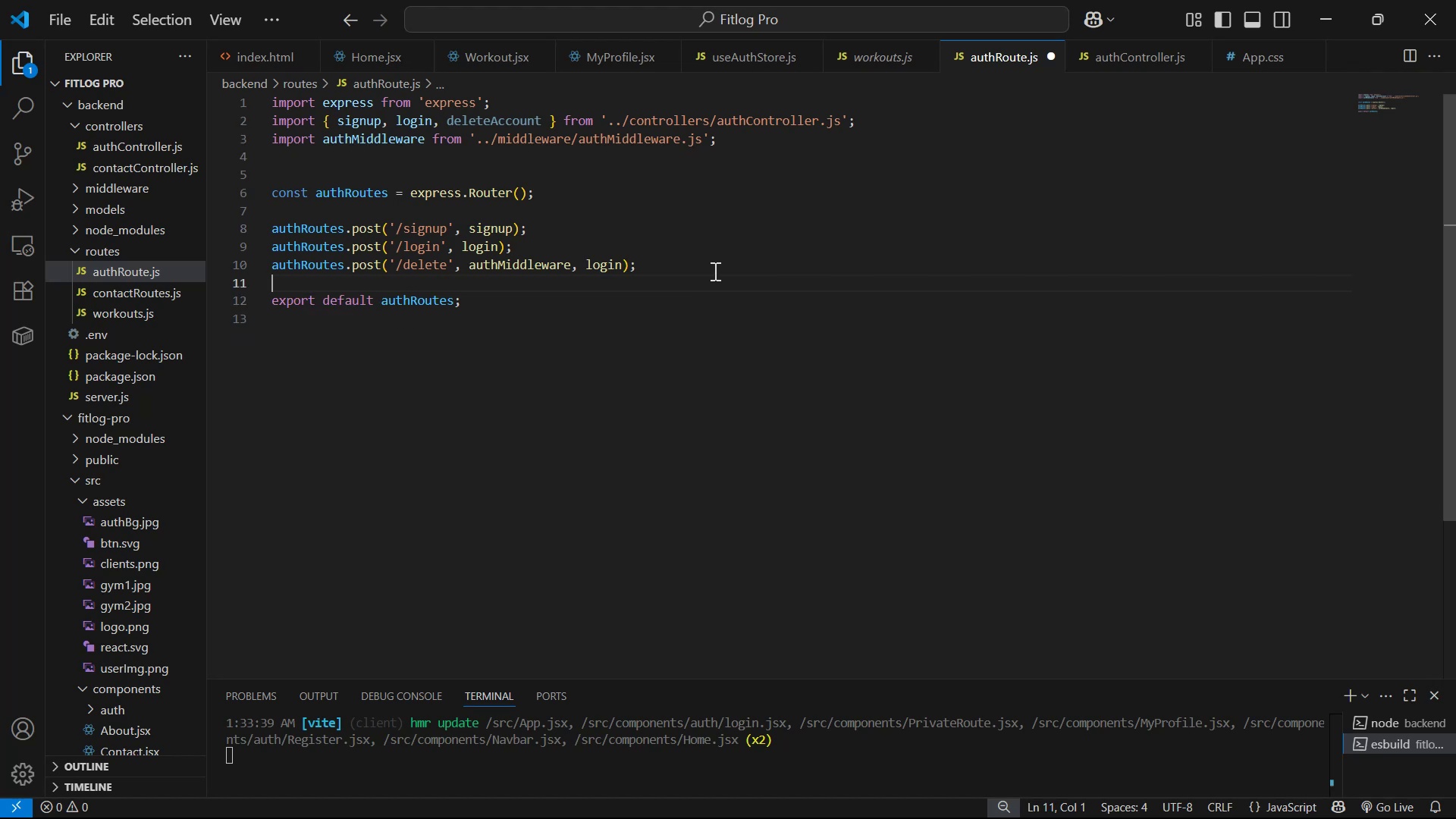 
key(Control+S)
 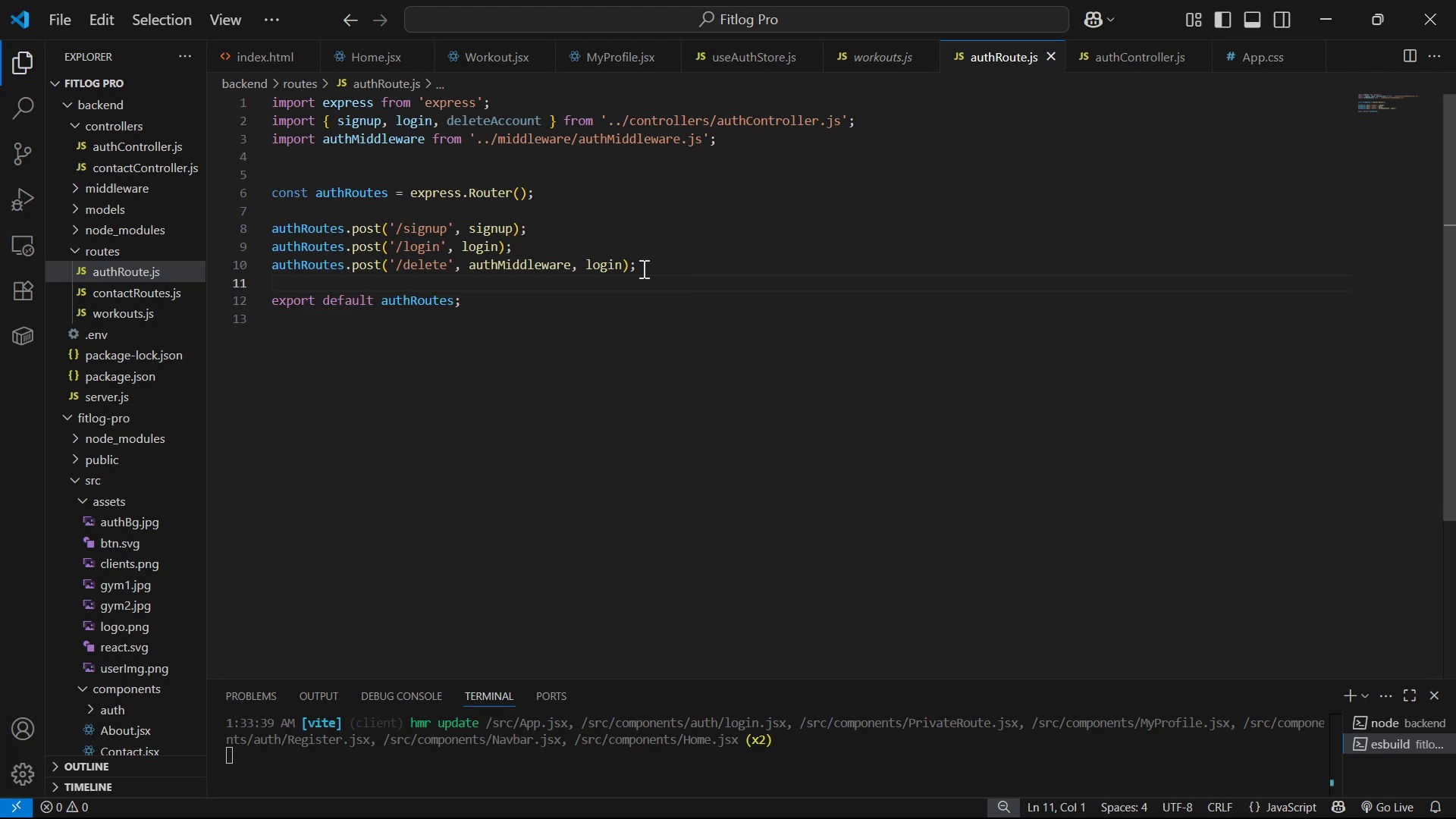 
wait(8.39)
 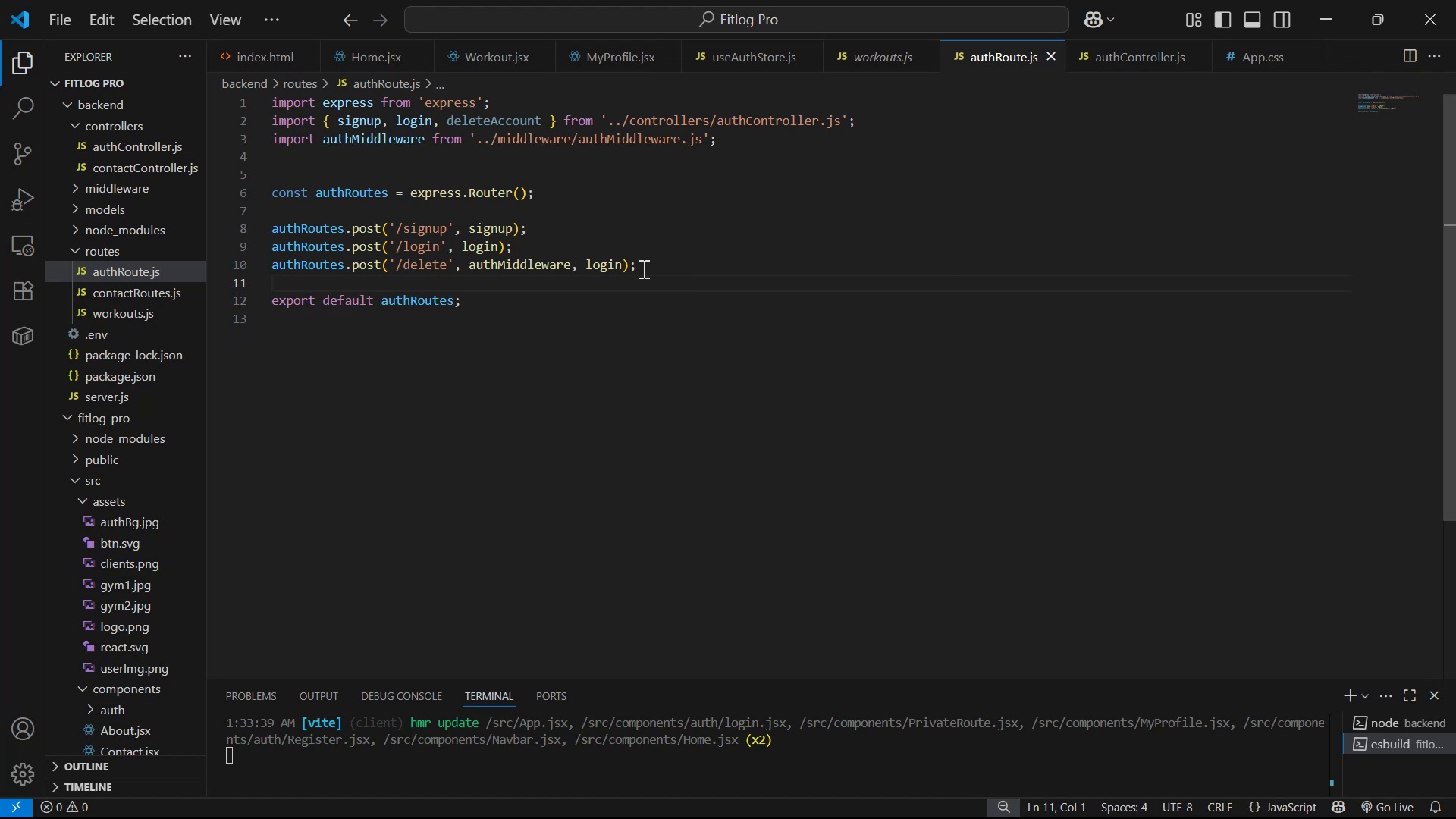 
scroll: coordinate [622, 301], scroll_direction: down, amount: 1.0
 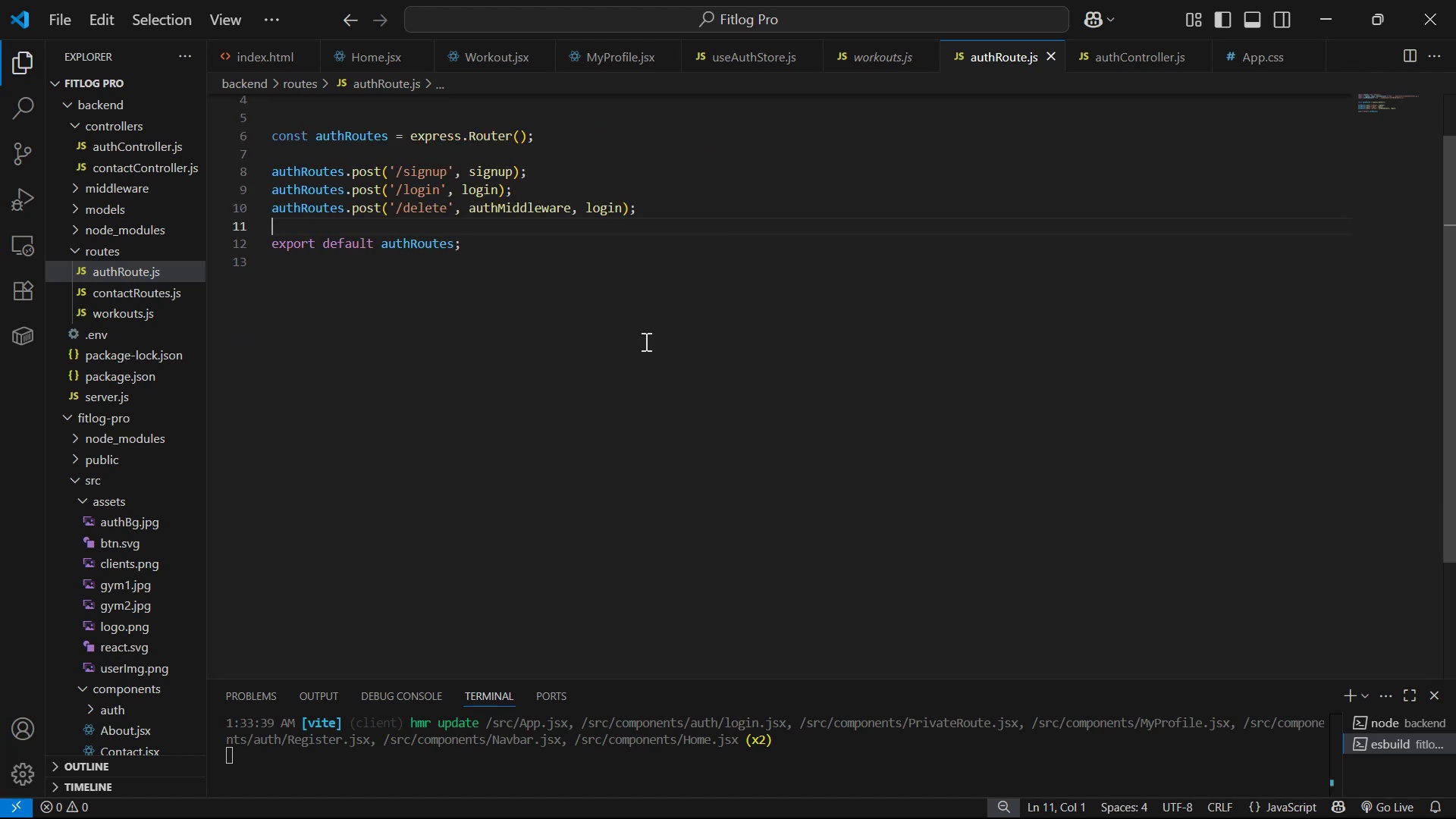 
scroll: coordinate [688, 295], scroll_direction: up, amount: 1.0
 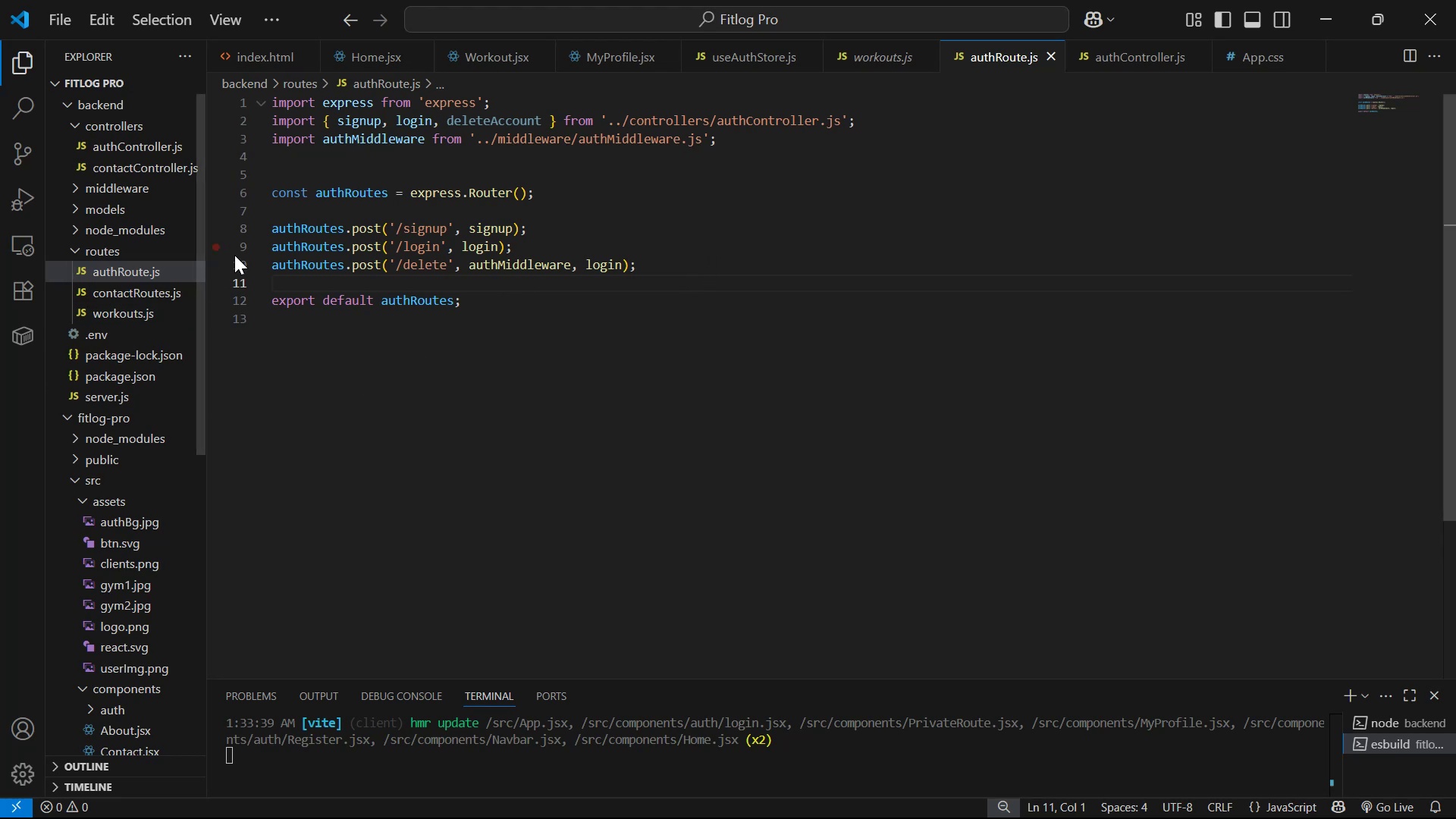 
wait(5.82)
 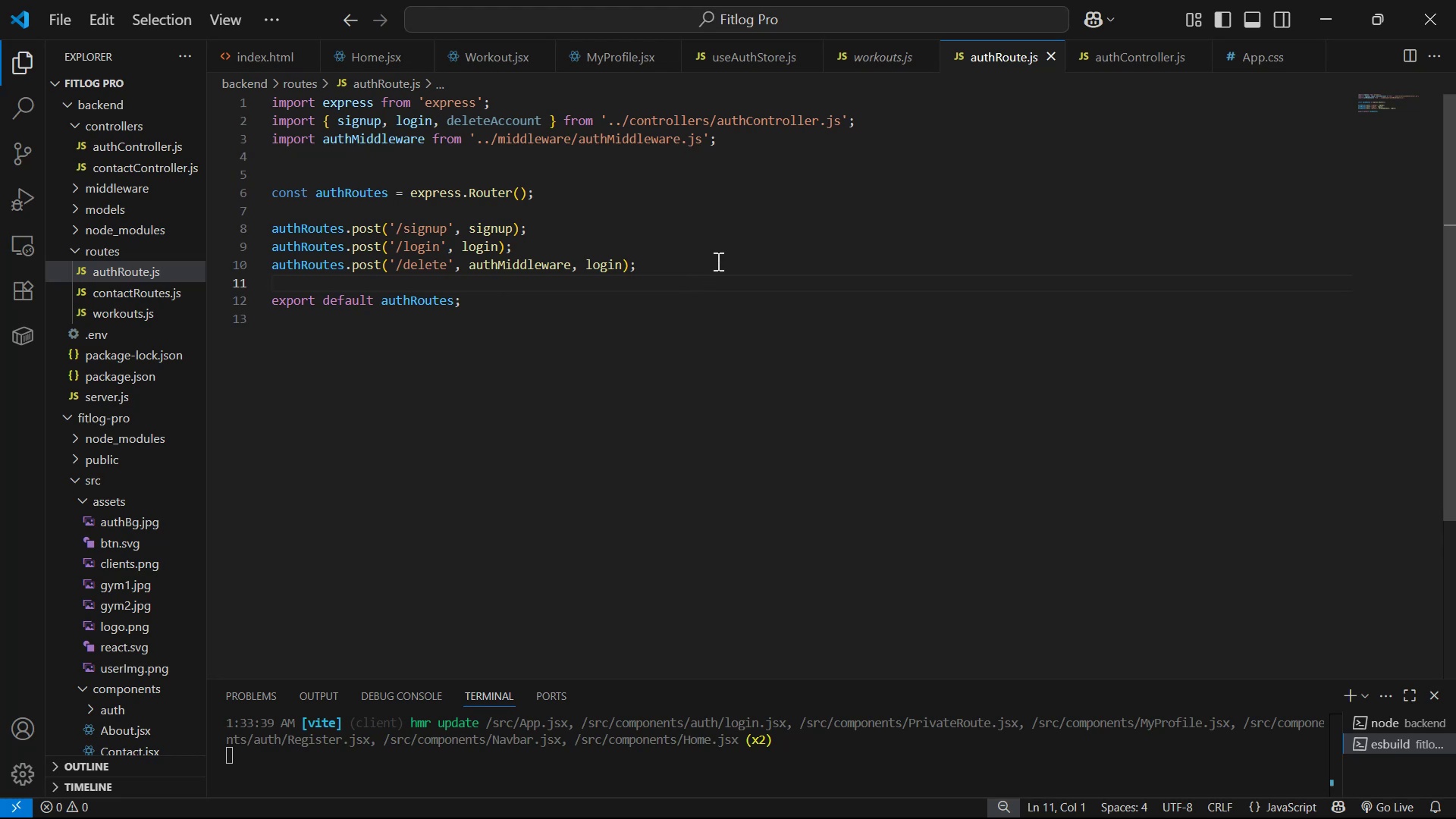 
scroll: coordinate [902, 450], scroll_direction: down, amount: 20.0
 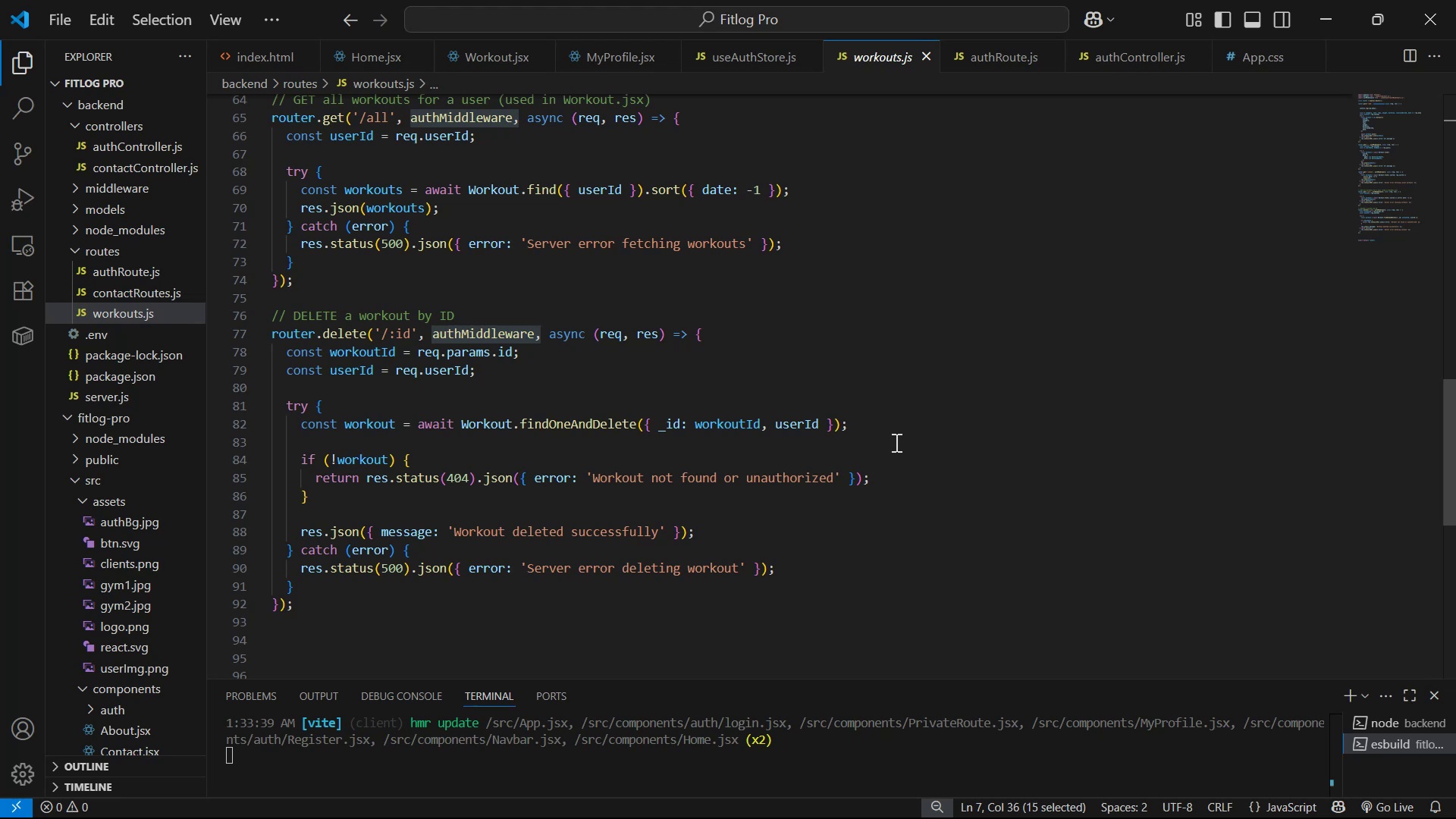 
scroll: coordinate [1036, 346], scroll_direction: up, amount: 6.0
 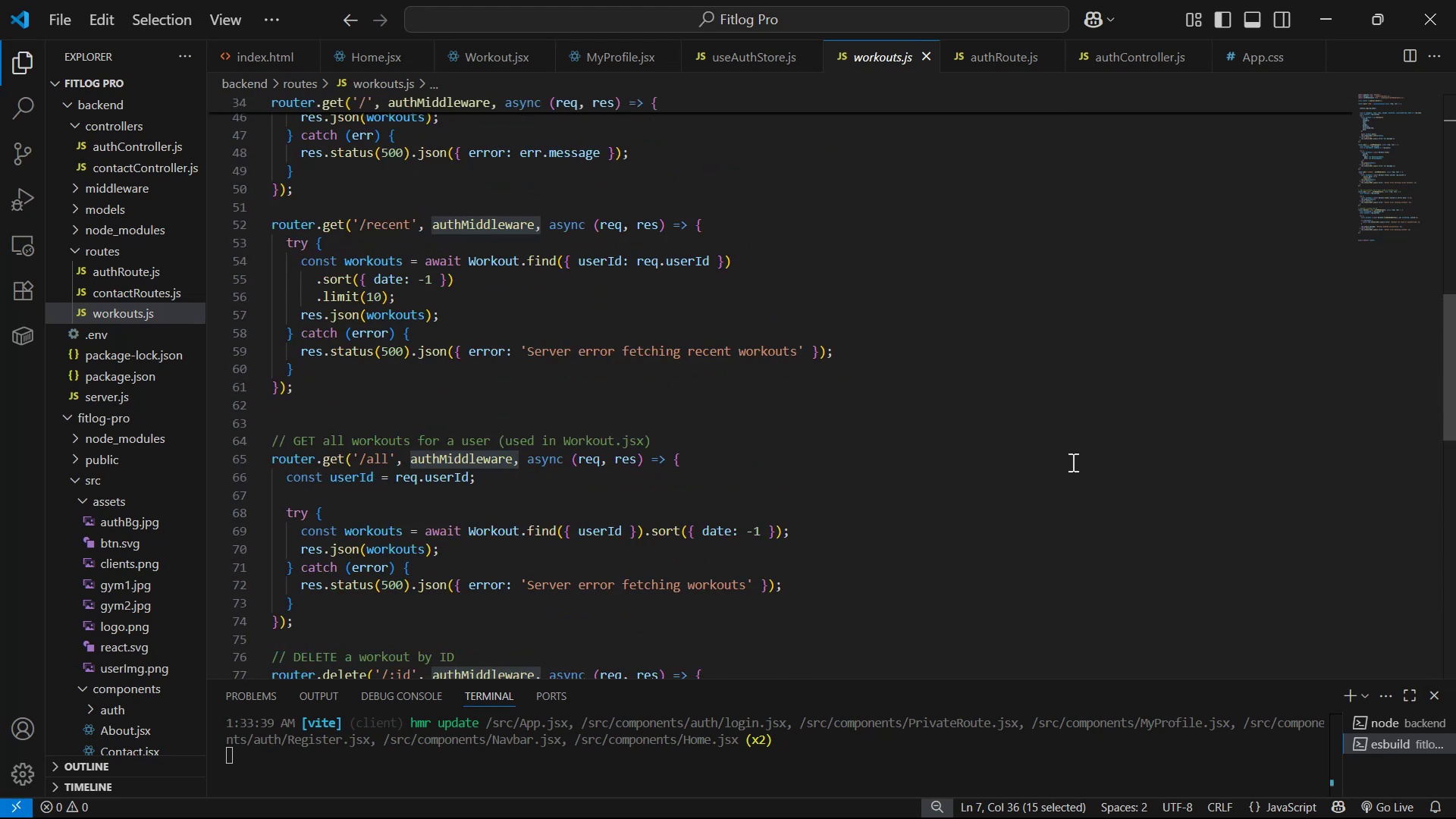 
key(Control+S)
 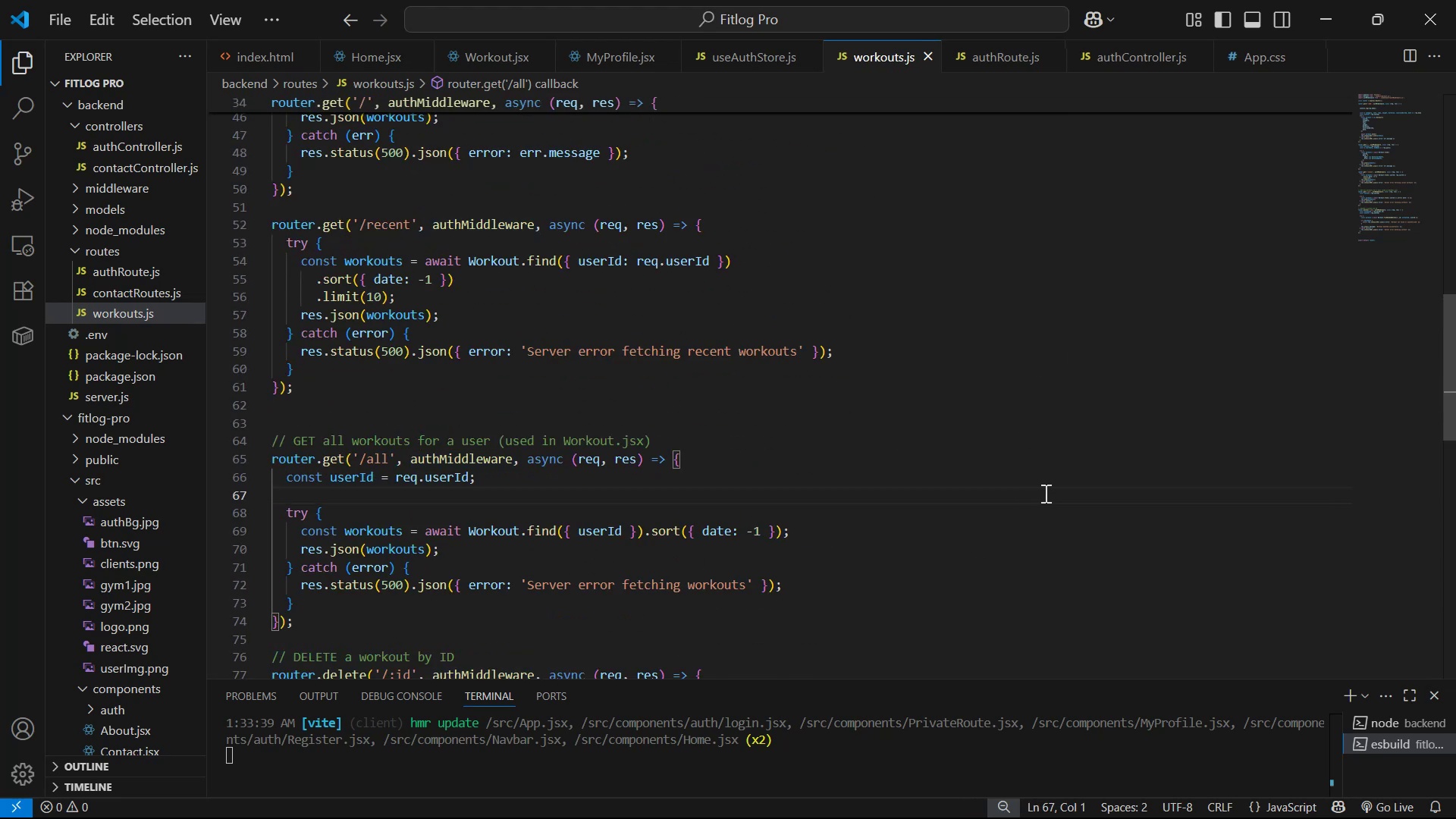 
key(Alt+Tab)
 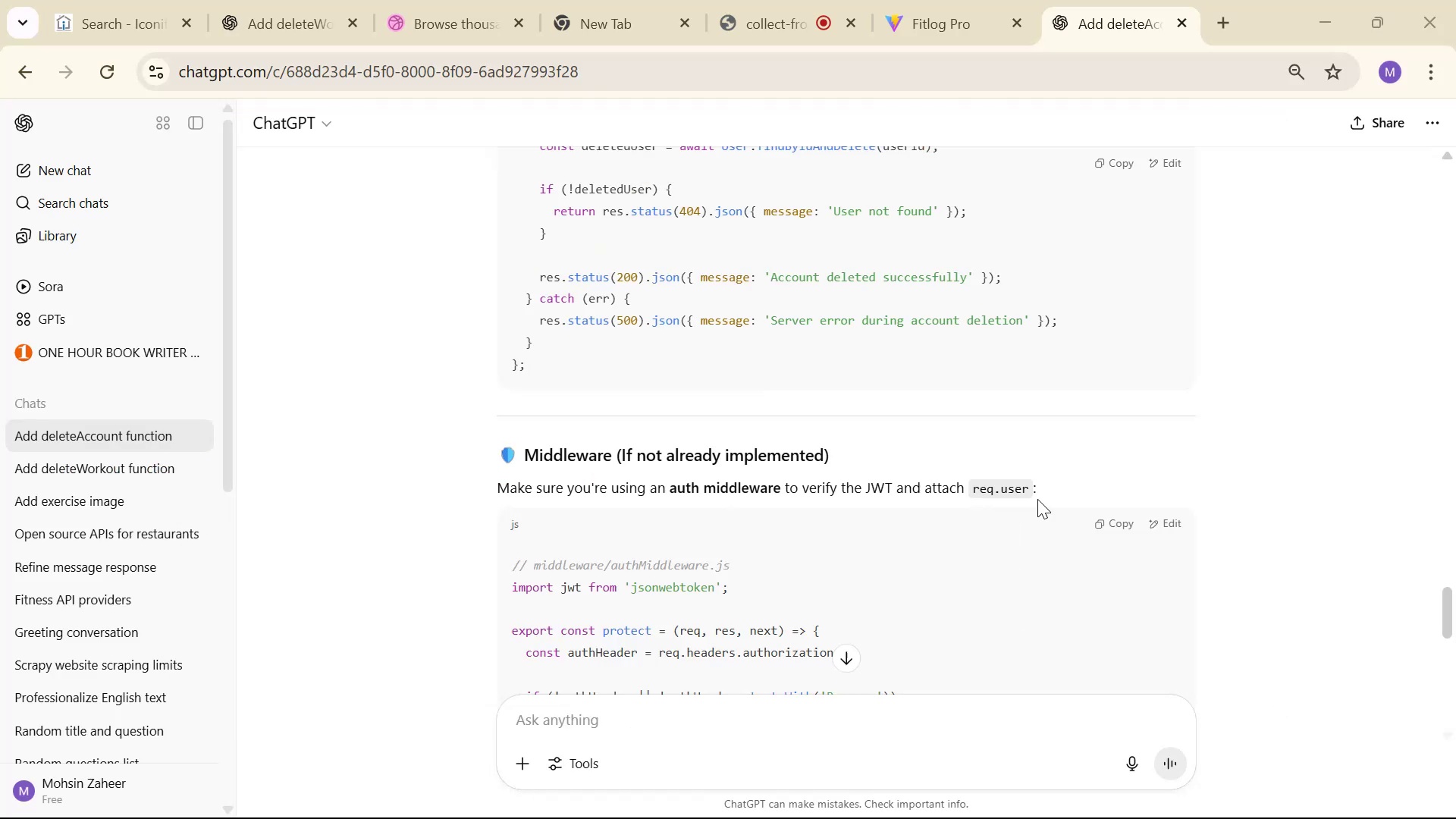 
scroll: coordinate [889, 559], scroll_direction: down, amount: 11.0
 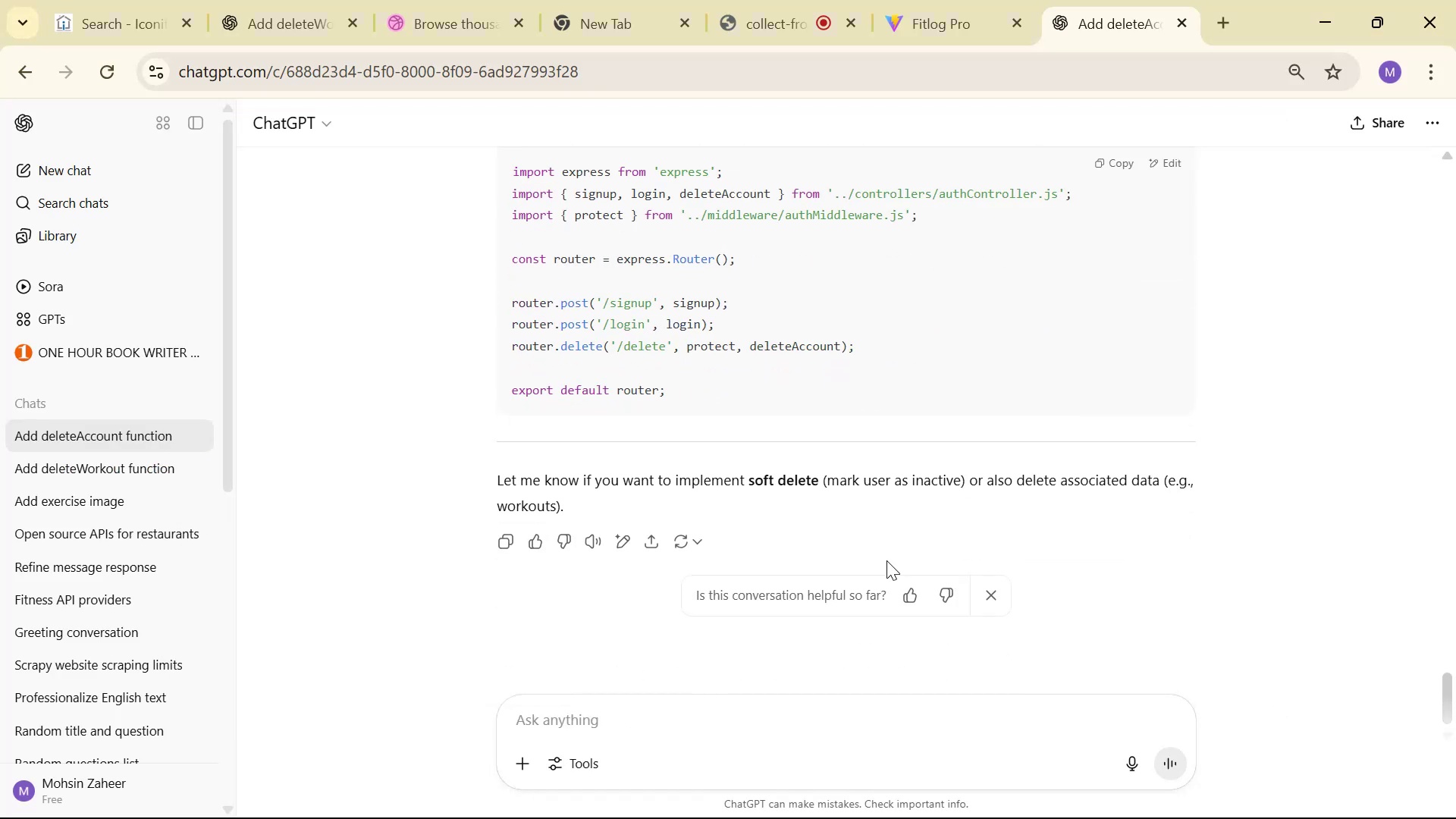 
key(Alt+AltLeft)
 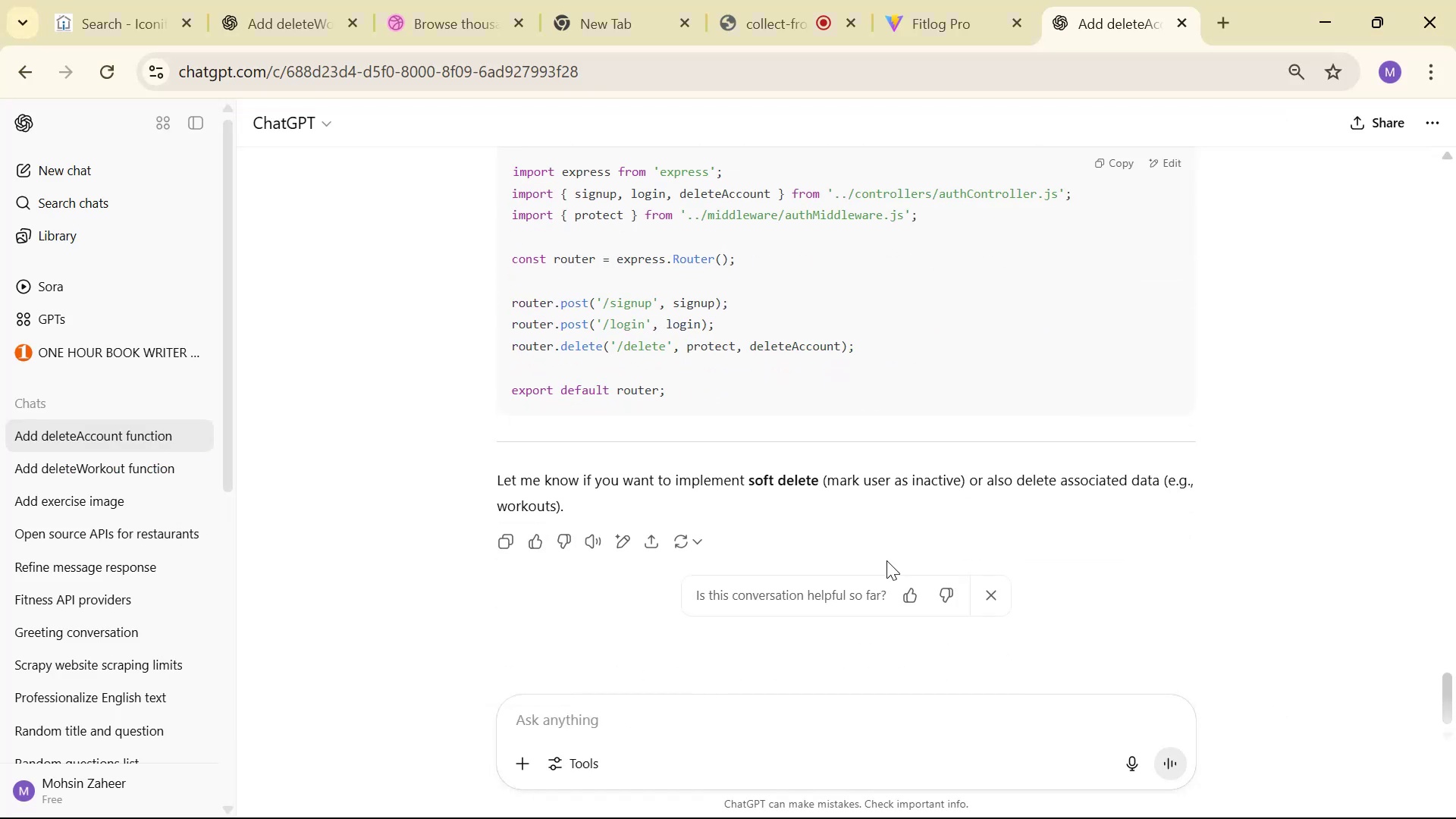 
key(Alt+Tab)
 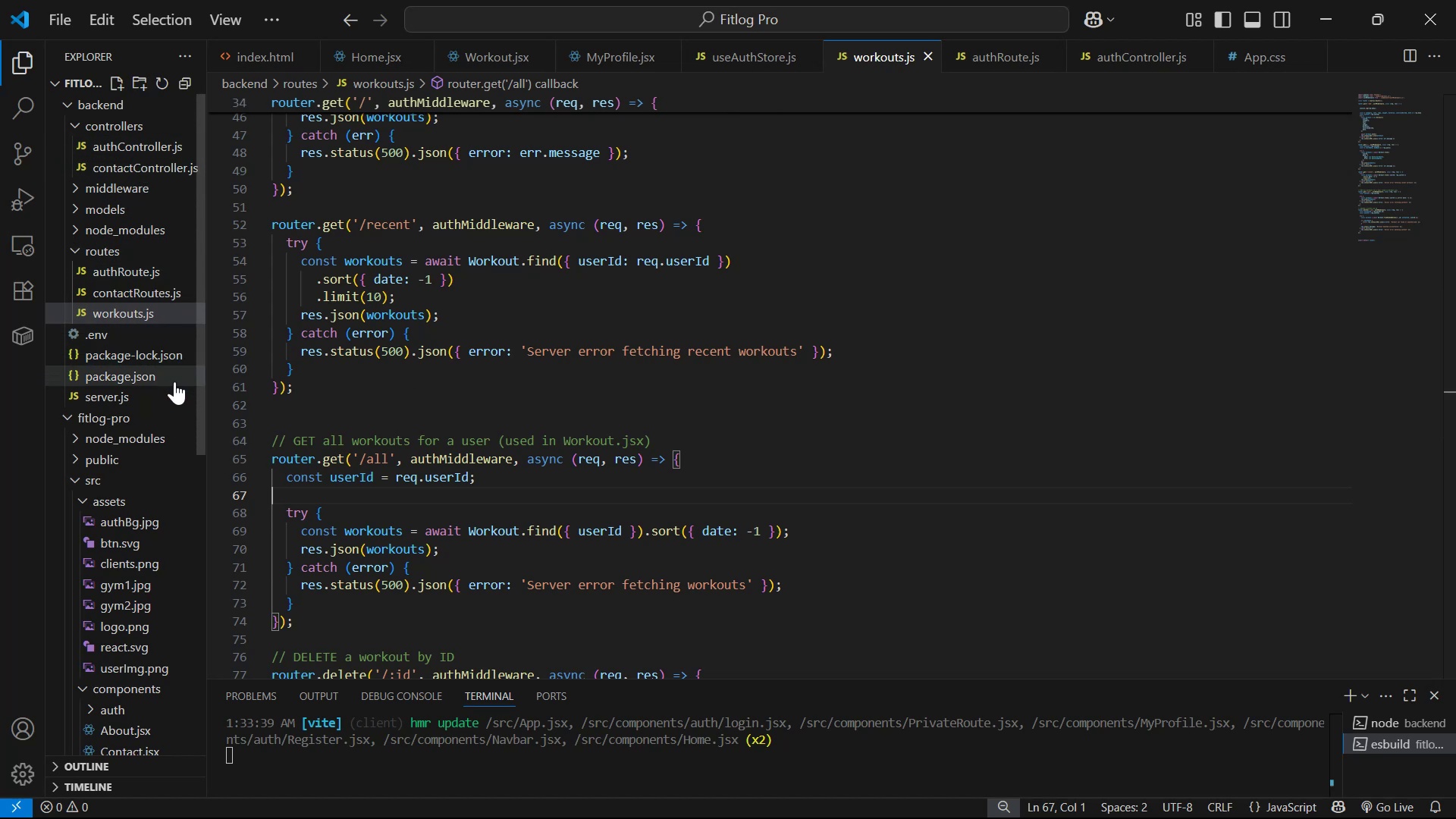 
double_click([169, 211])
 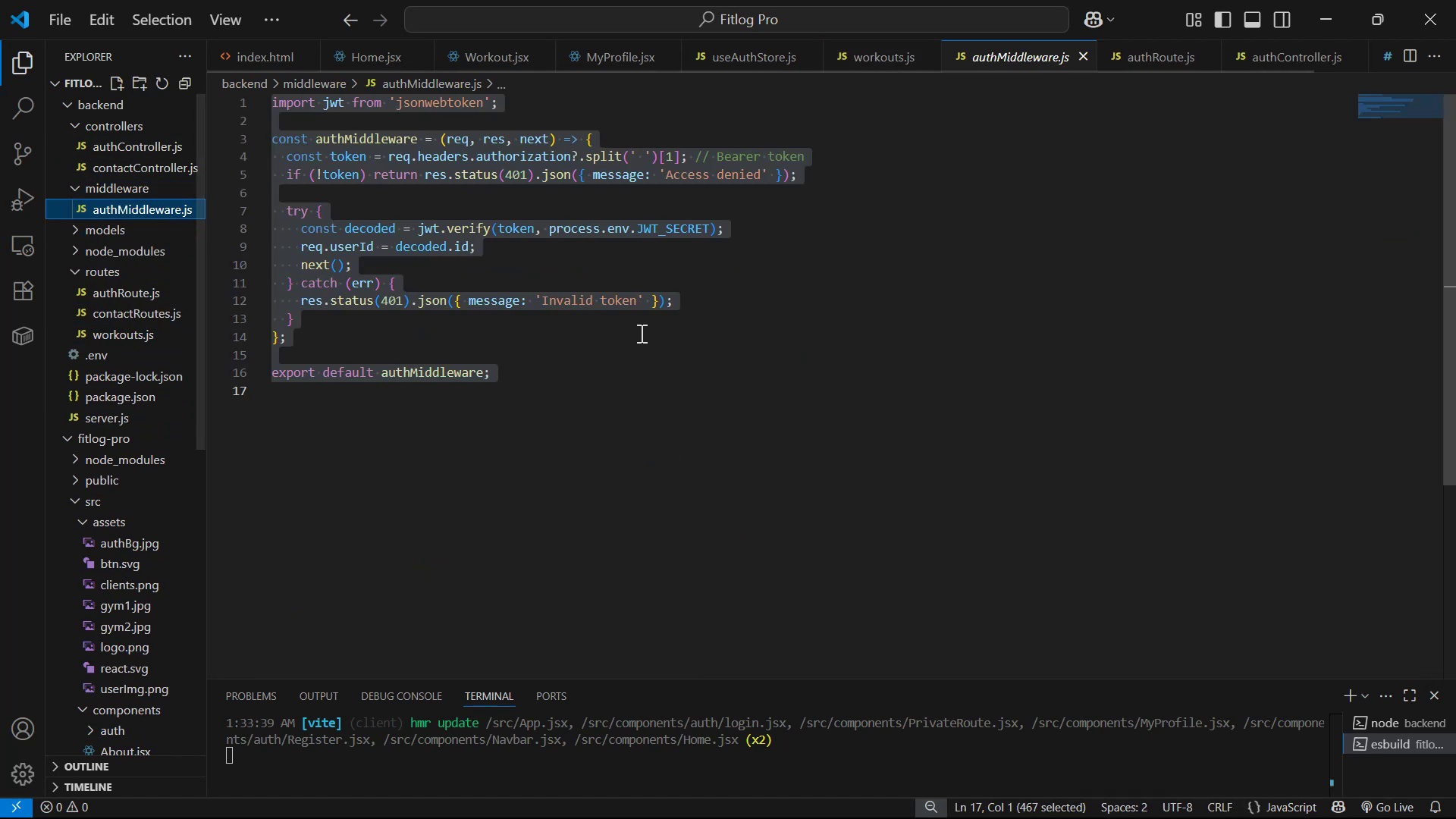 
left_click([829, 340])
 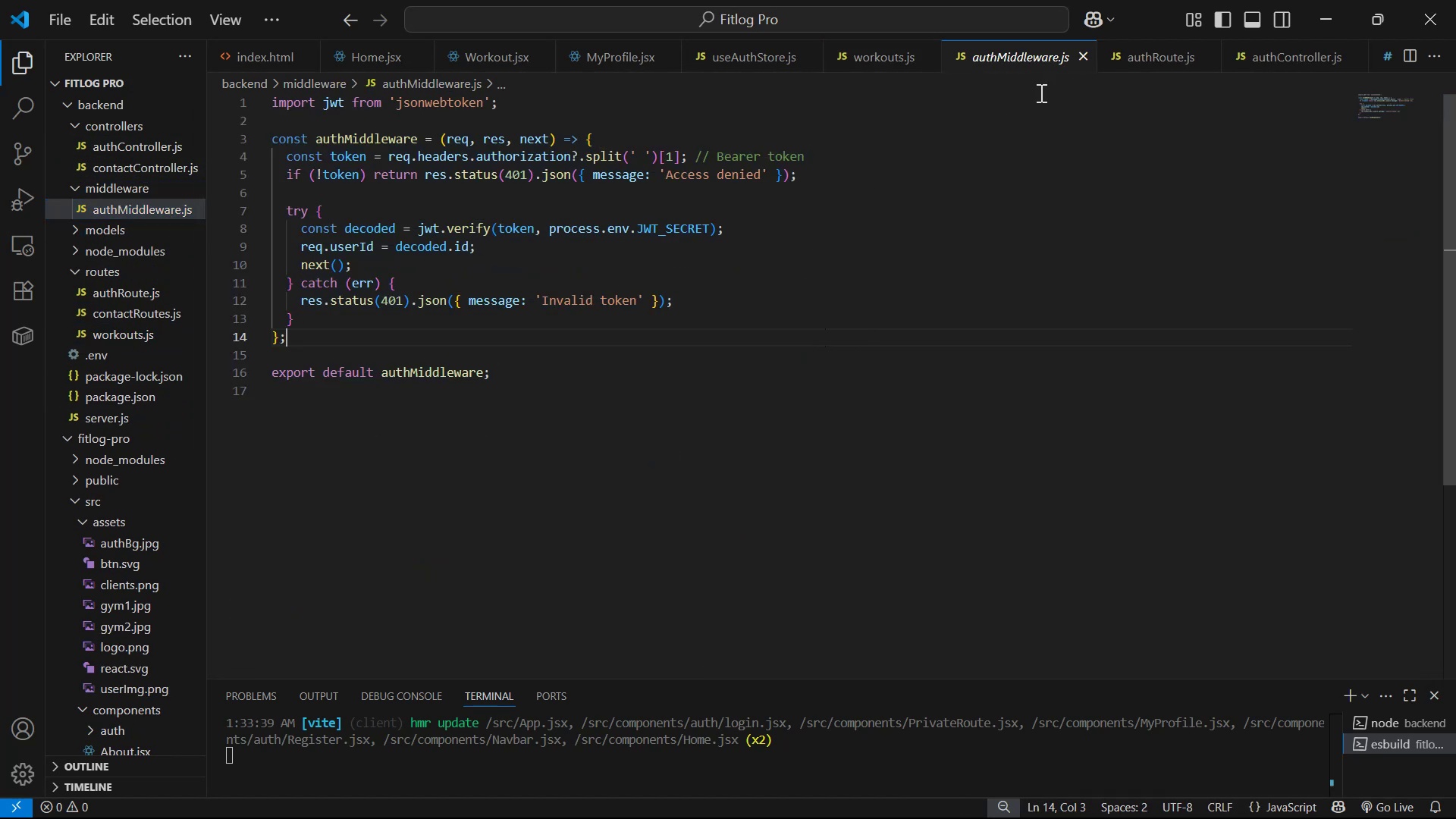 
left_click([1083, 57])
 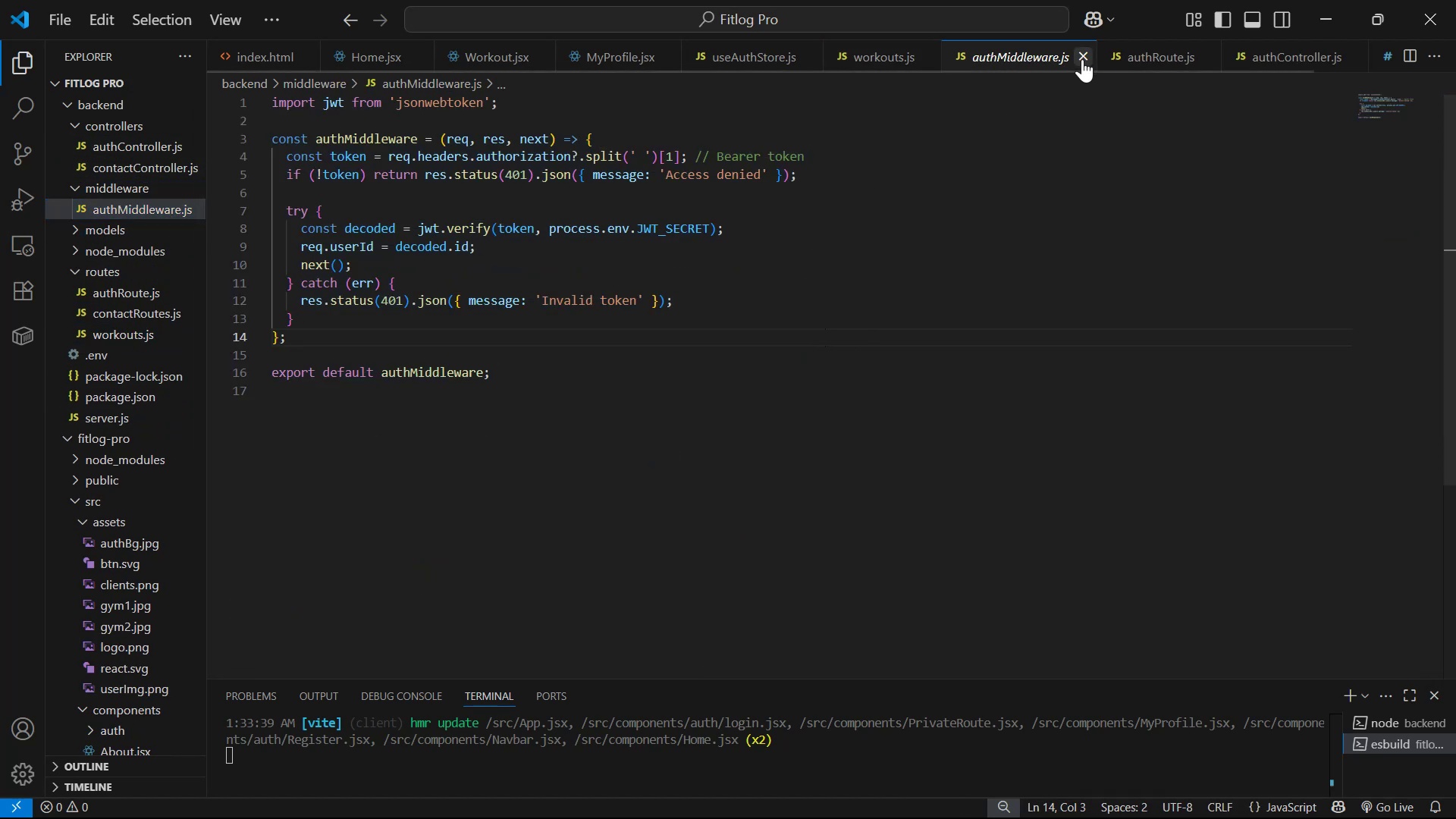 
key(Alt+AltLeft)
 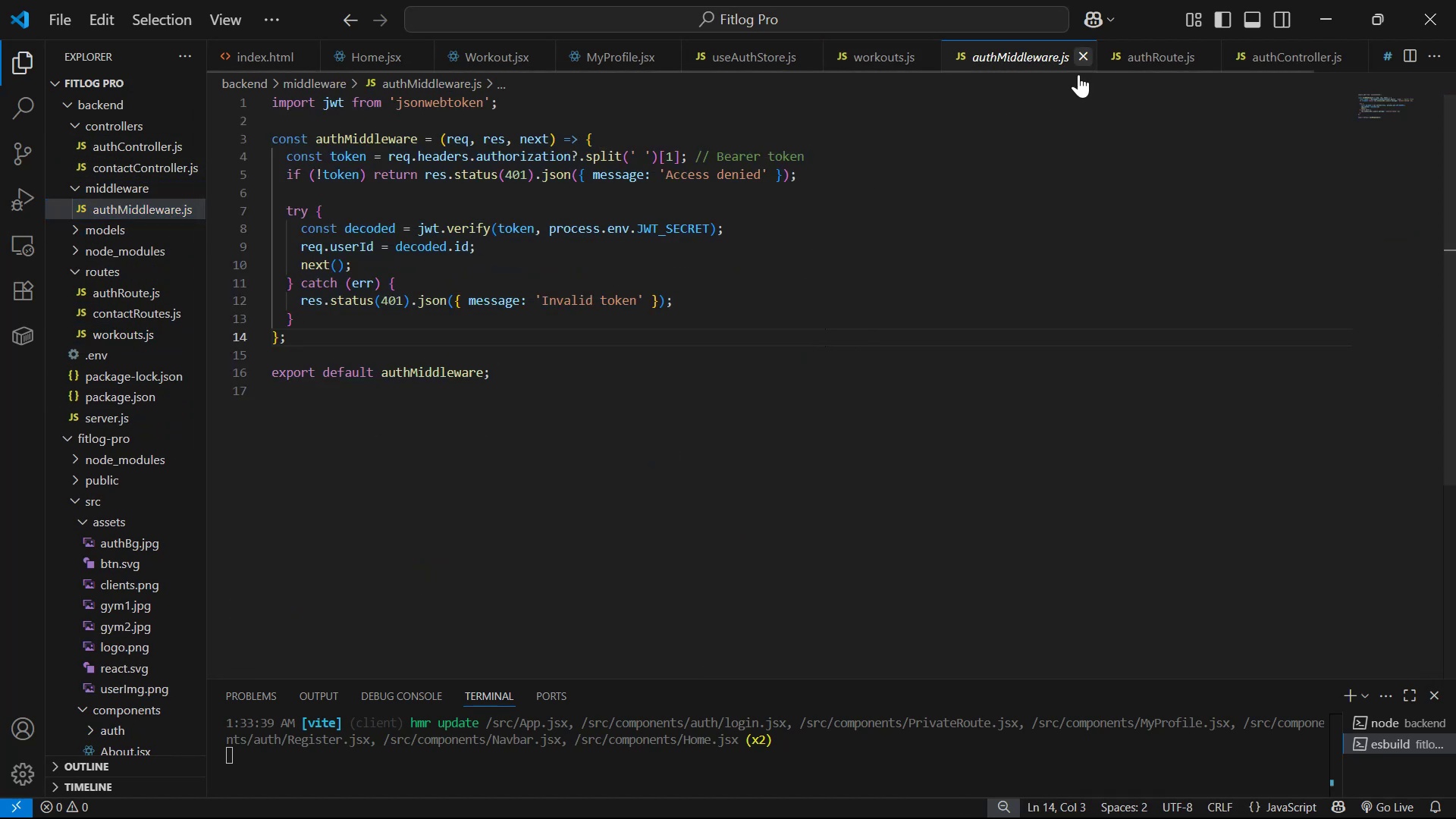 
key(Alt+Tab)
 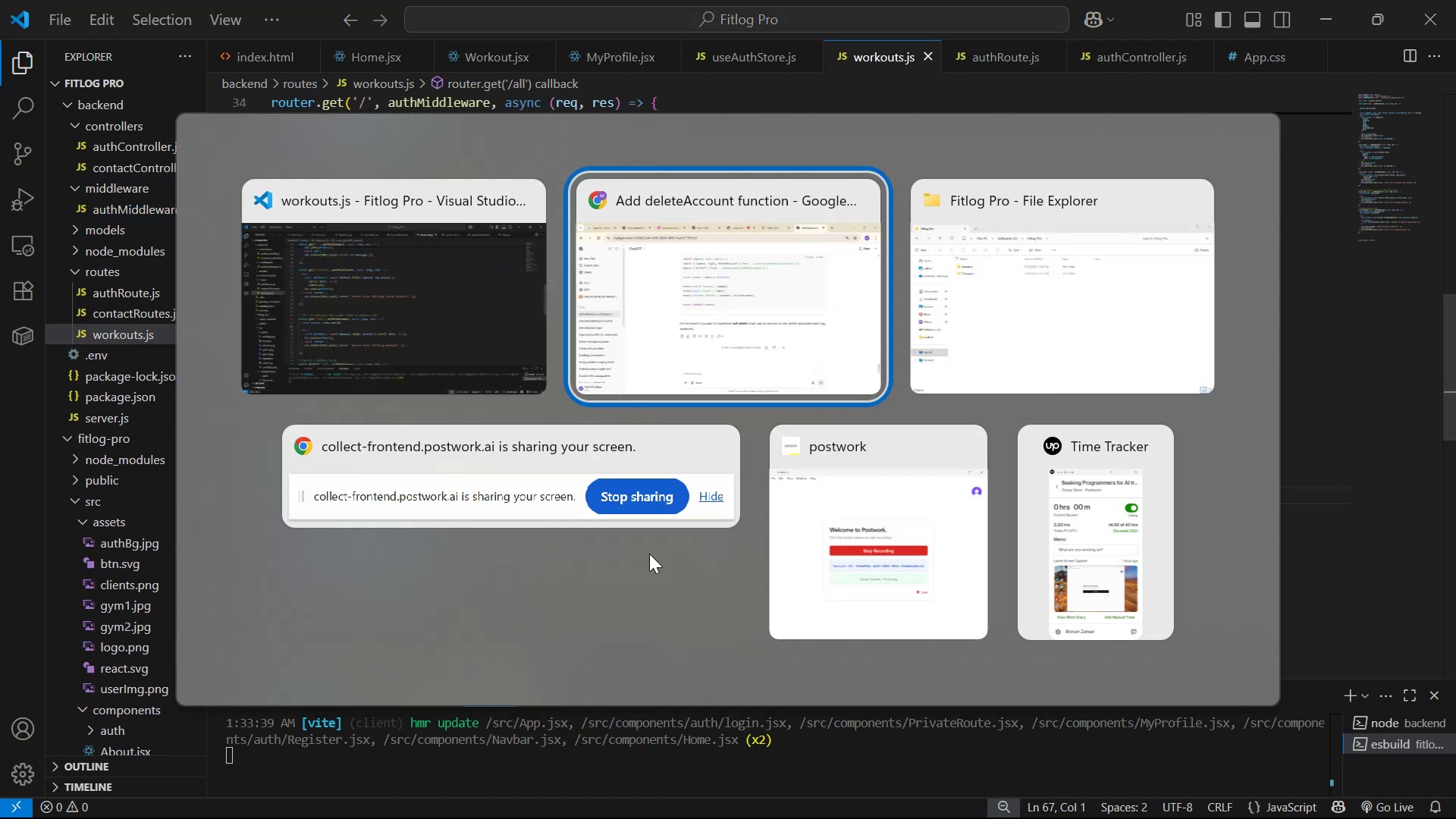 
left_click([733, 316])
 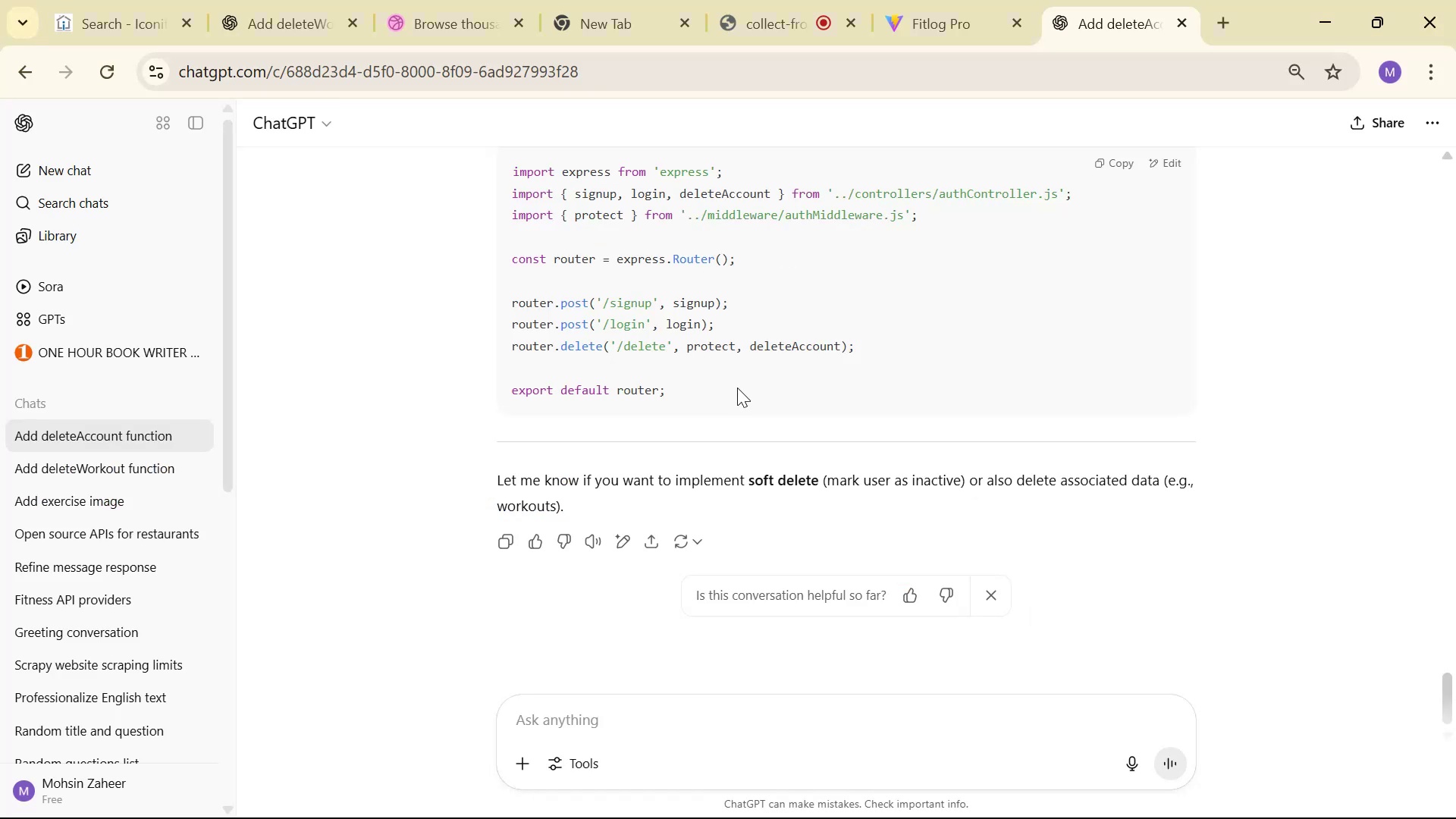 
scroll: coordinate [848, 496], scroll_direction: up, amount: 9.0
 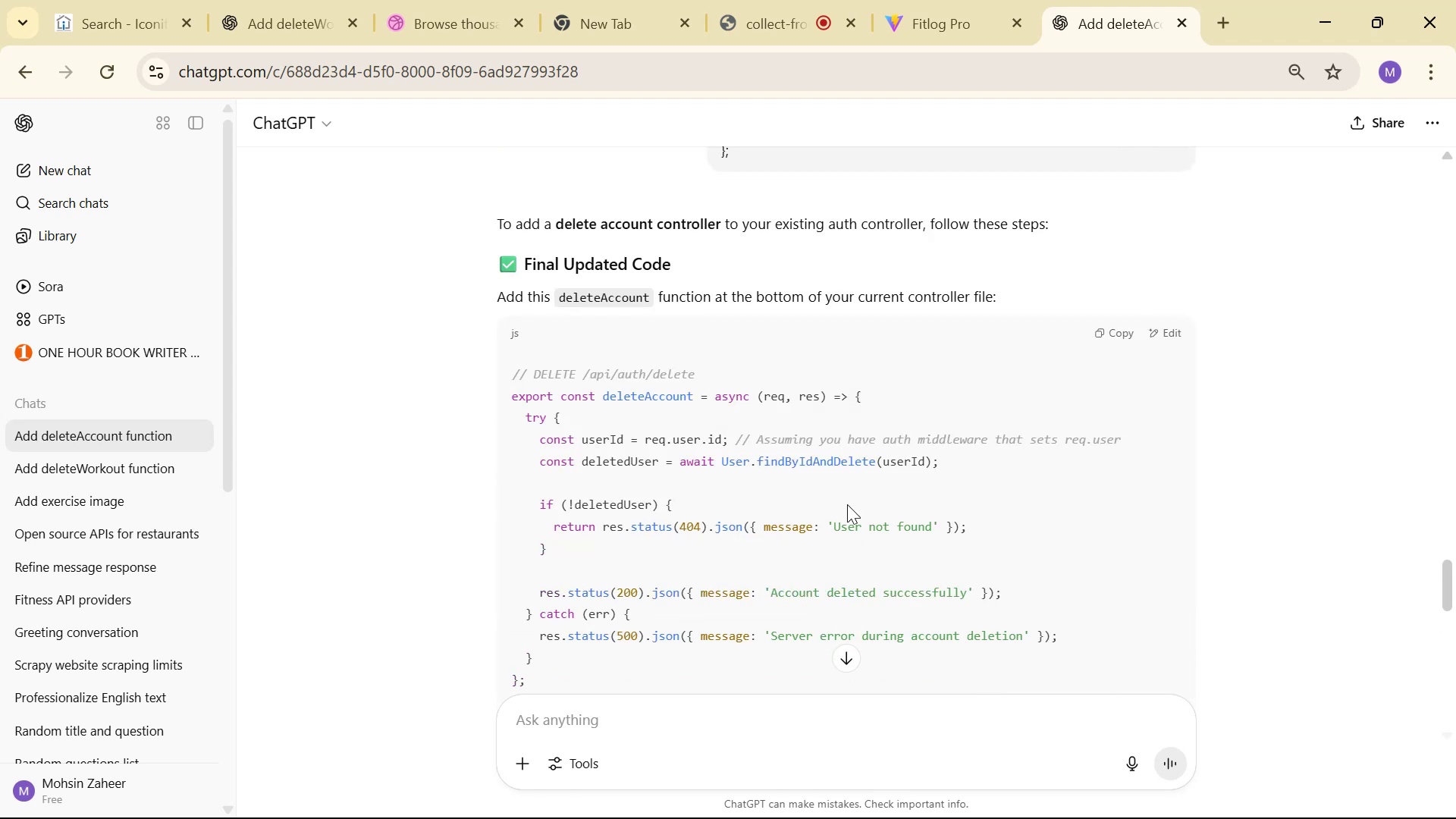 
key(Alt+AltLeft)
 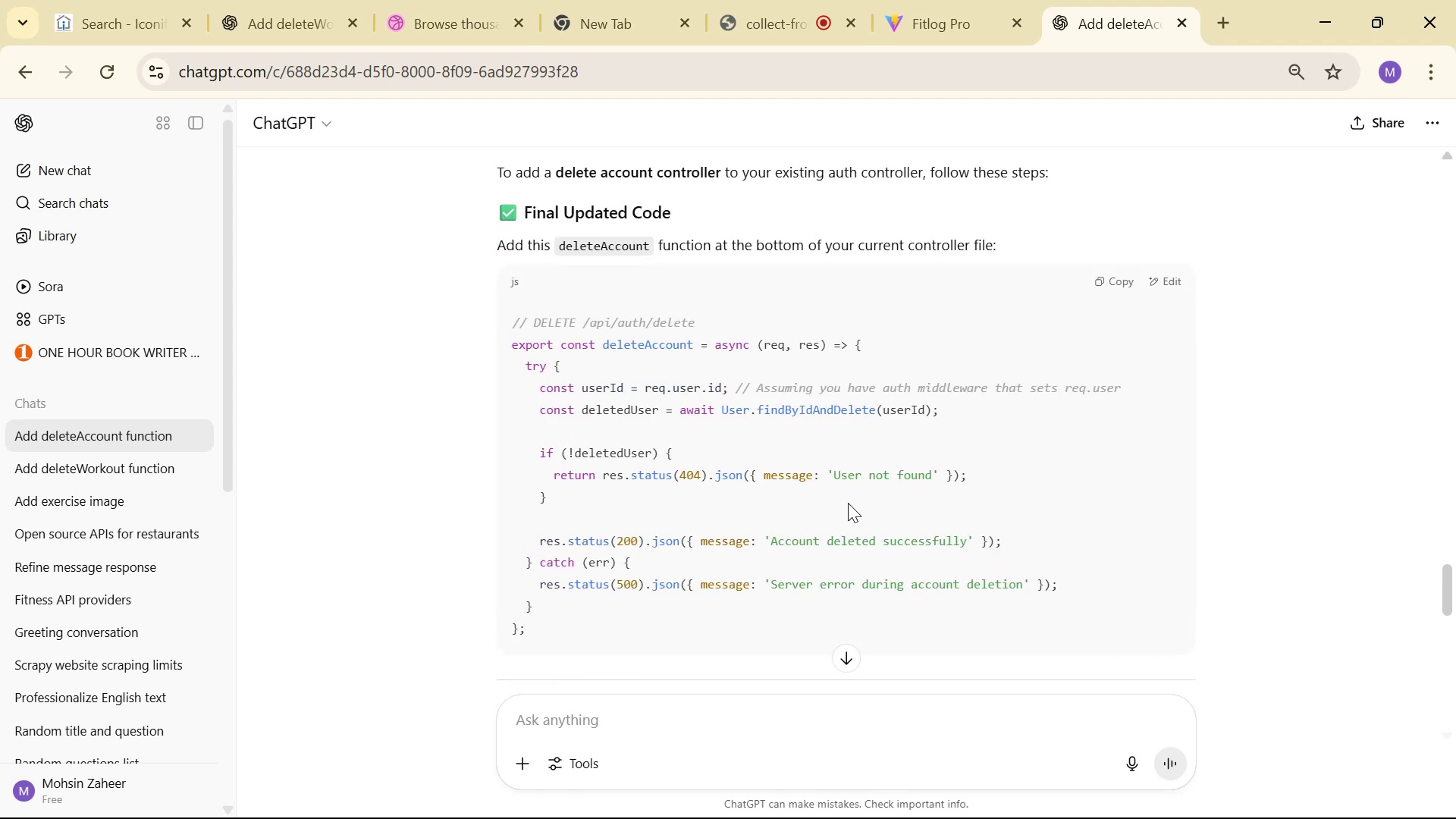 
key(Alt+Tab)
 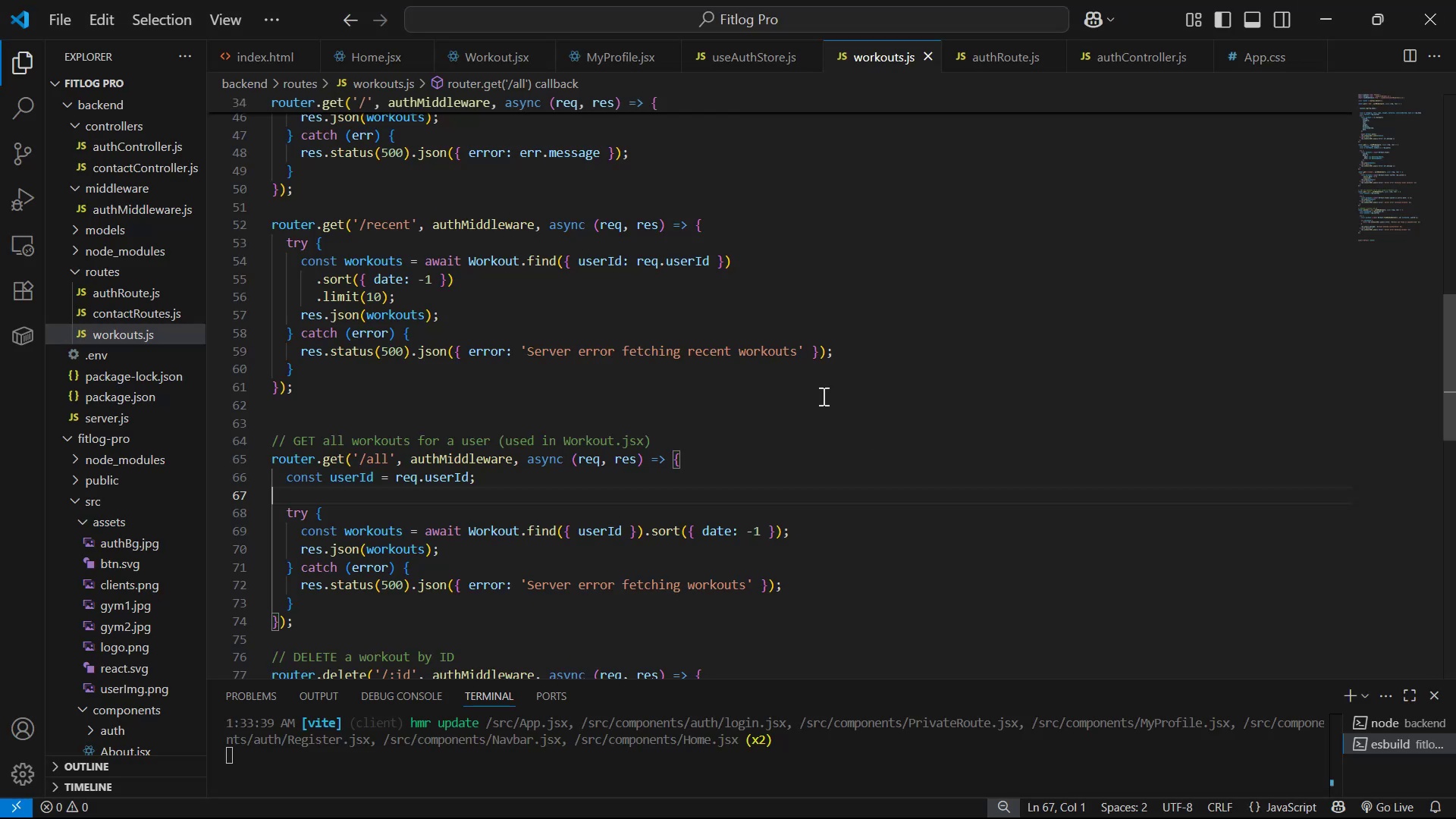 
scroll: coordinate [829, 383], scroll_direction: down, amount: 8.0
 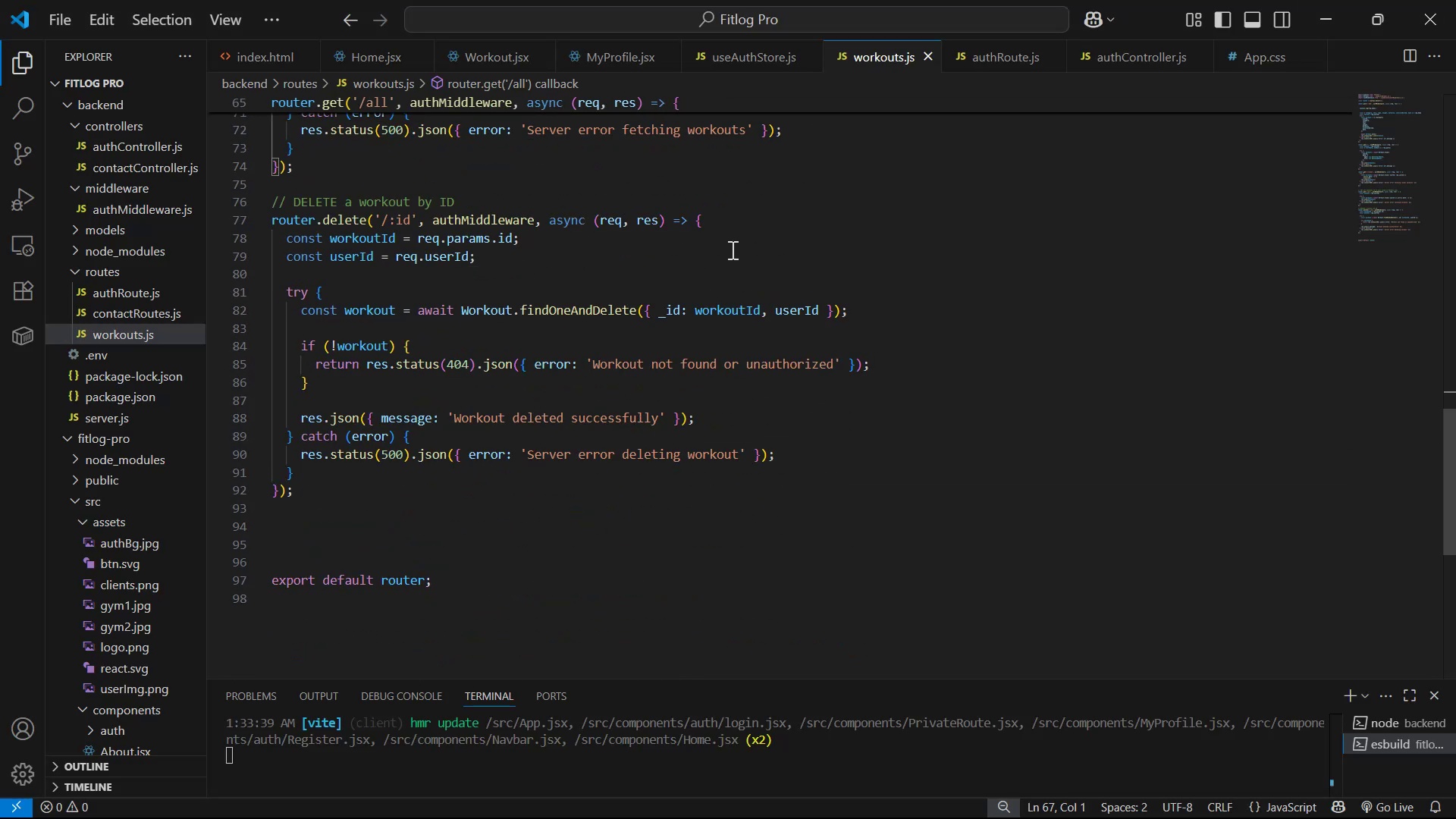 
wait(5.08)
 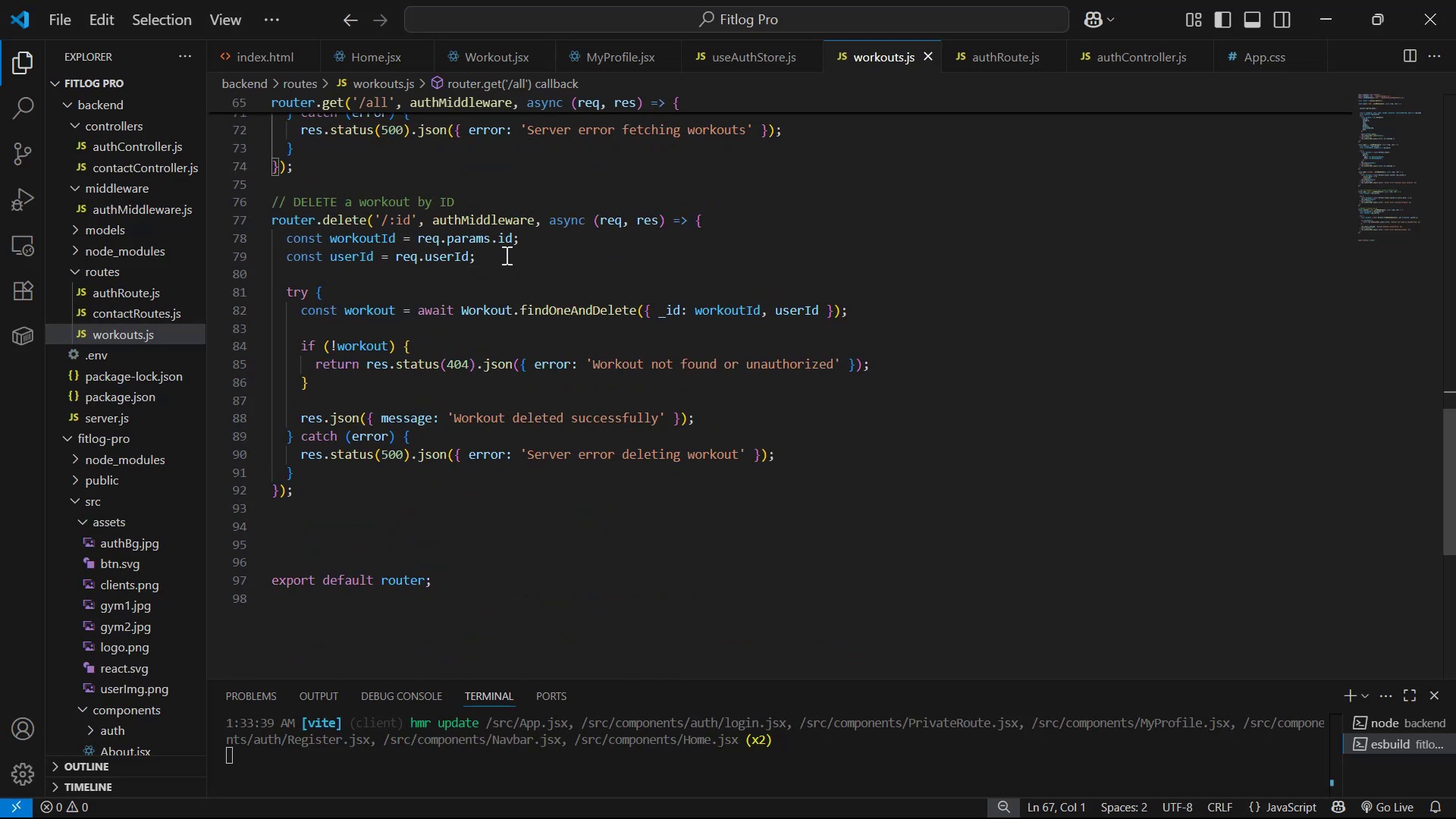 
double_click([759, 53])
 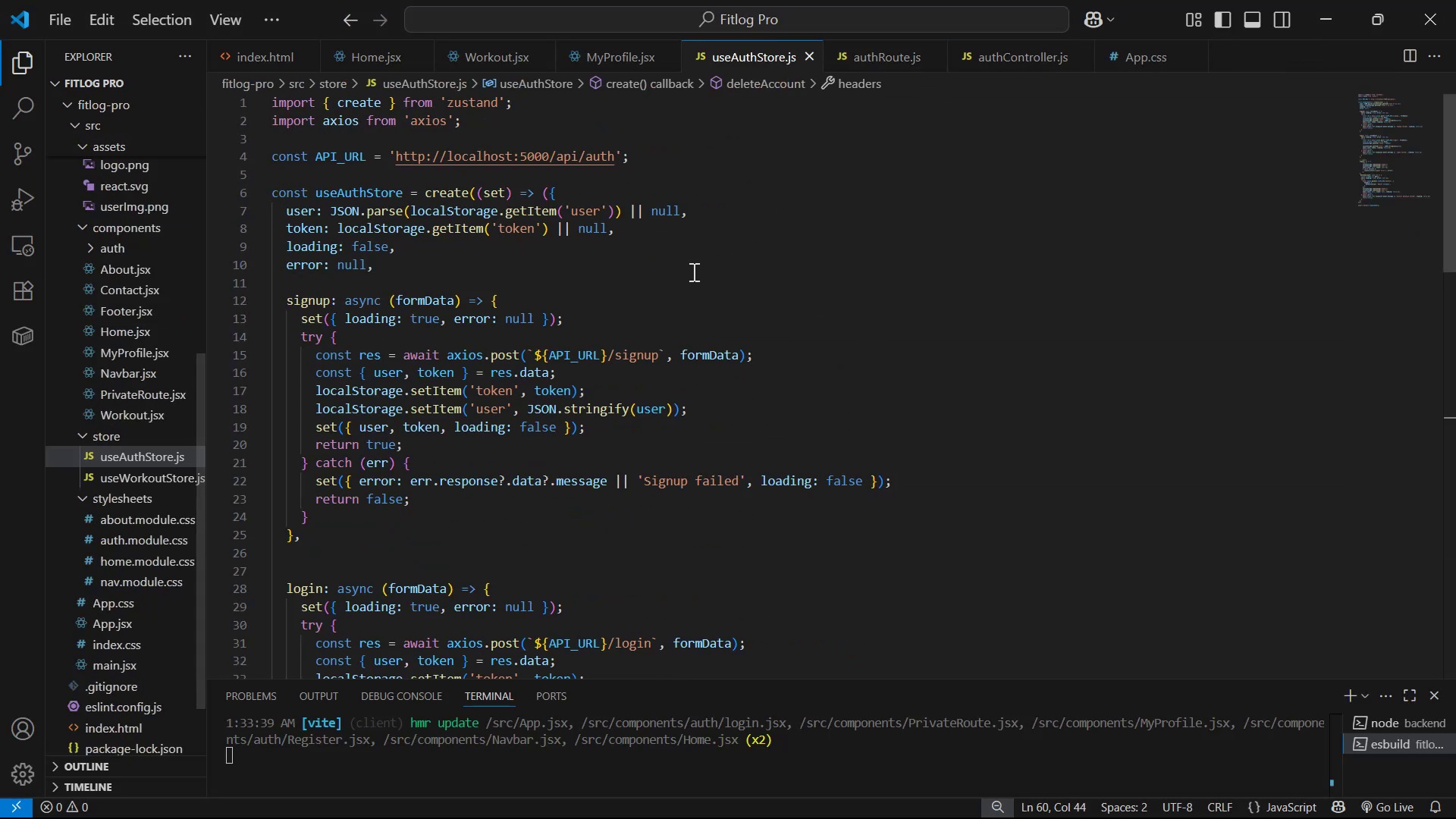 
scroll: coordinate [682, 325], scroll_direction: down, amount: 14.0
 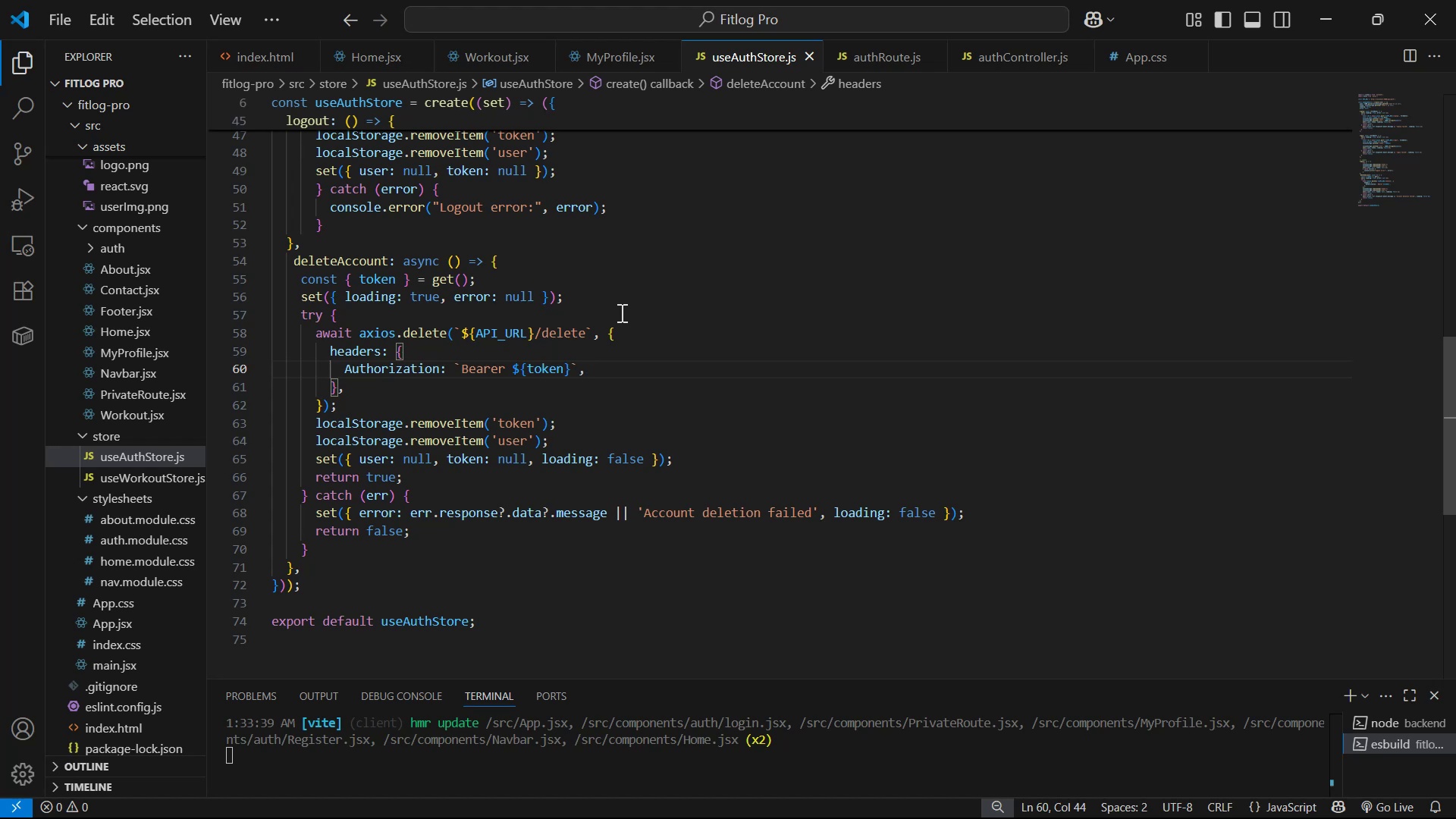 
wait(18.36)
 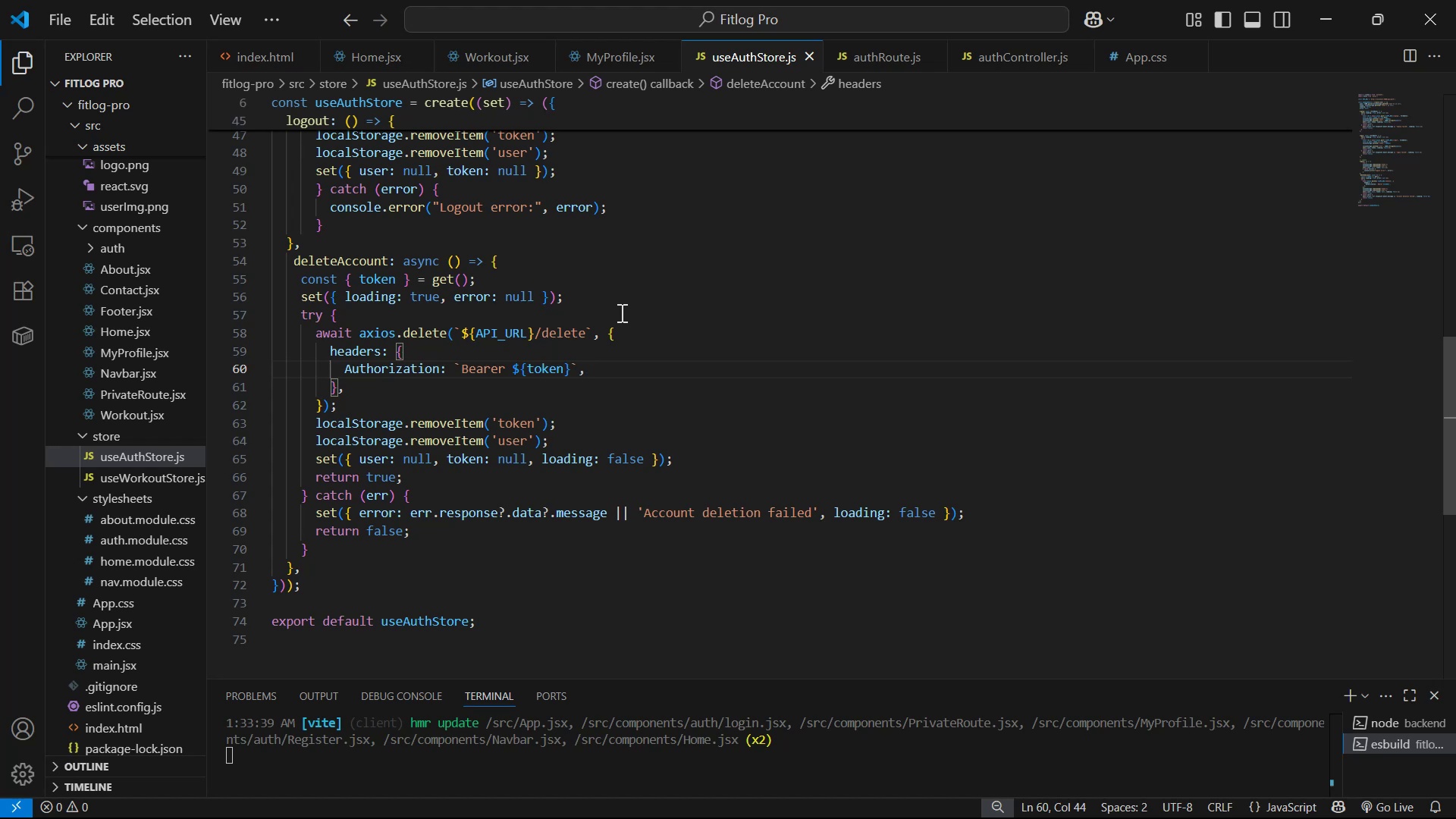 
scroll: coordinate [814, 347], scroll_direction: up, amount: 4.0
 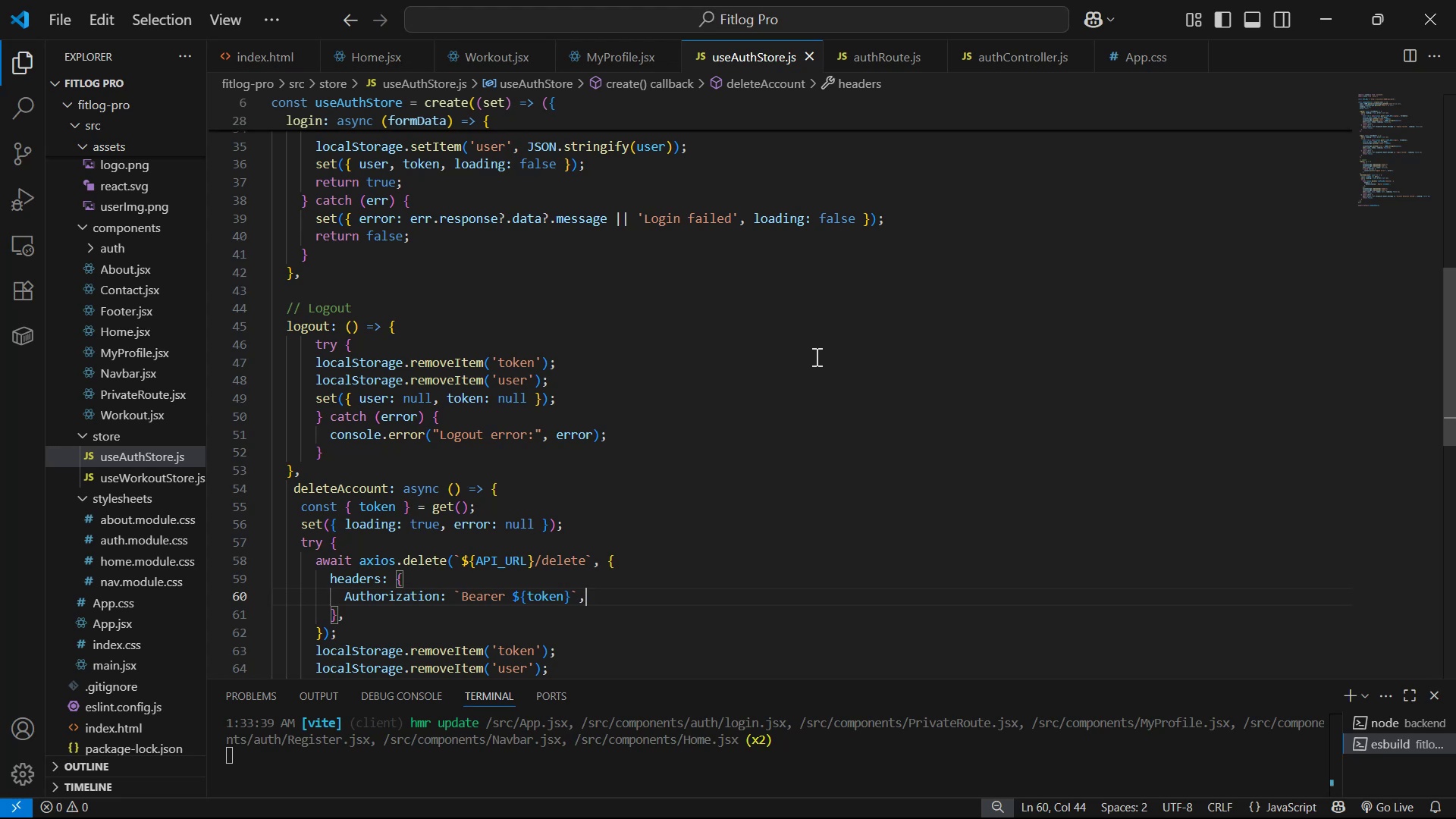 
scroll: coordinate [807, 390], scroll_direction: down, amount: 4.0
 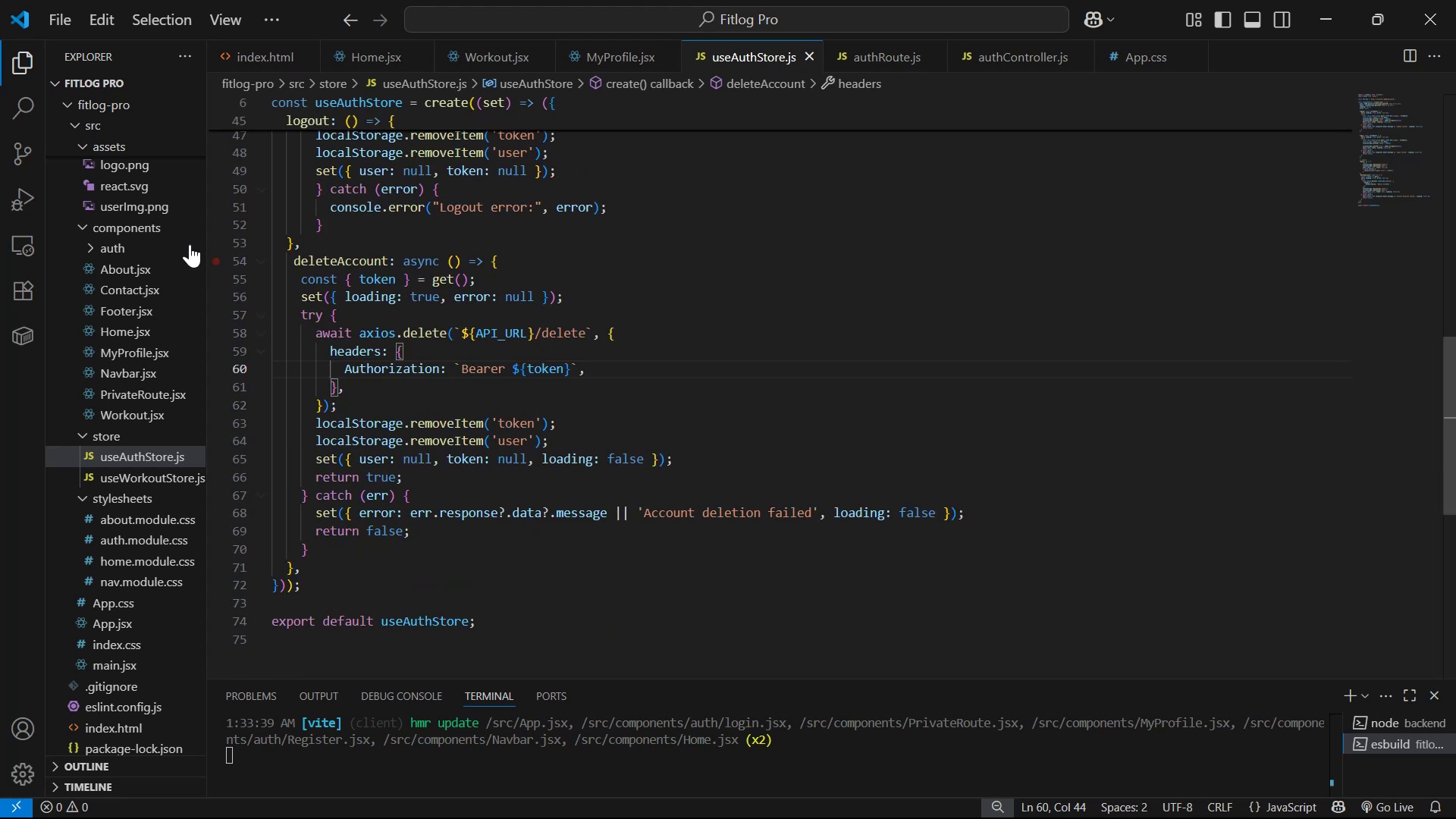 
left_click([329, 245])
 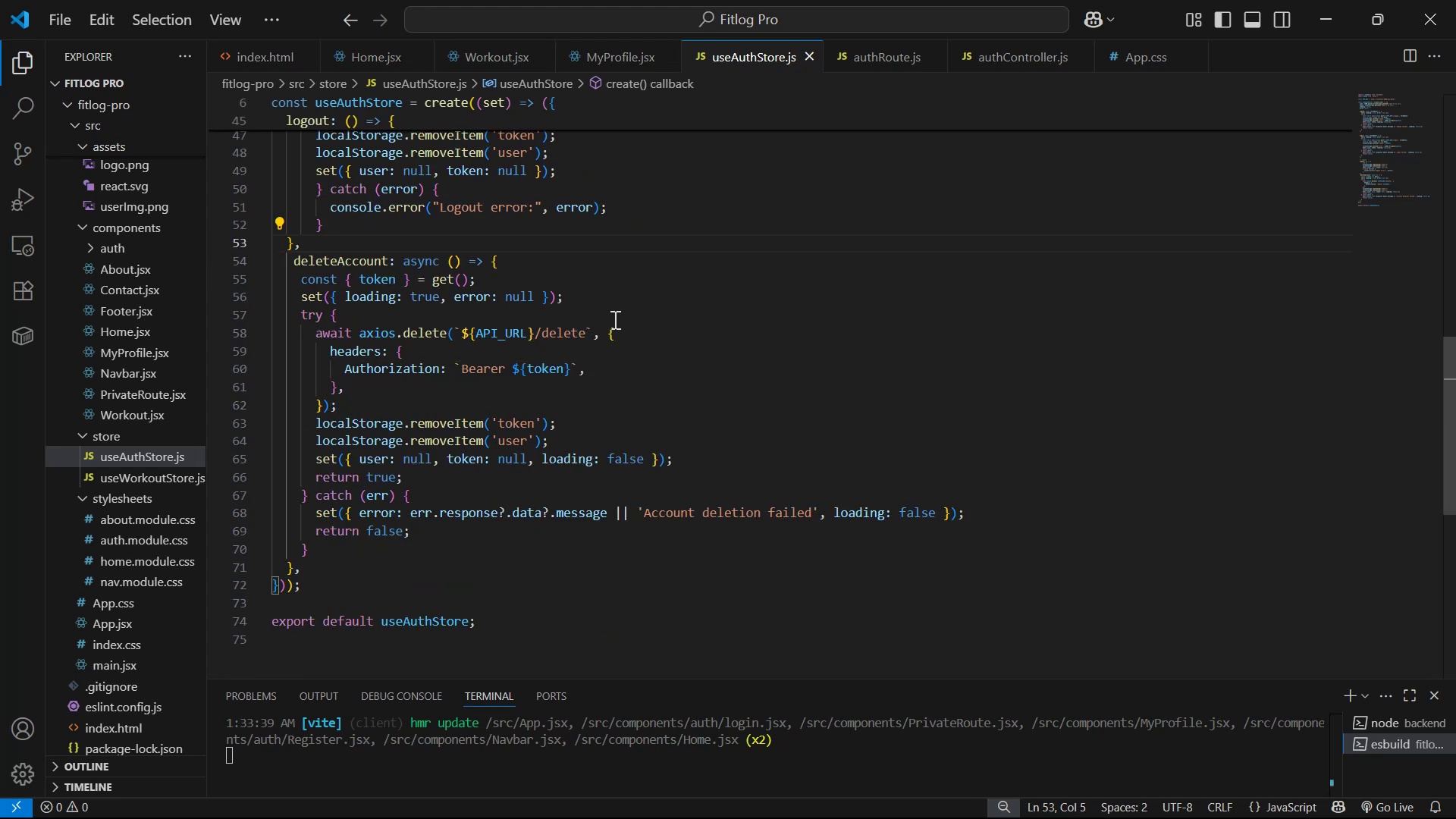 
key(Enter)
 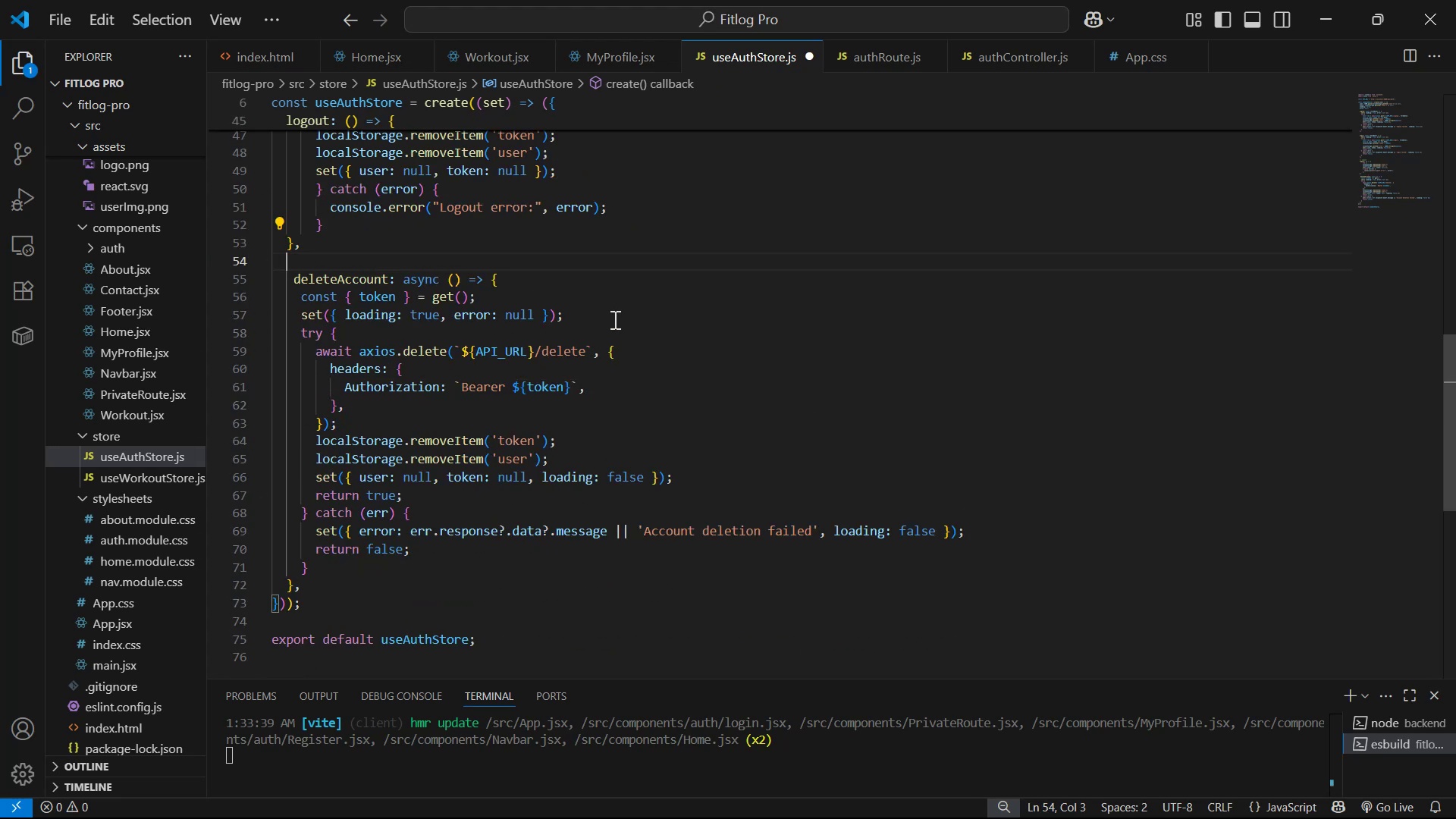 
key(Enter)
 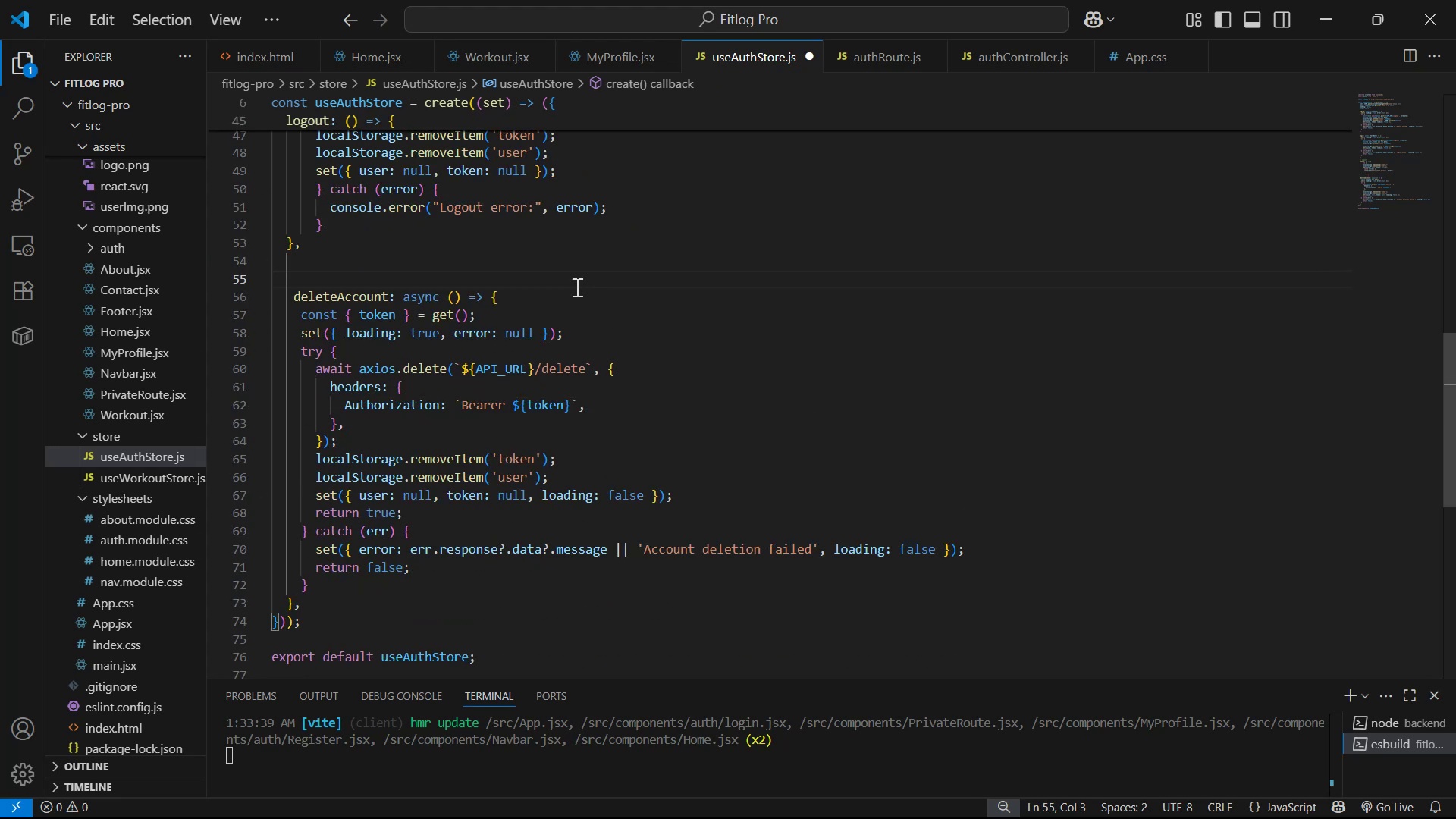 
key(Control+S)
 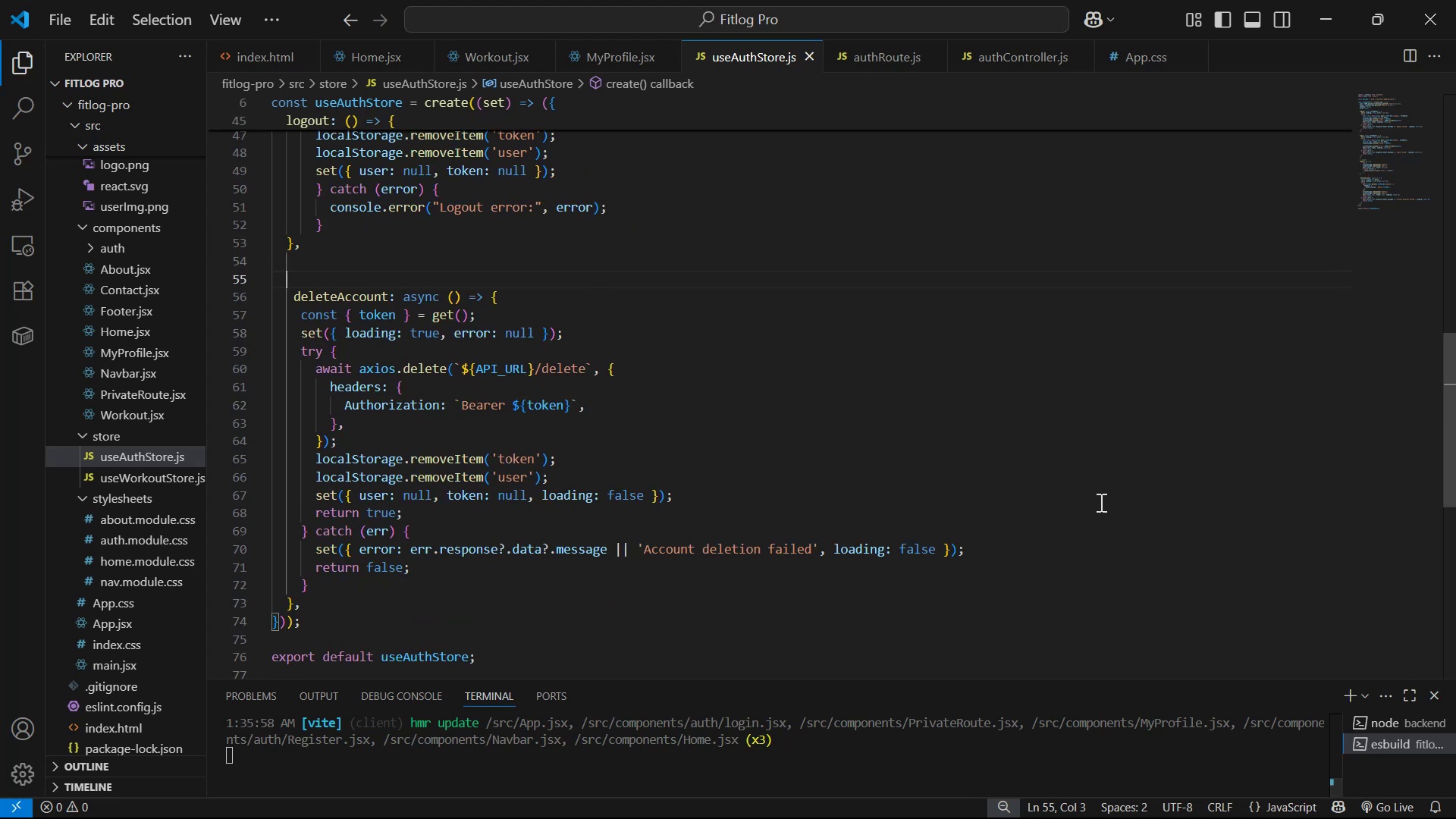 
scroll: coordinate [849, 466], scroll_direction: up, amount: 6.0
 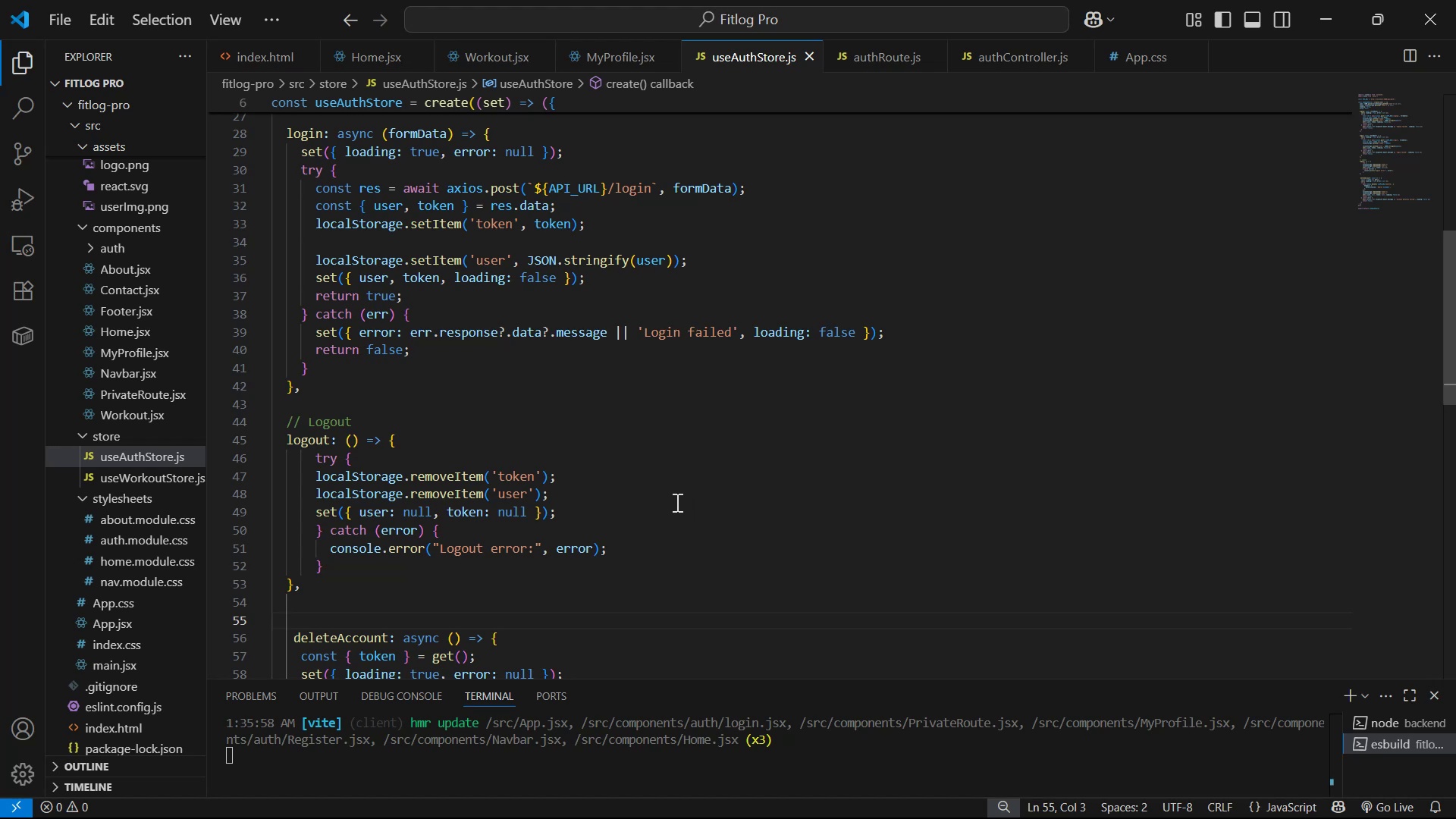 
wait(26.02)
 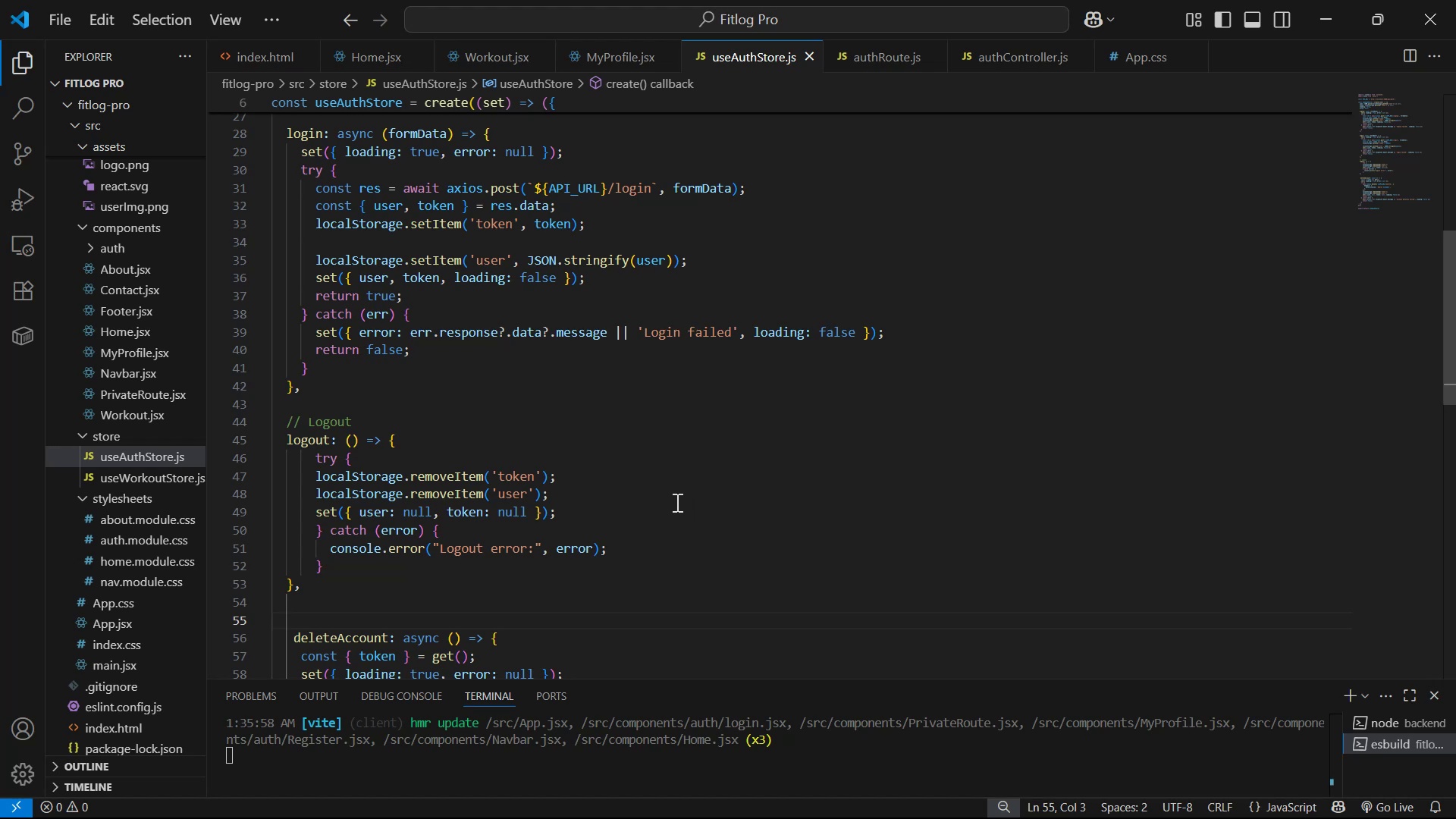 
scroll: coordinate [692, 378], scroll_direction: up, amount: 10.0
 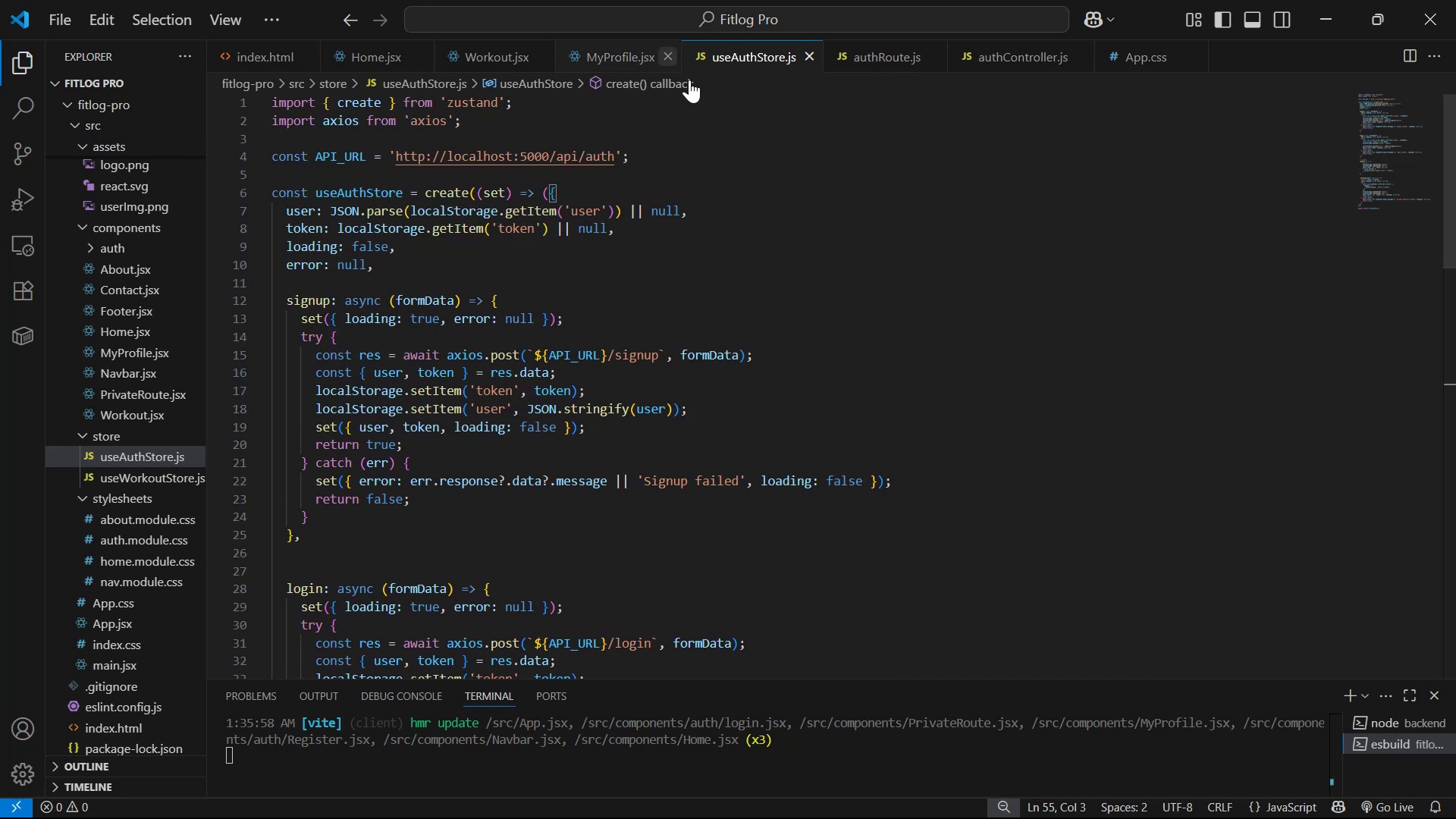 
scroll: coordinate [894, 256], scroll_direction: down, amount: 11.0
 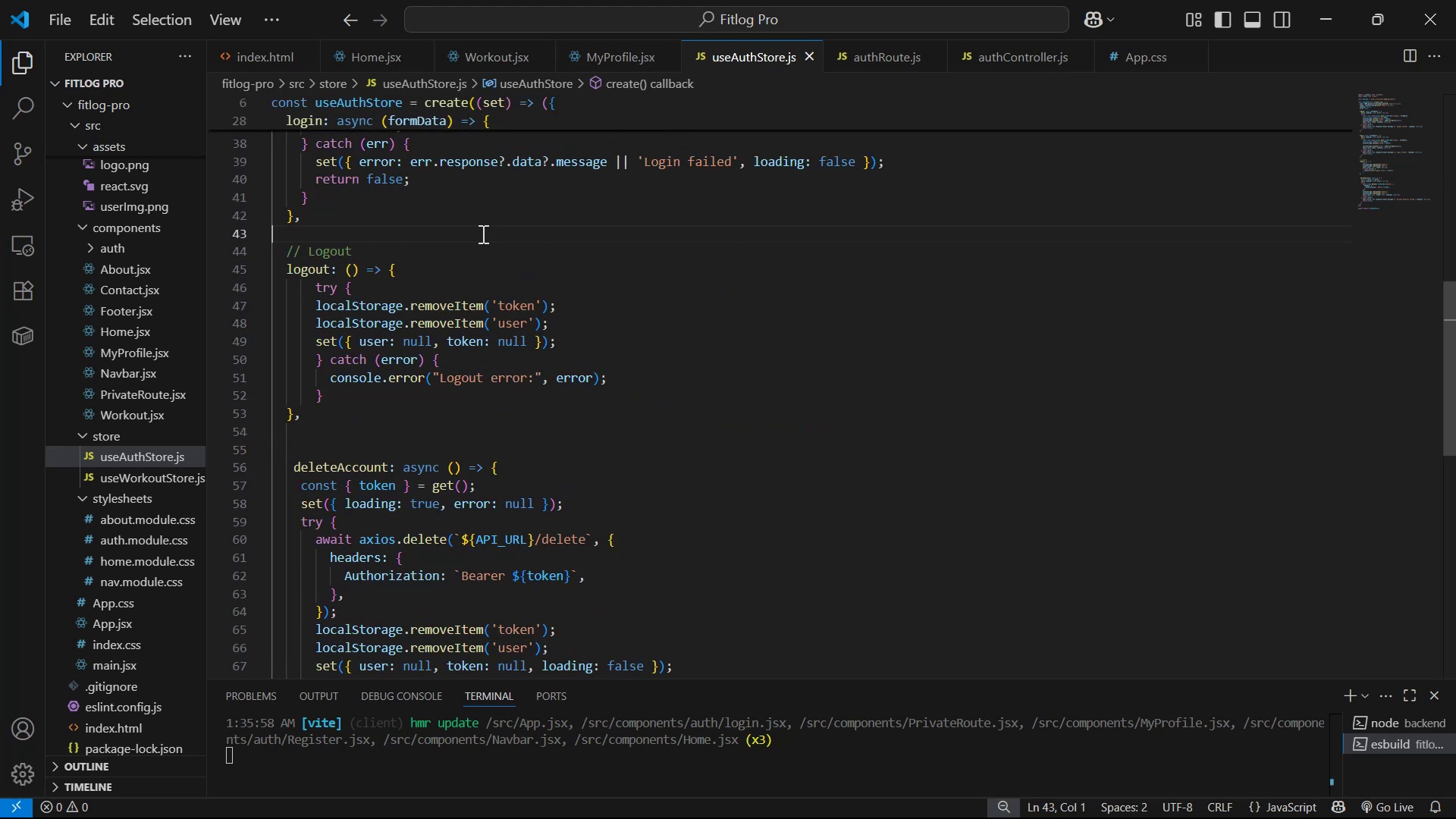 
double_click([498, 212])
 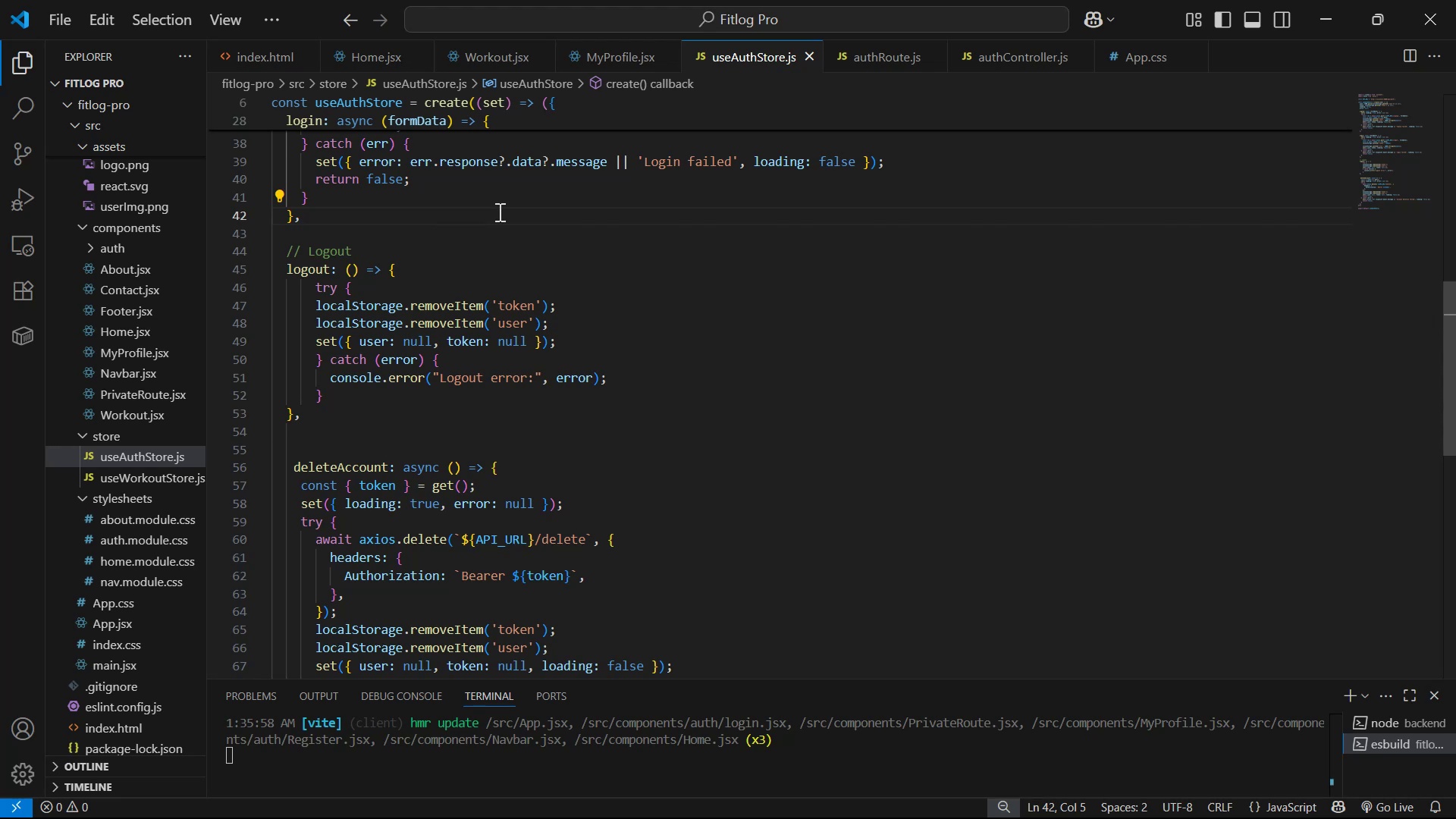 
key(Enter)
 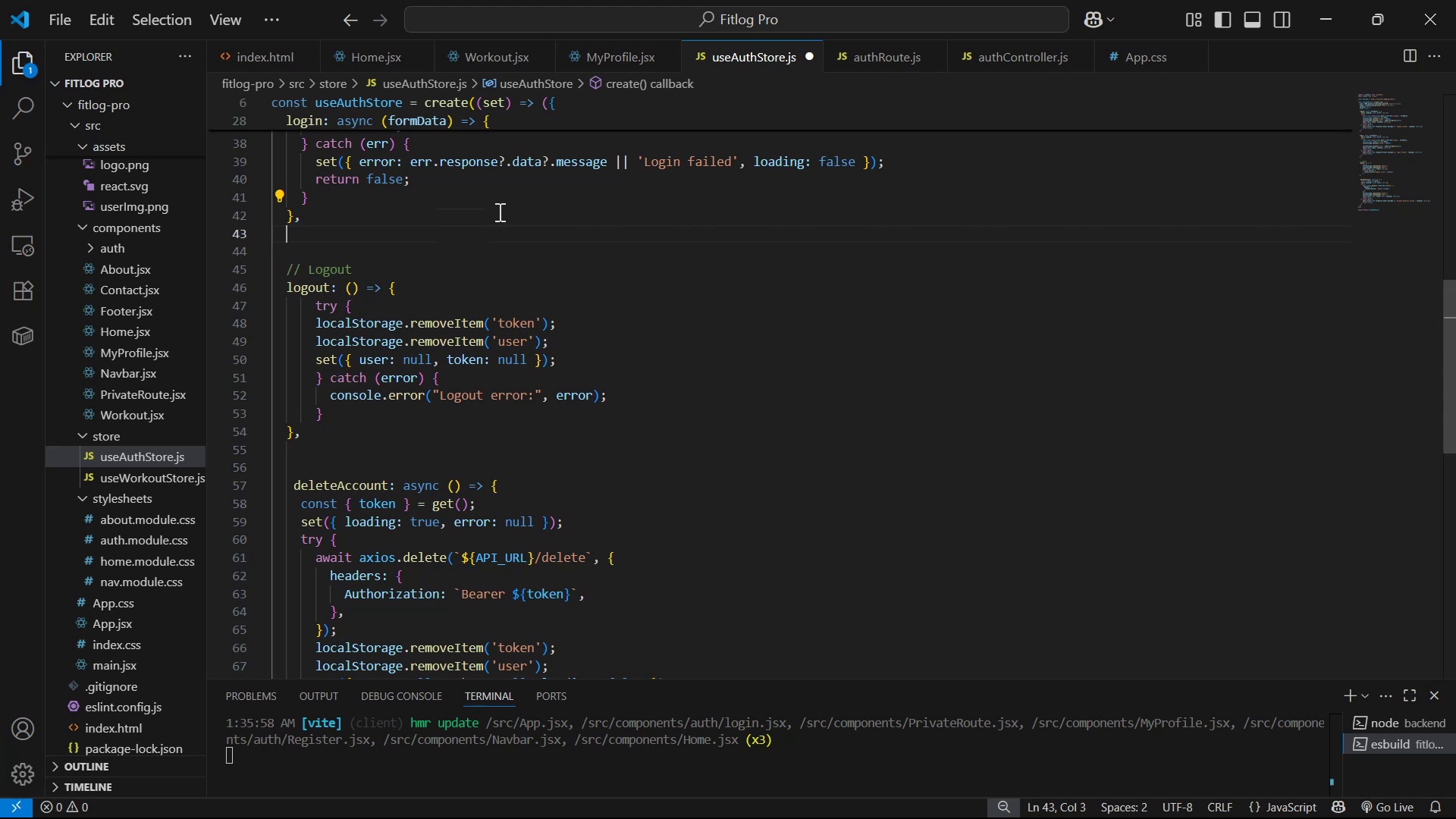 
key(Enter)
 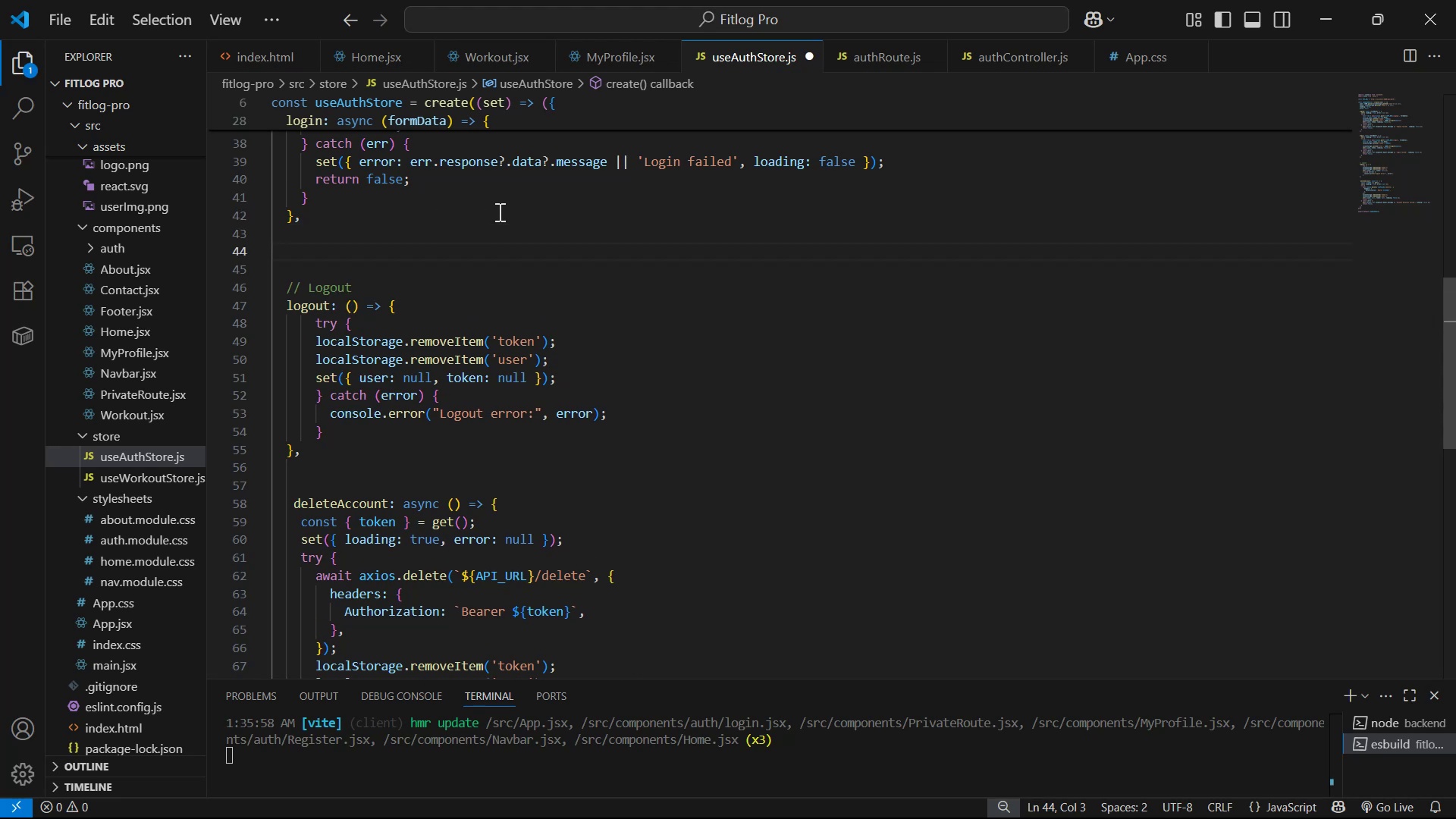 
scroll: coordinate [719, 378], scroll_direction: down, amount: 2.0
 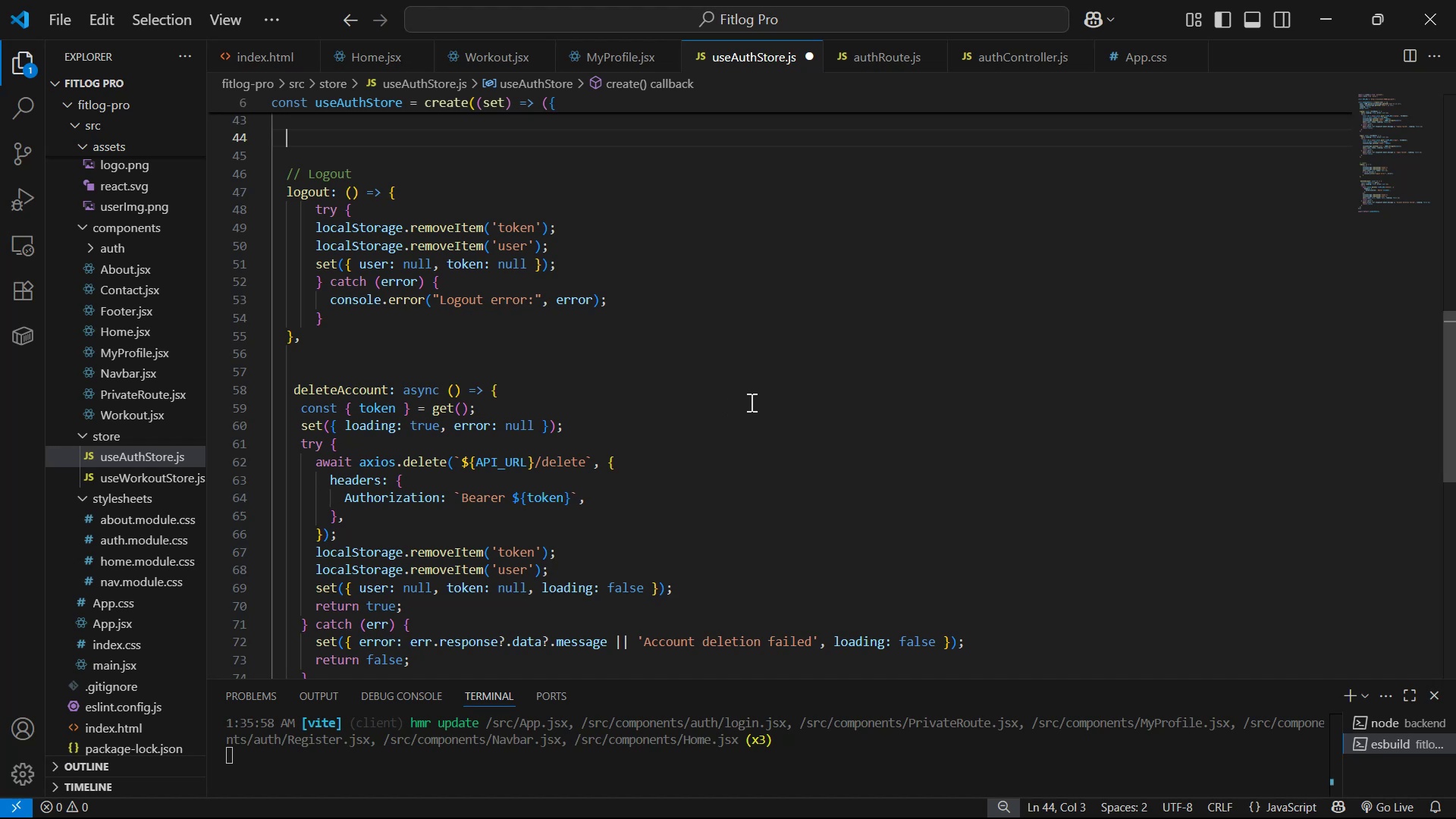 
wait(15.74)
 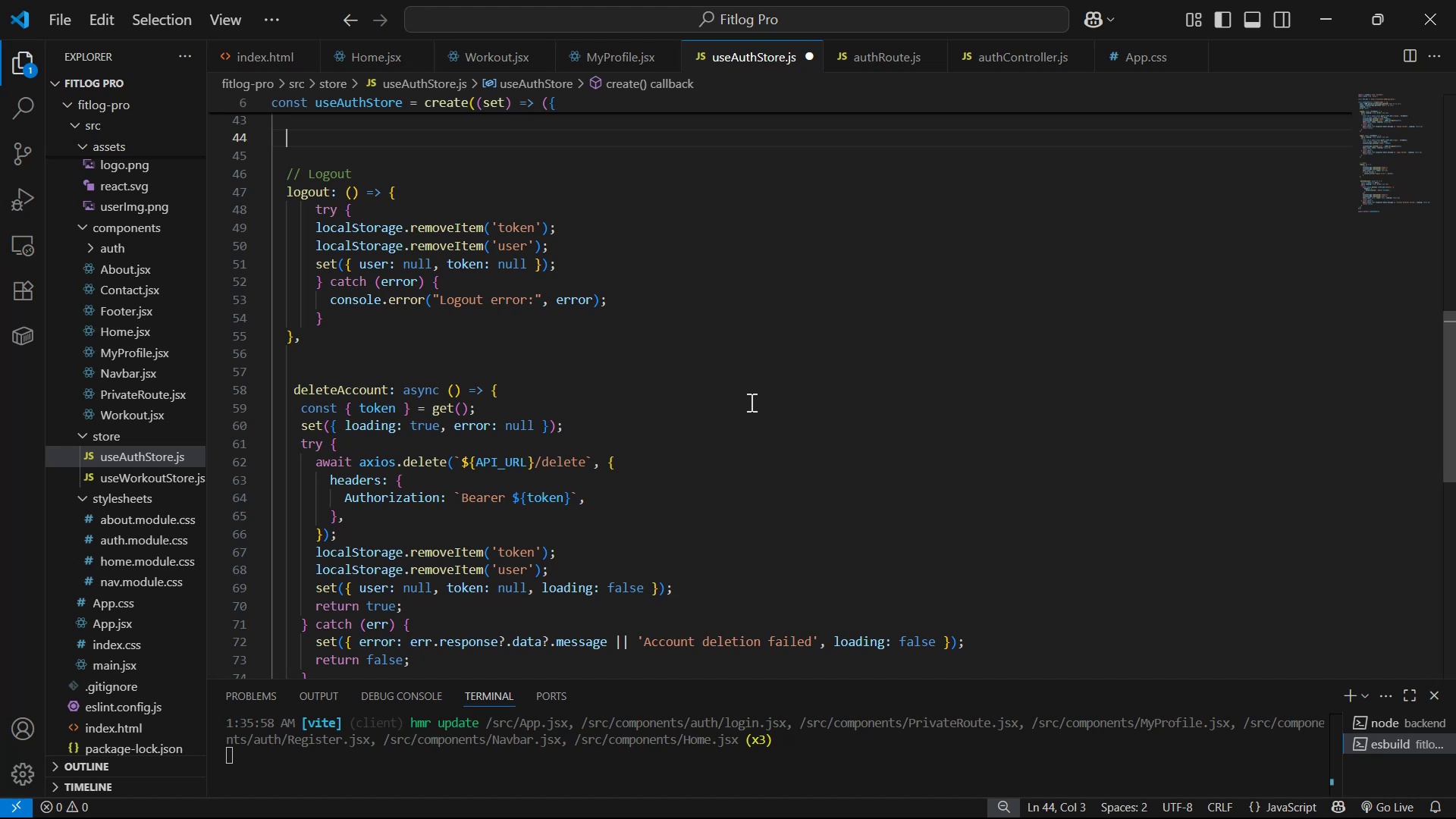 
scroll: coordinate [834, 408], scroll_direction: down, amount: 3.0
 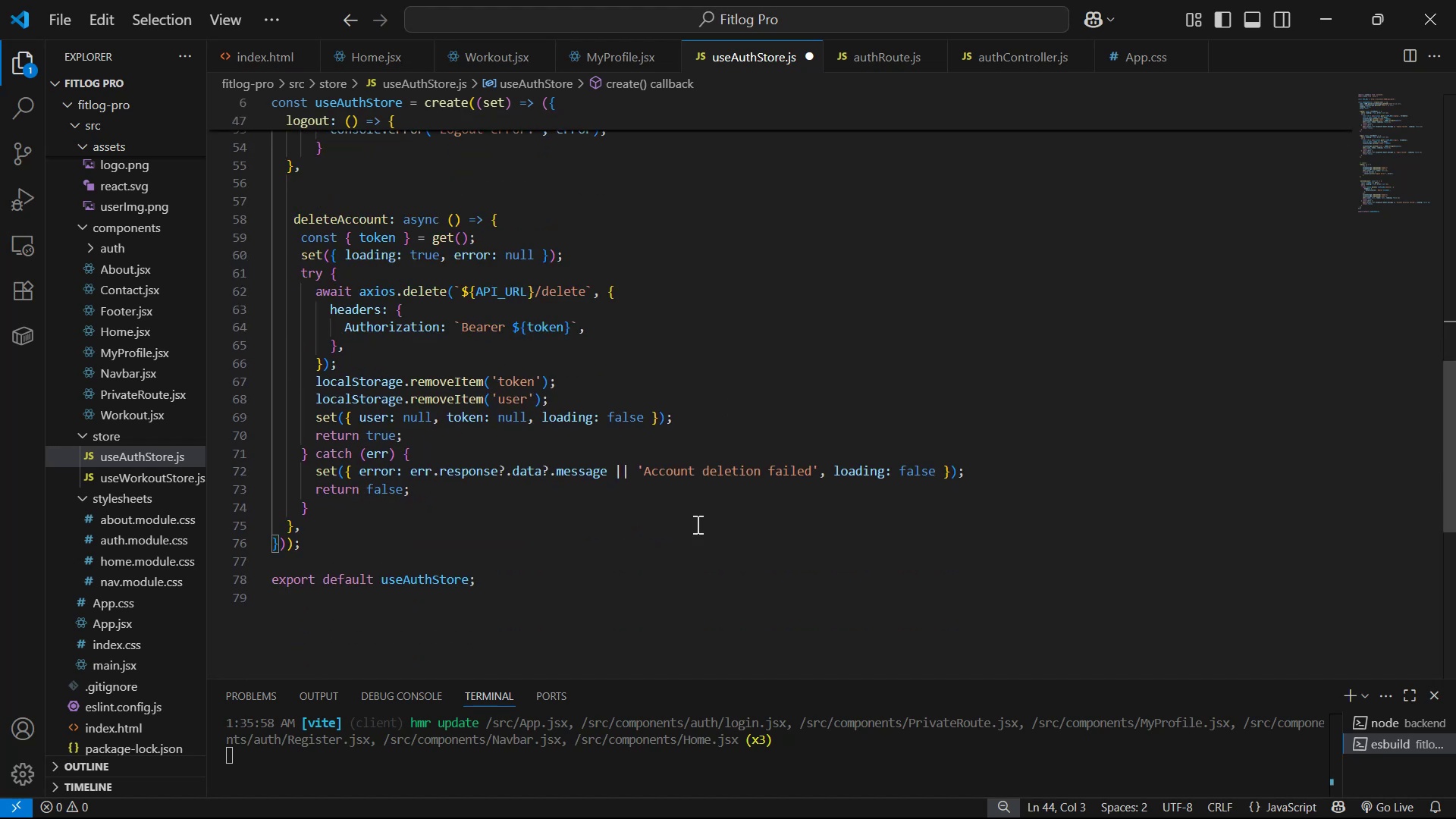 
scroll: coordinate [686, 529], scroll_direction: up, amount: 1.0
 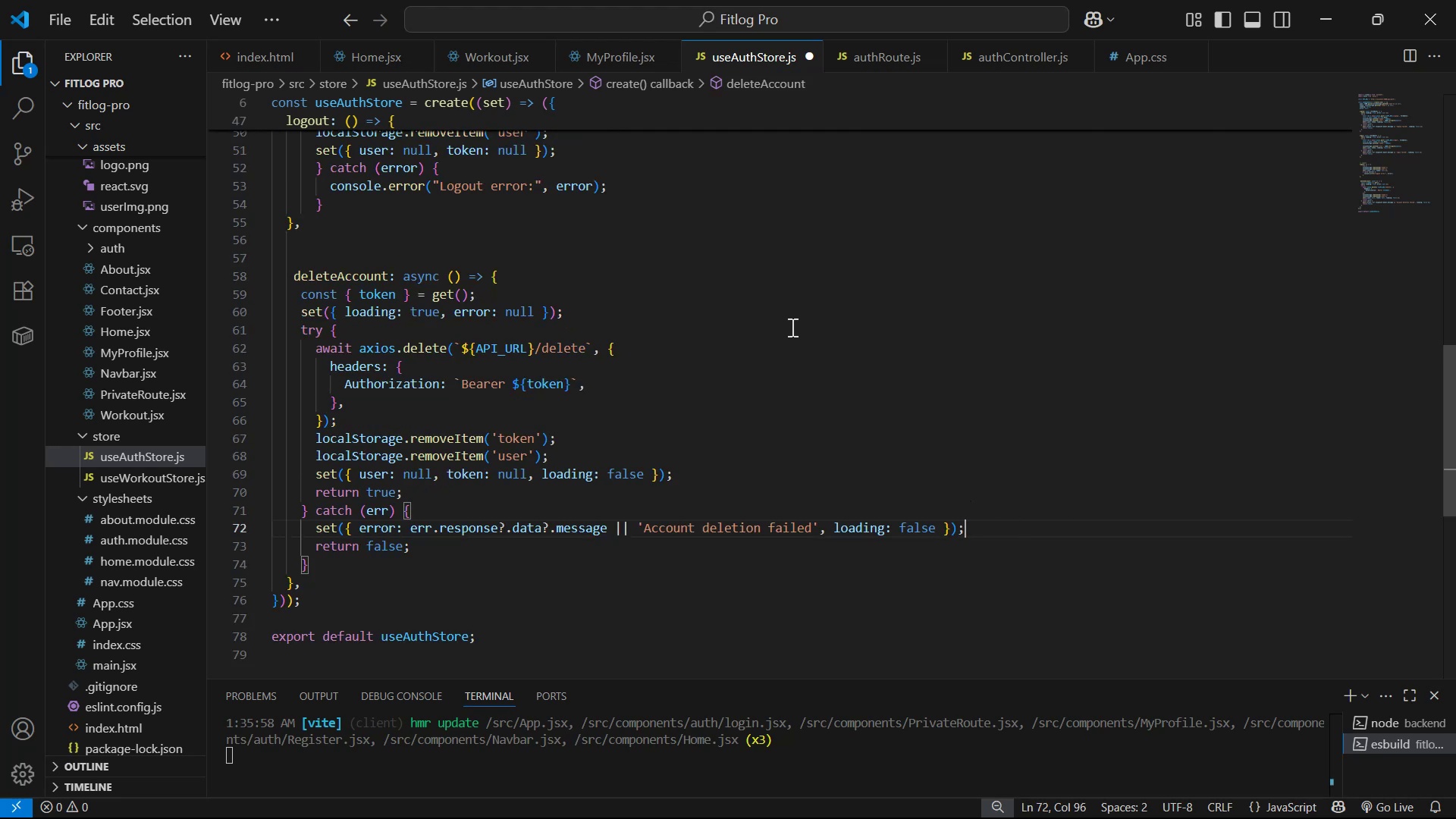 
wait(5.9)
 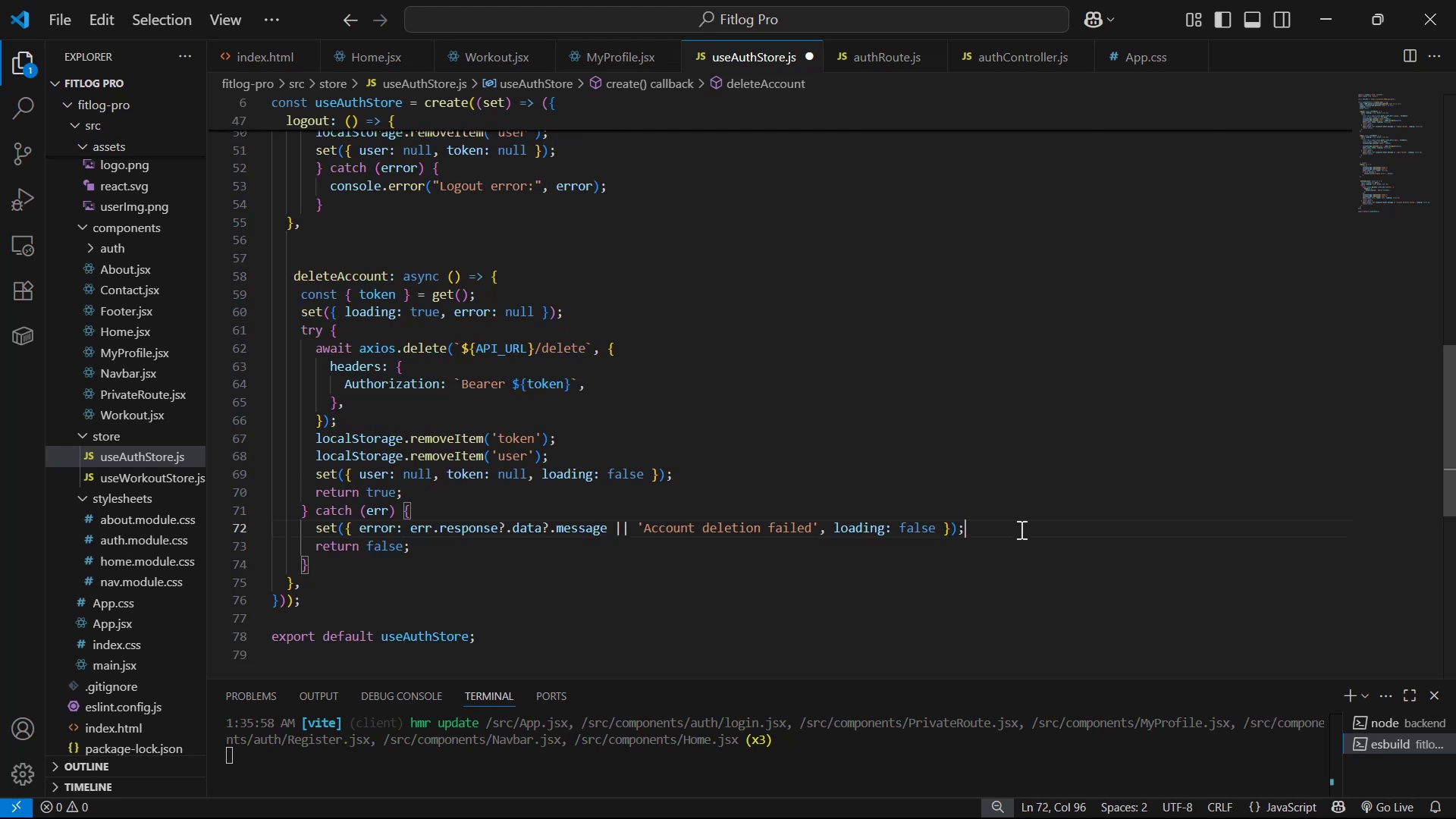 
scroll: coordinate [773, 347], scroll_direction: up, amount: 3.0
 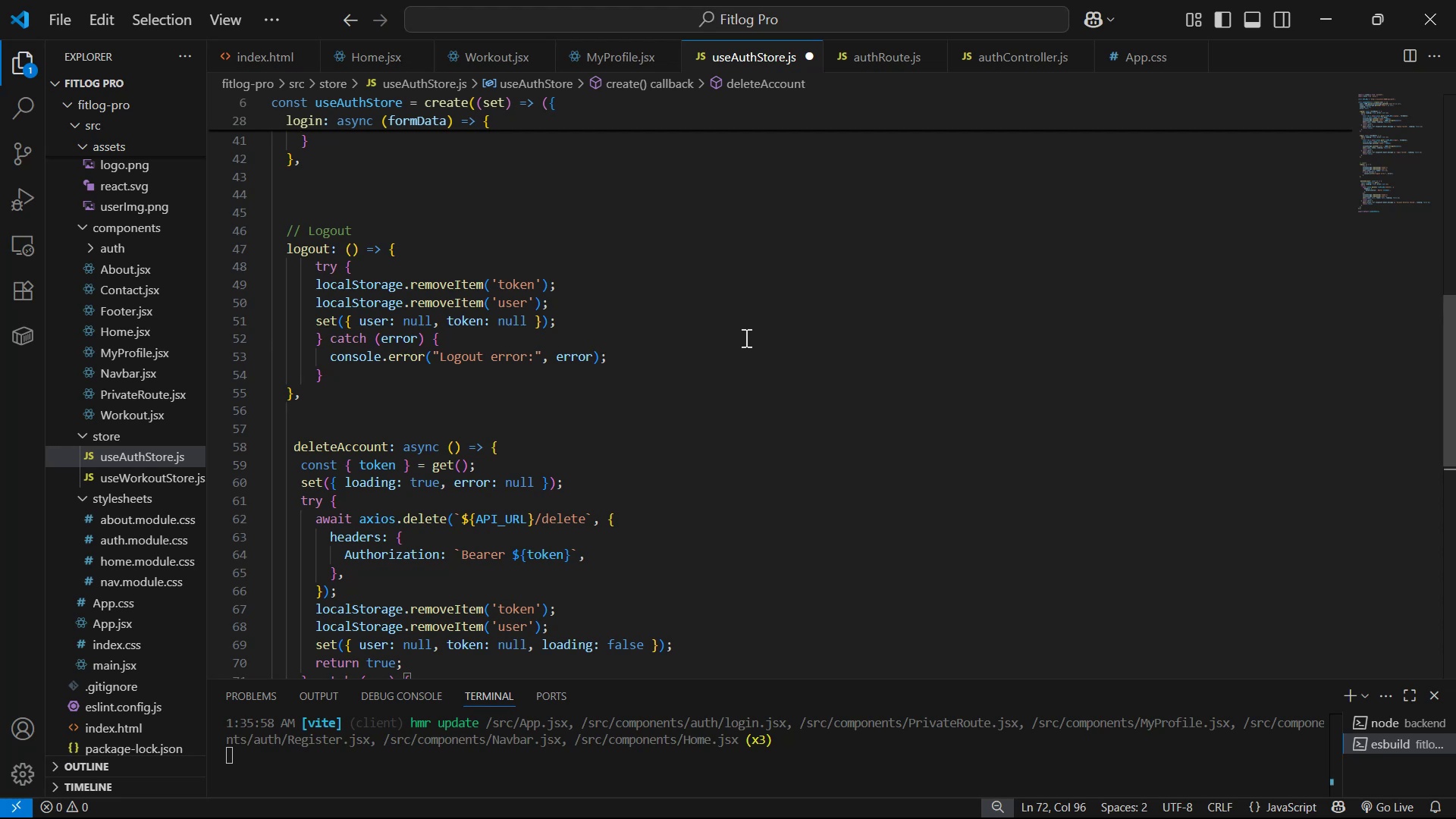 
wait(5.96)
 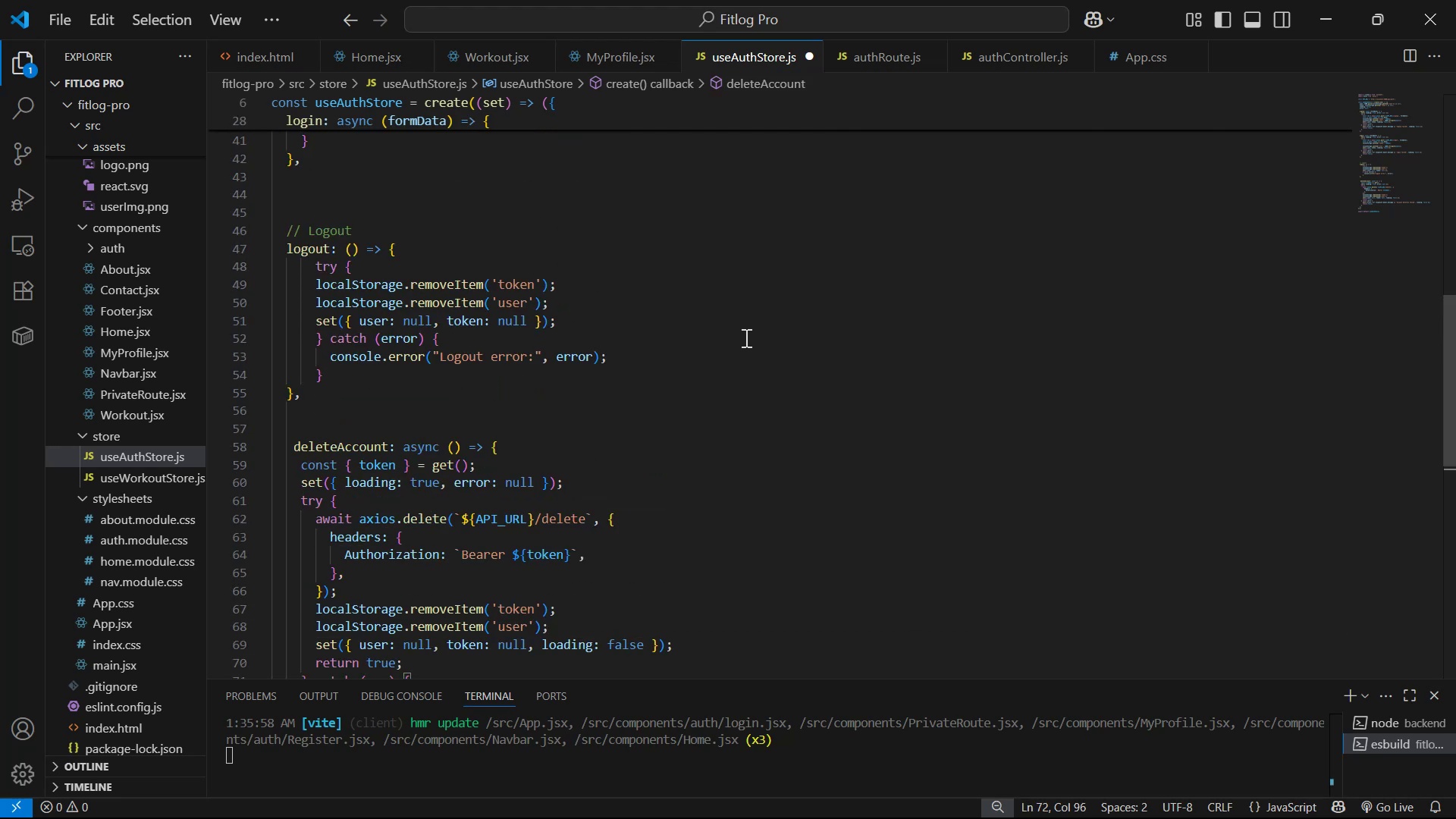 
scroll: coordinate [466, 351], scroll_direction: up, amount: 14.0
 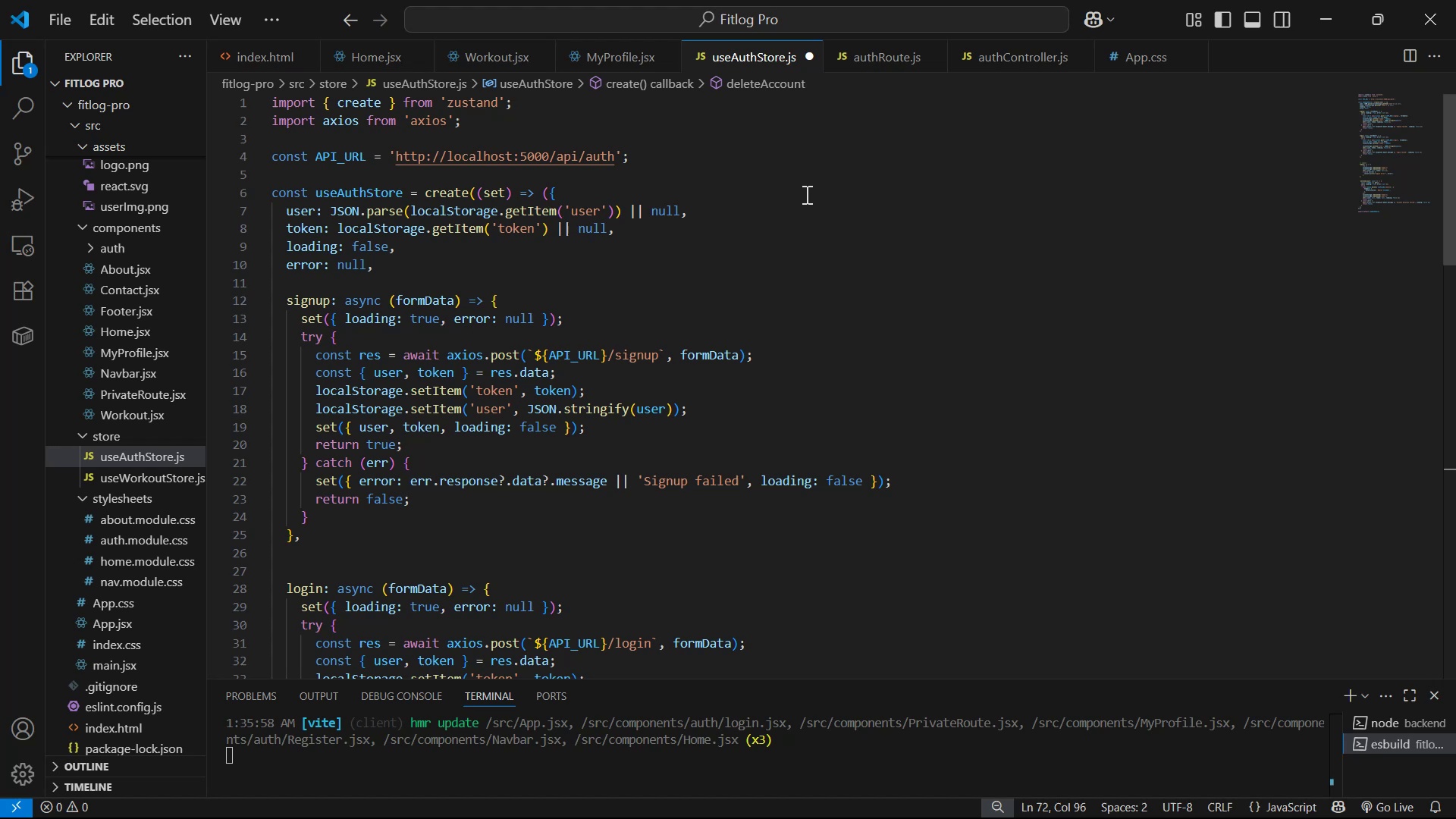 
left_click([959, 288])
 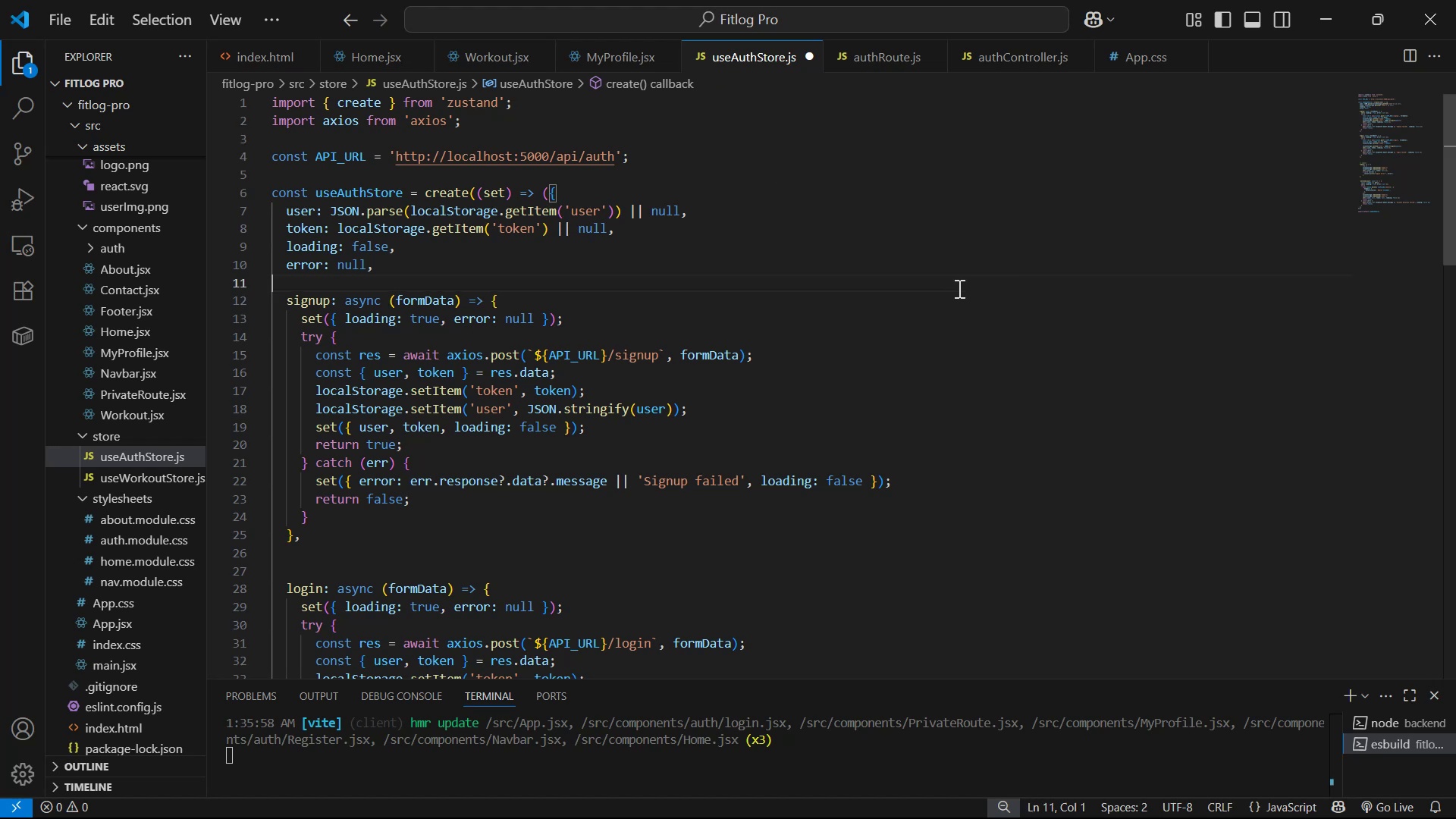 
key(Control+S)
 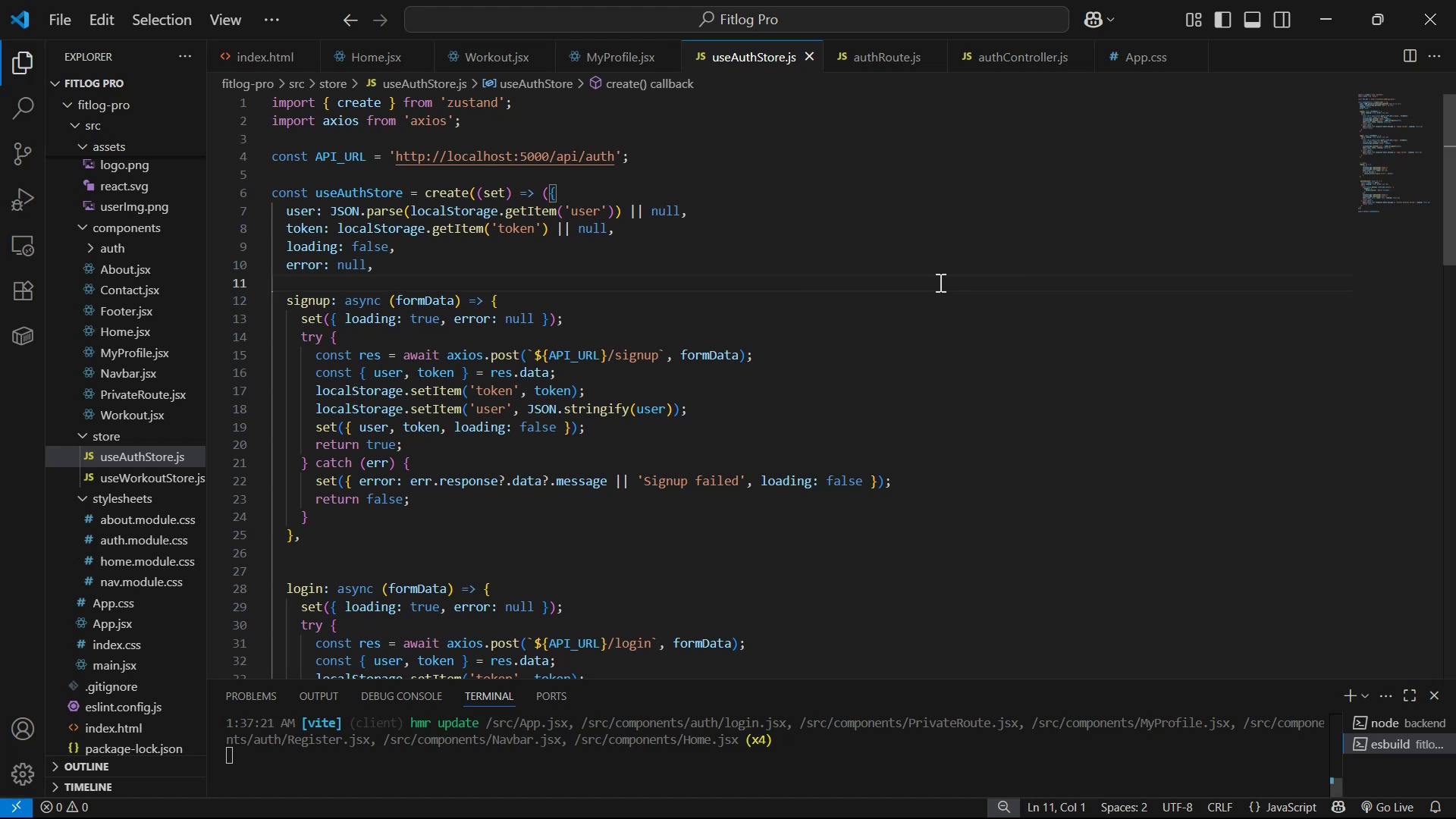 
scroll: coordinate [711, 350], scroll_direction: down, amount: 20.0
 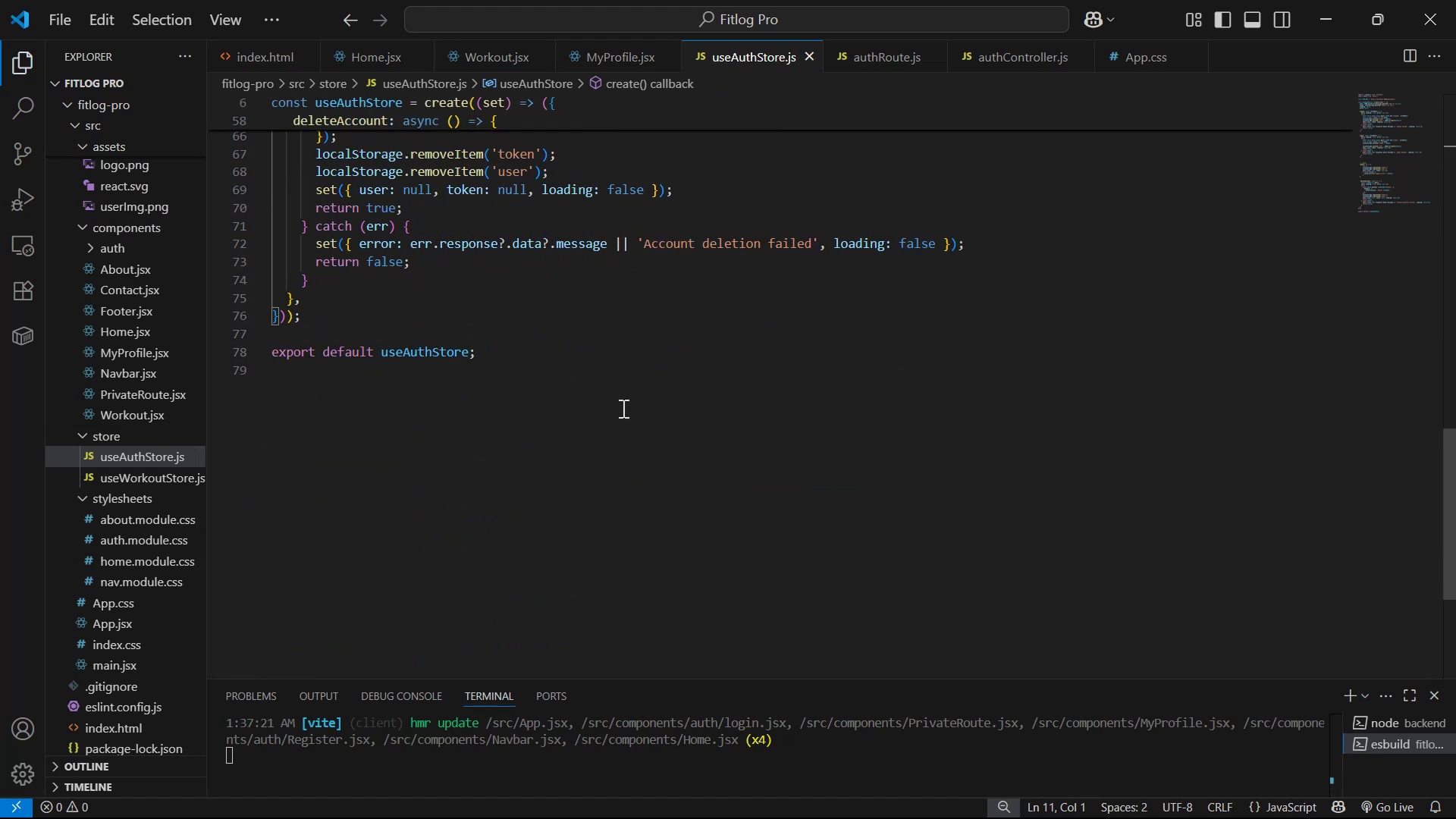 
scroll: coordinate [616, 389], scroll_direction: up, amount: 5.0
 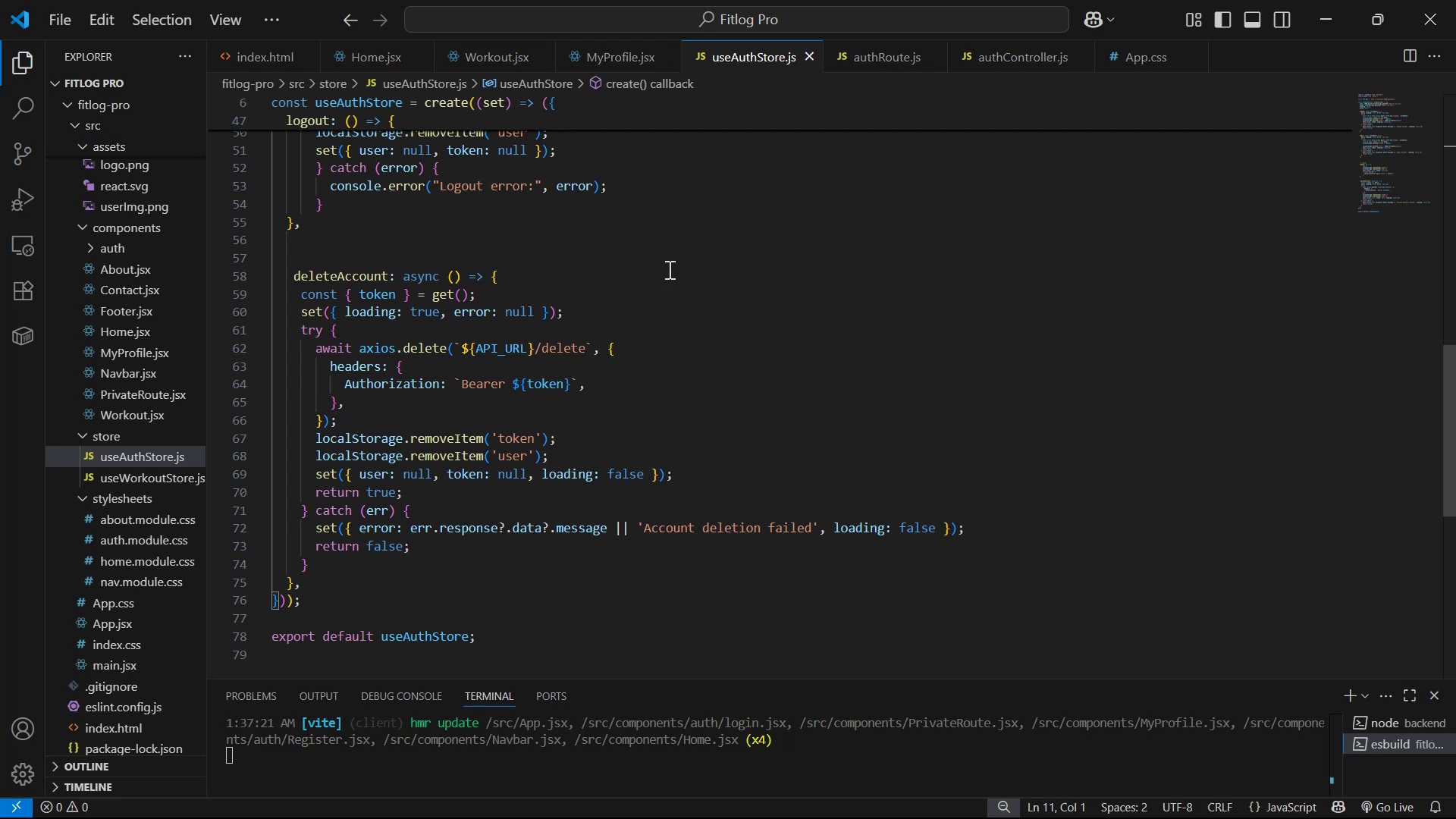 
scroll: coordinate [664, 271], scroll_direction: down, amount: 1.0
 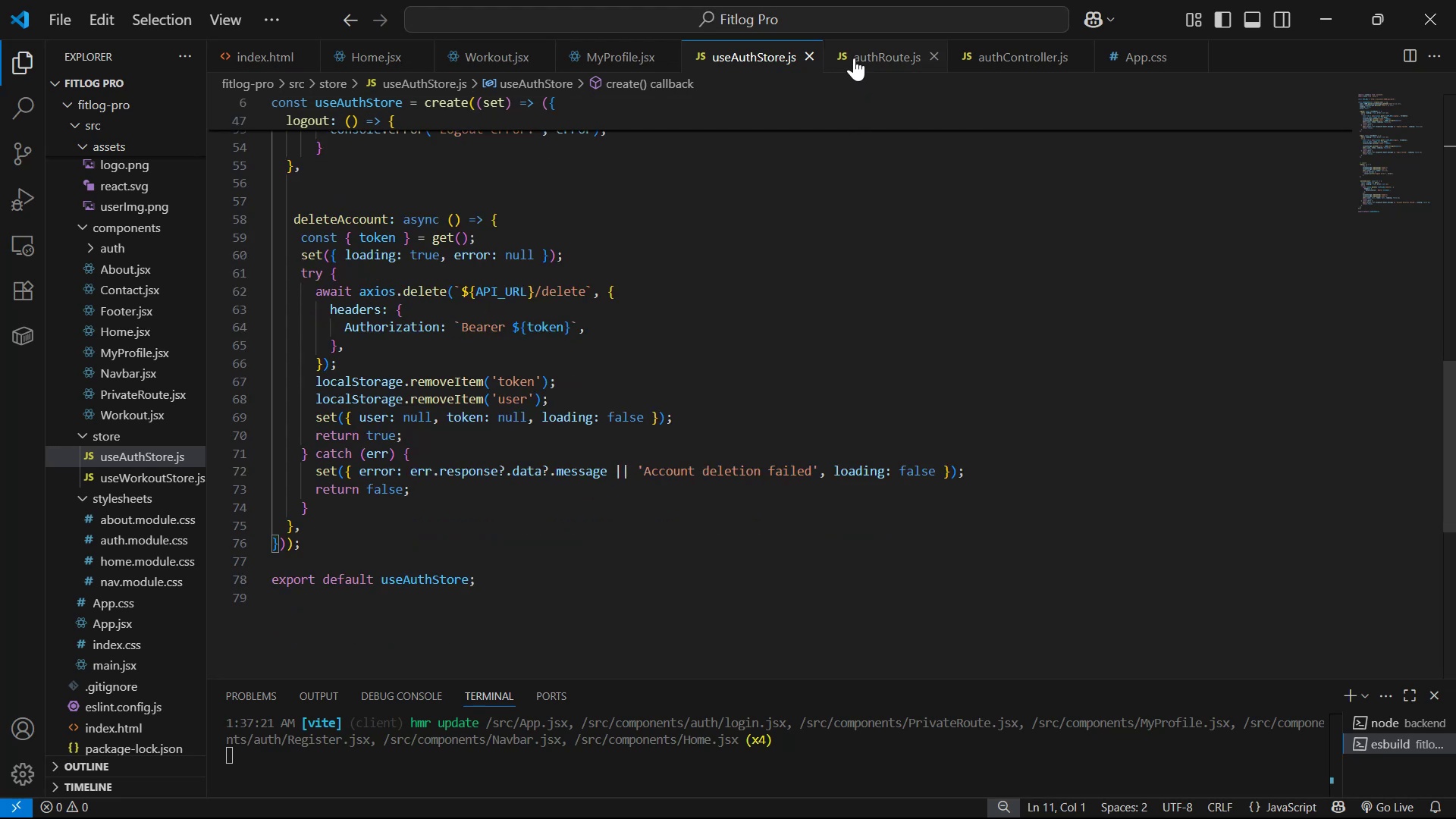 
left_click([880, 47])
 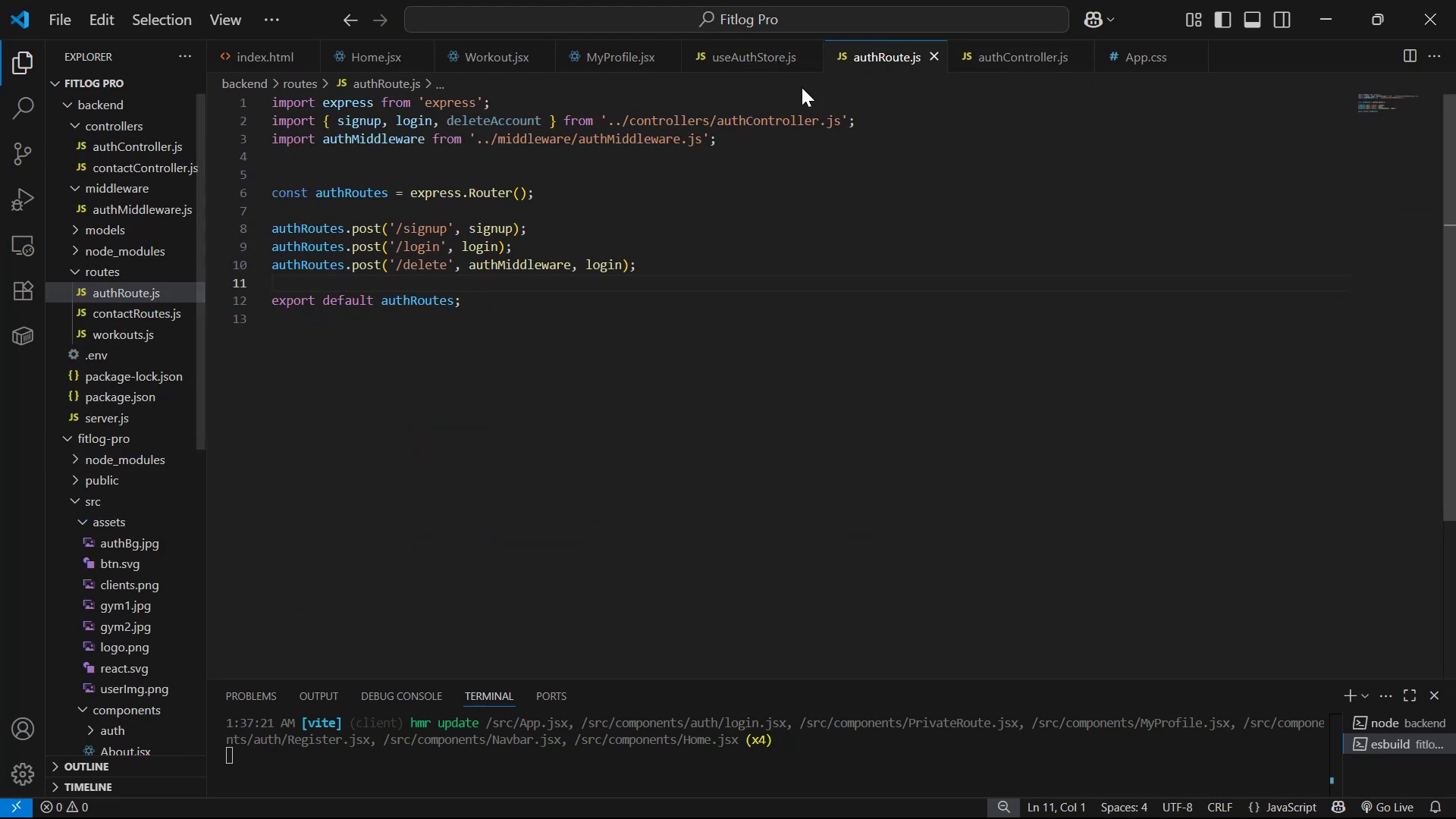 
left_click([751, 66])
 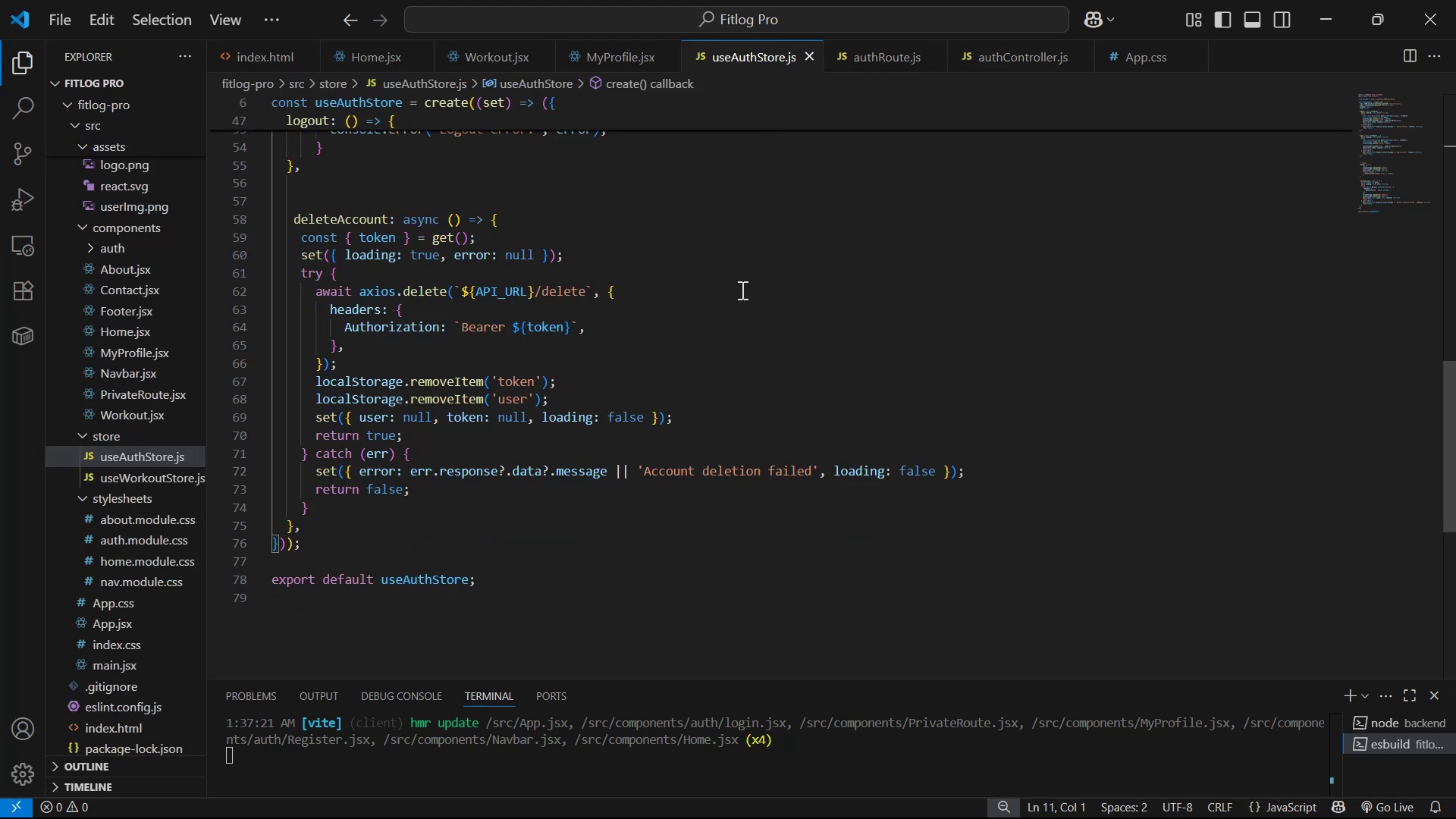 
scroll: coordinate [793, 245], scroll_direction: none, amount: 0.0
 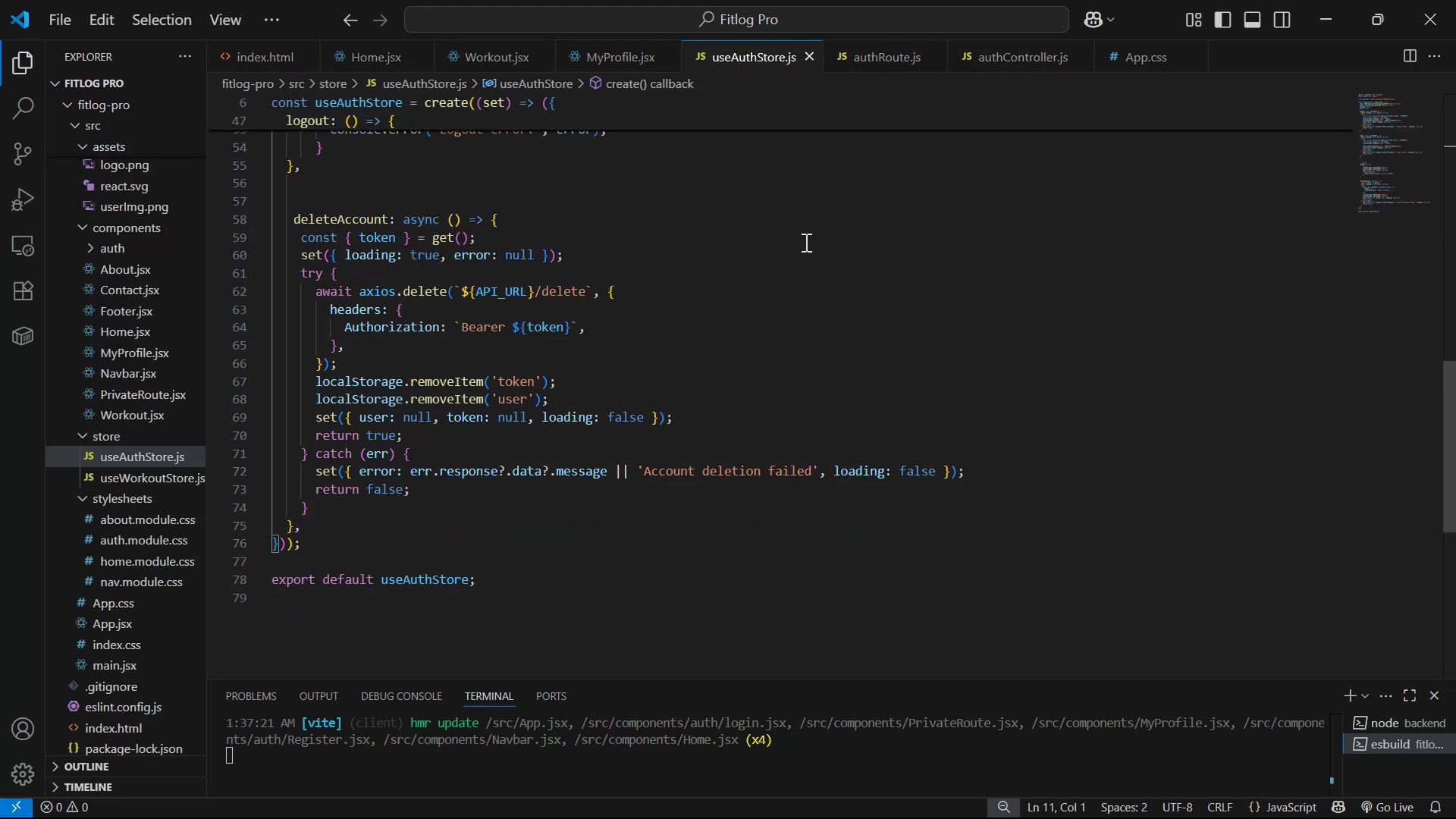 
scroll: coordinate [846, 236], scroll_direction: up, amount: 2.0
 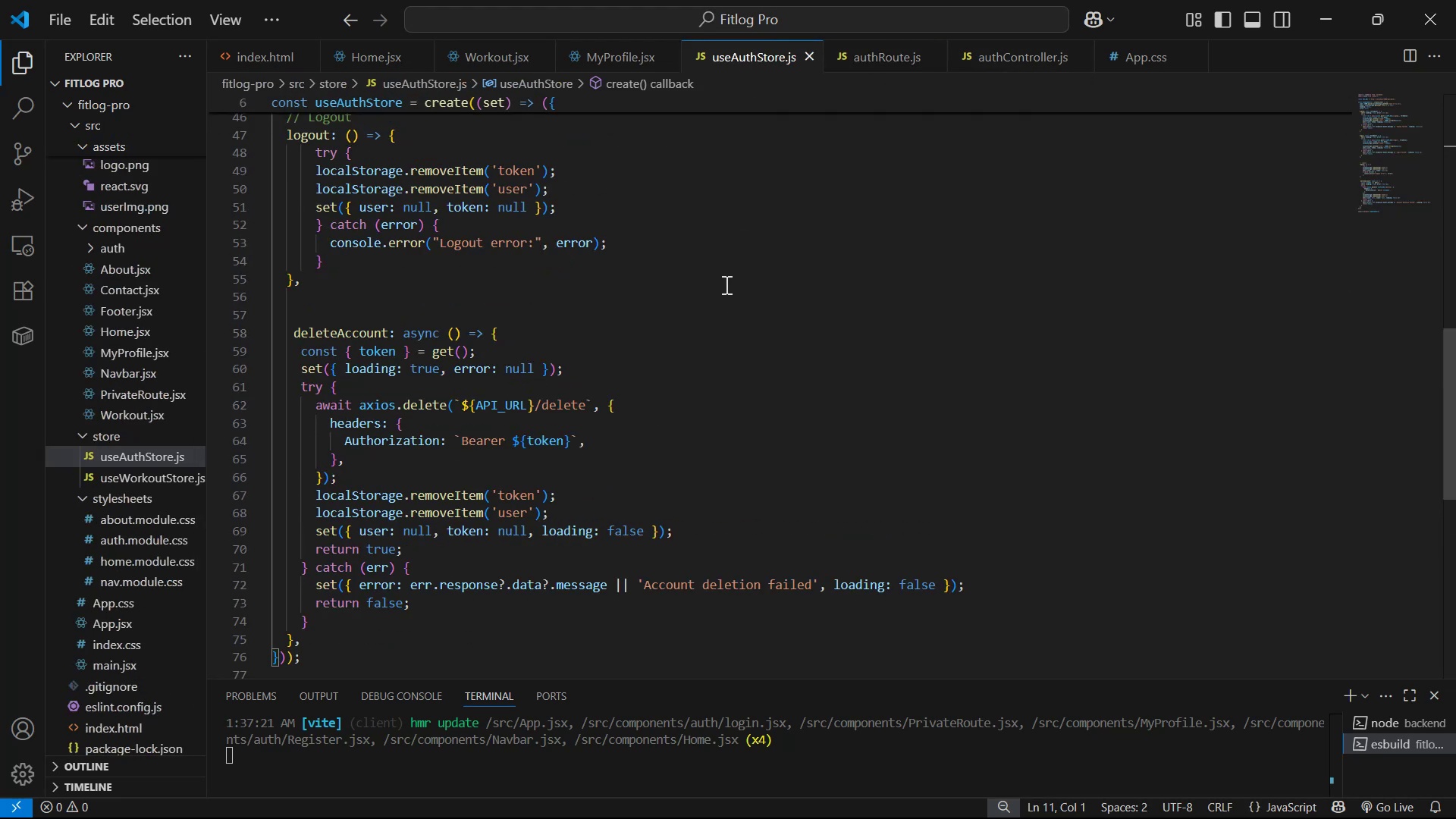 
left_click([712, 297])
 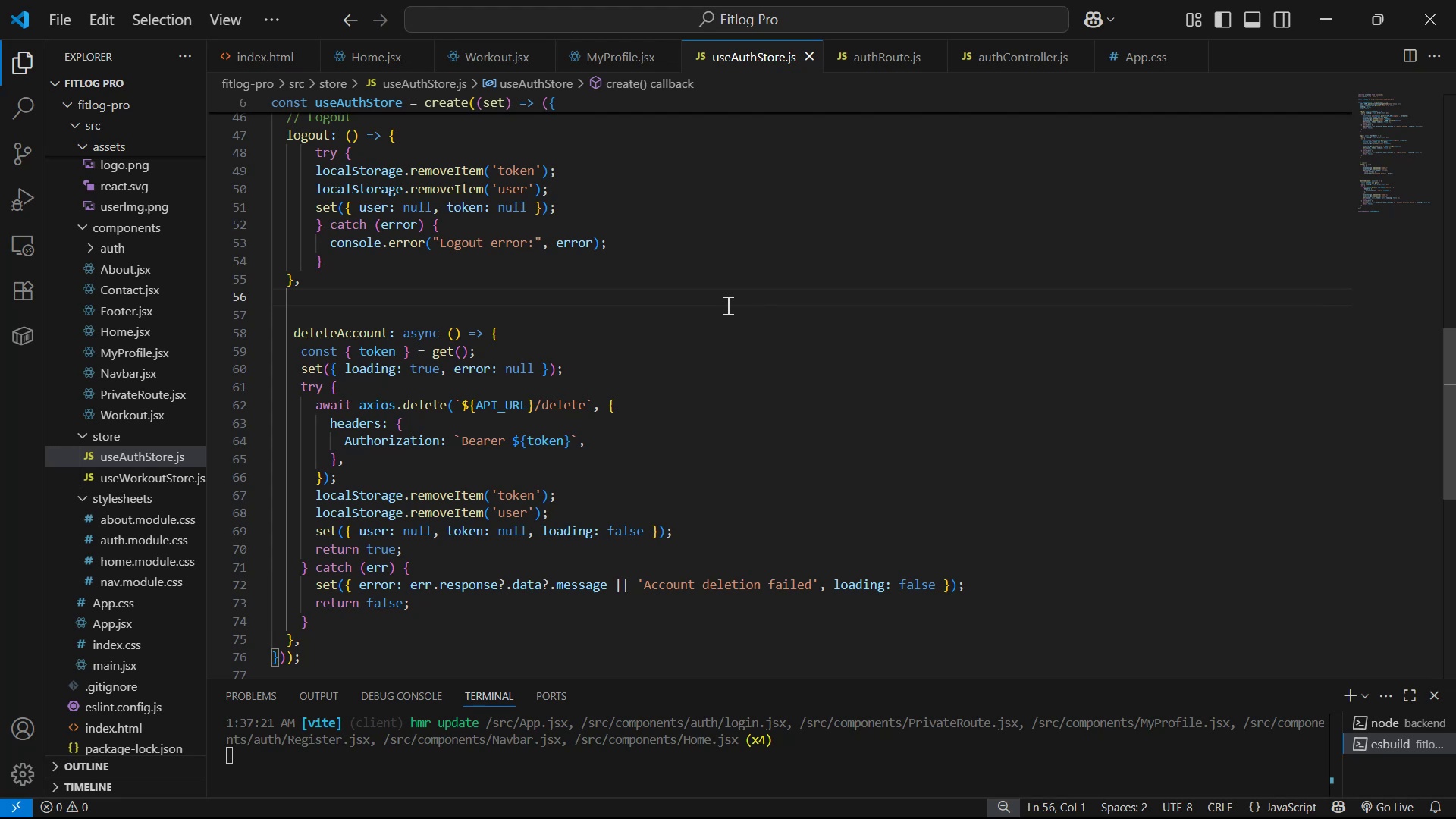 
double_click([665, 319])
 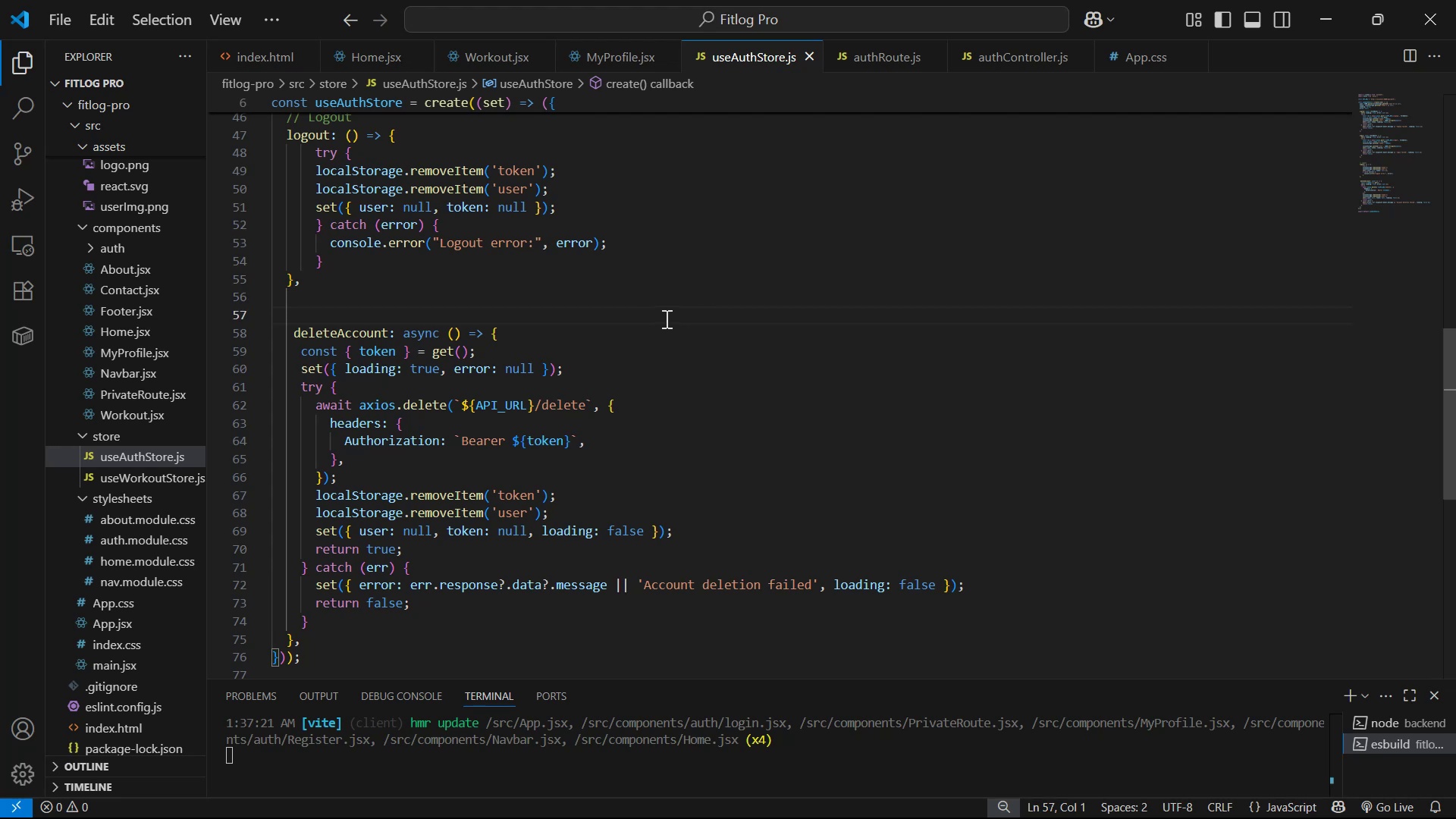 
key(Backspace)
 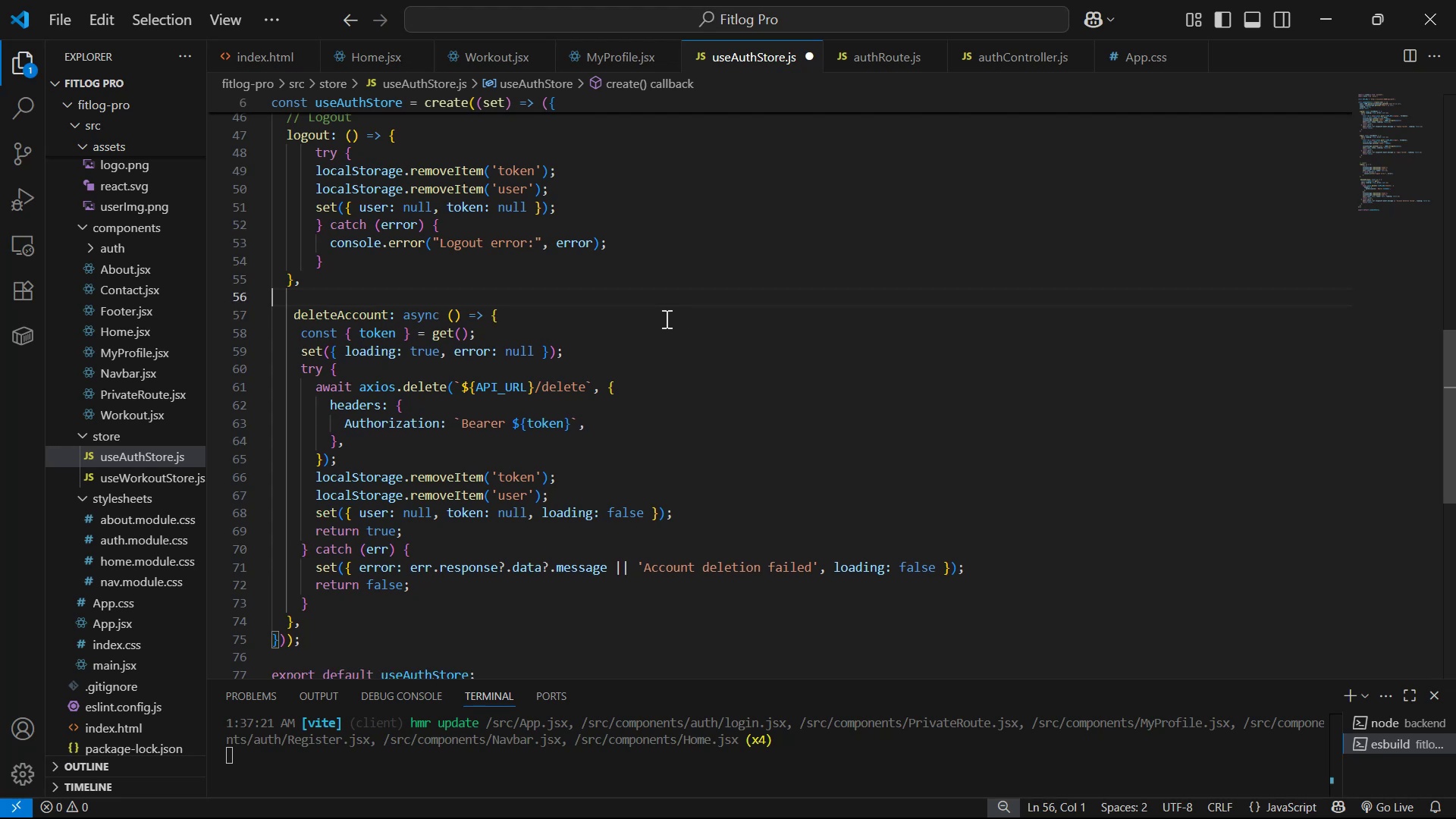 
key(Control+S)
 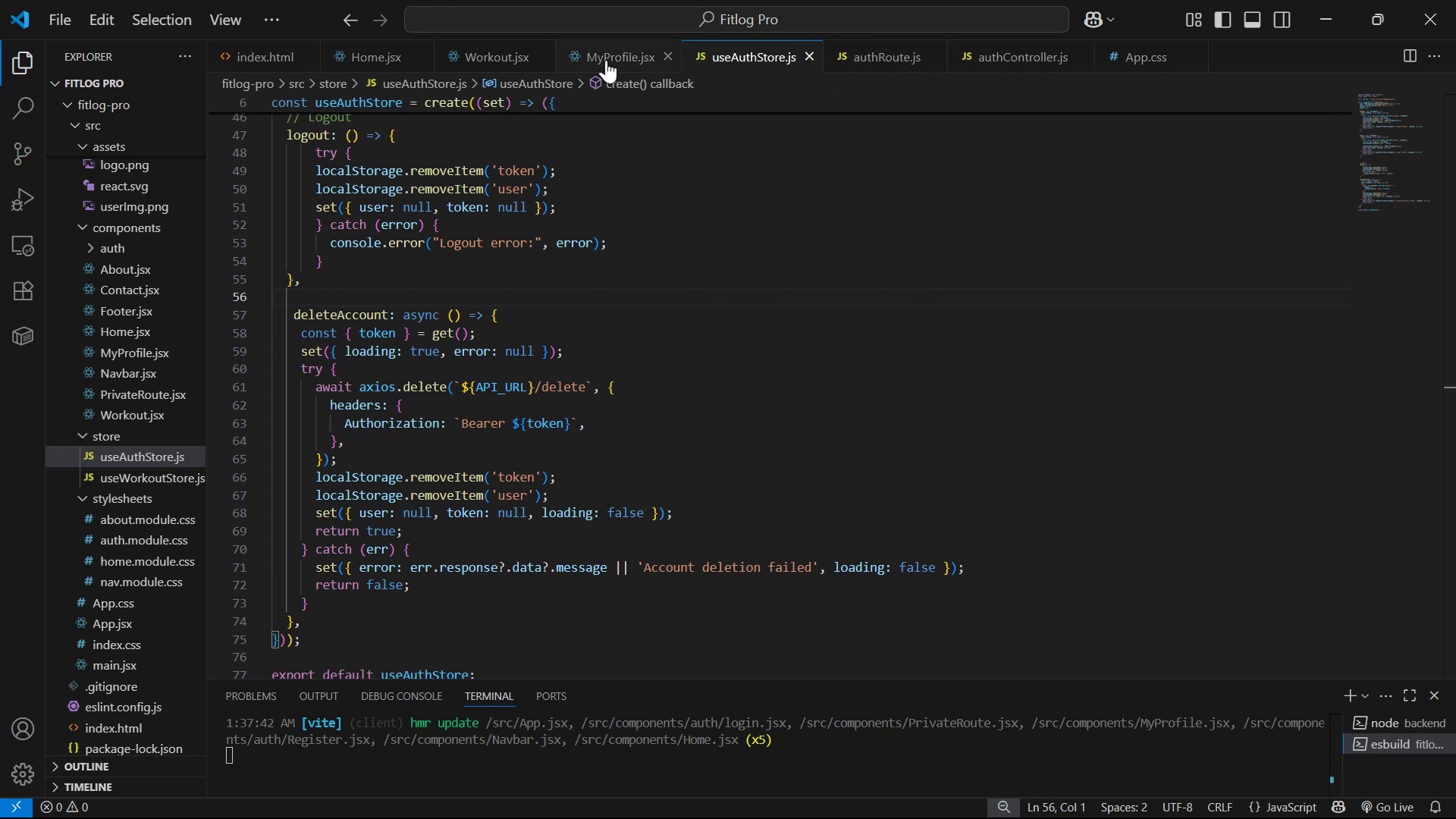 
wait(7.35)
 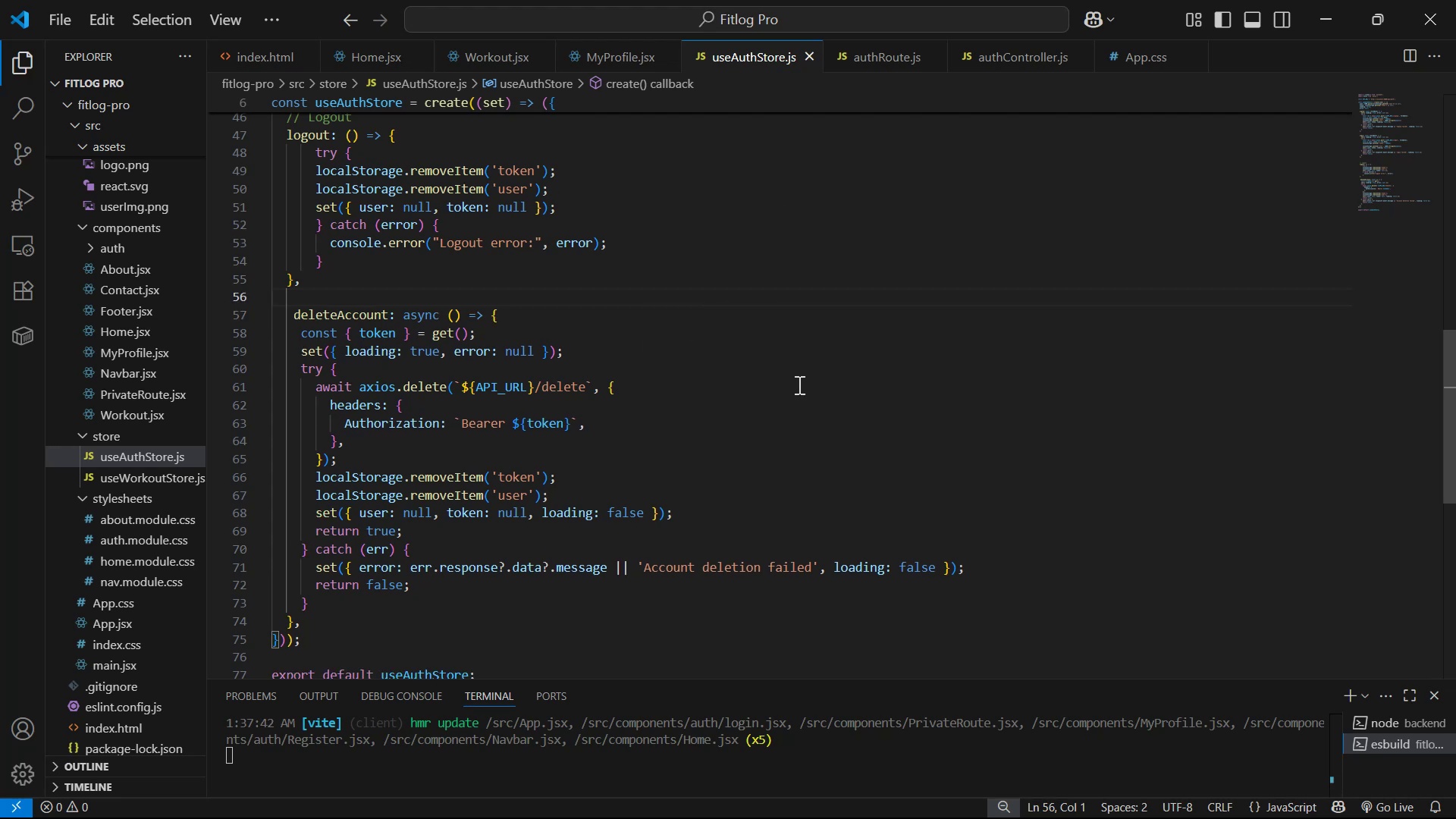 
double_click([976, 308])
 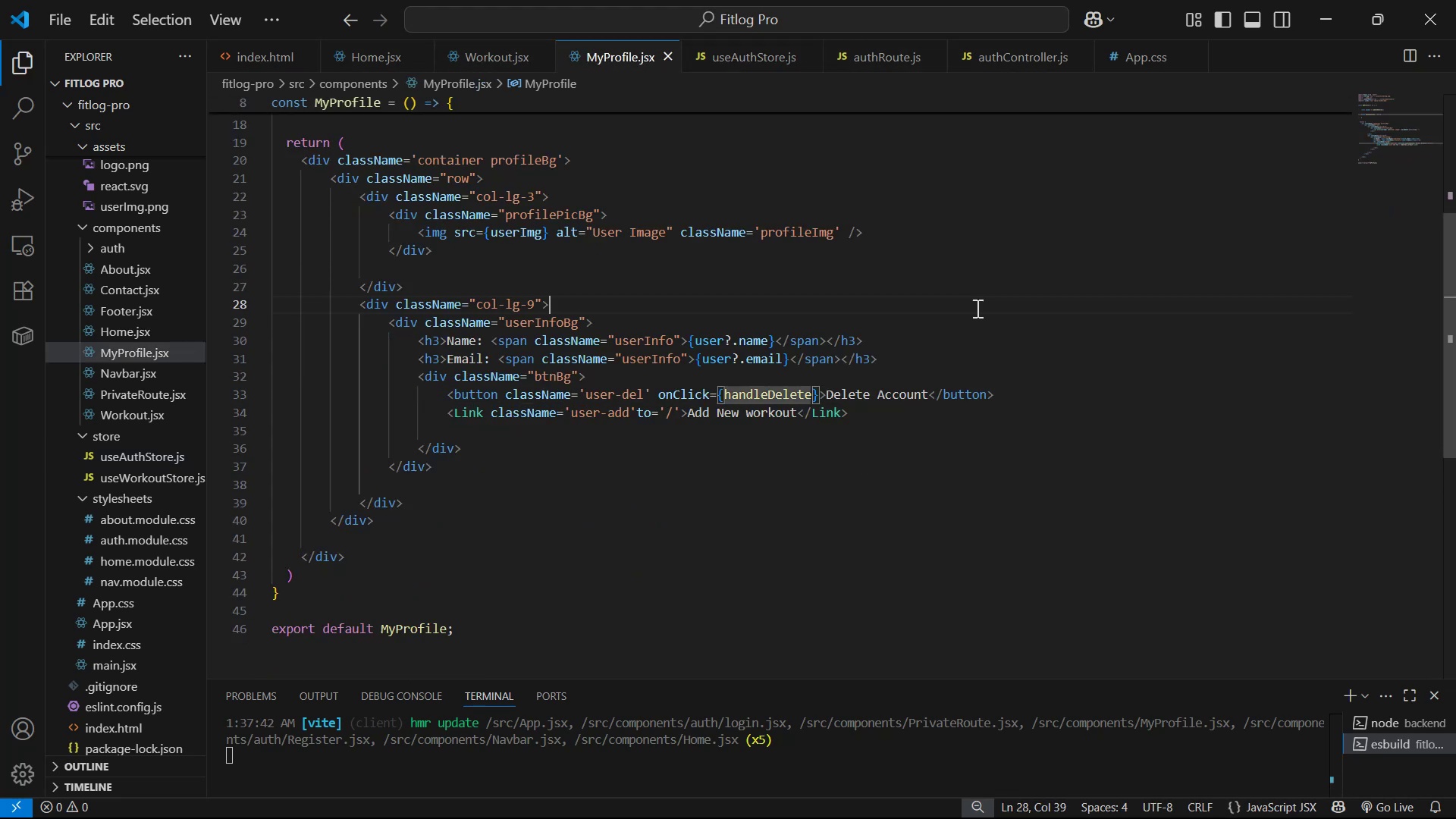 
key(Control+A)
 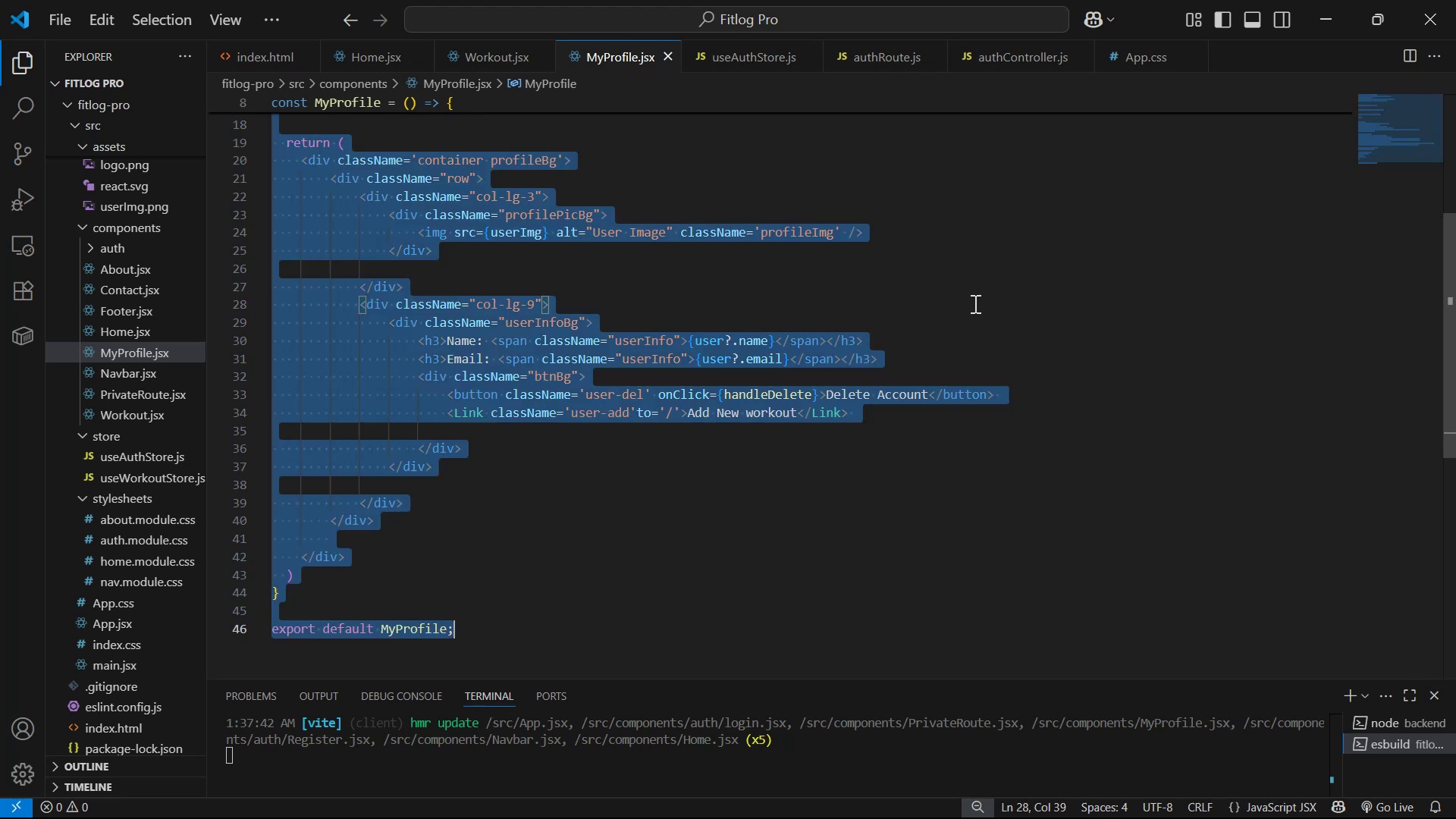 
key(Control+C)
 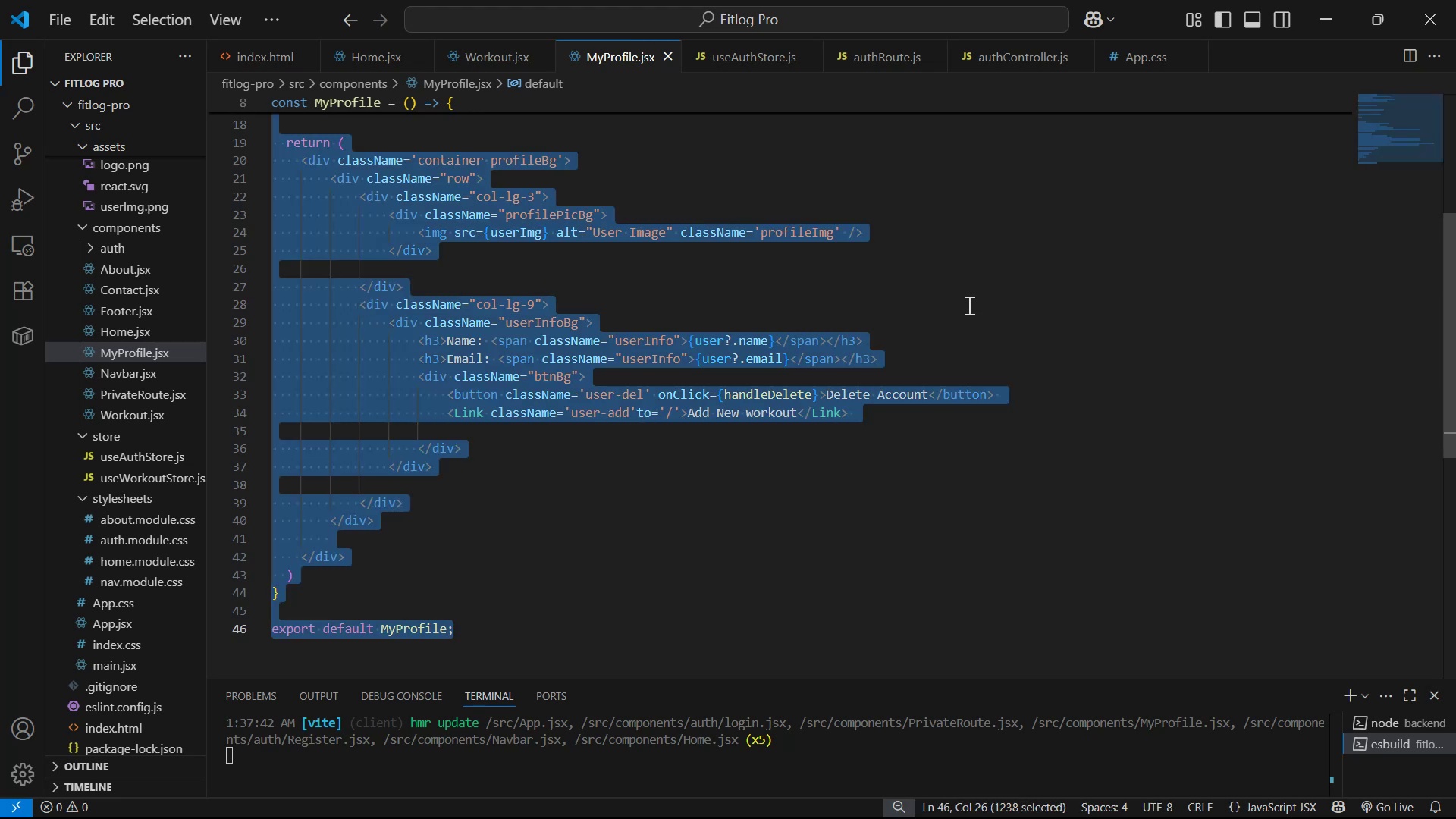 
key(Alt+AltLeft)
 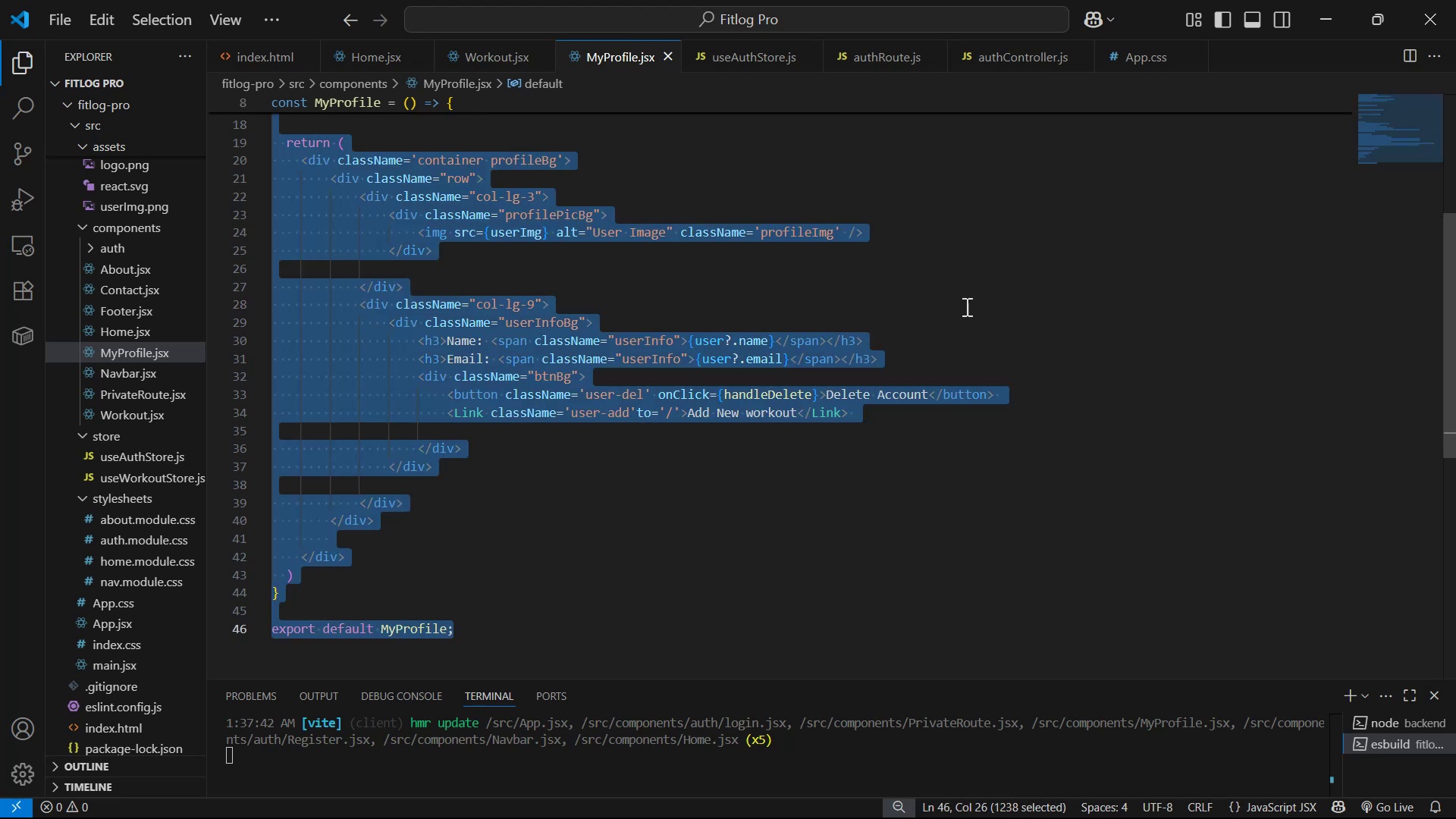 
key(Alt+Tab)
 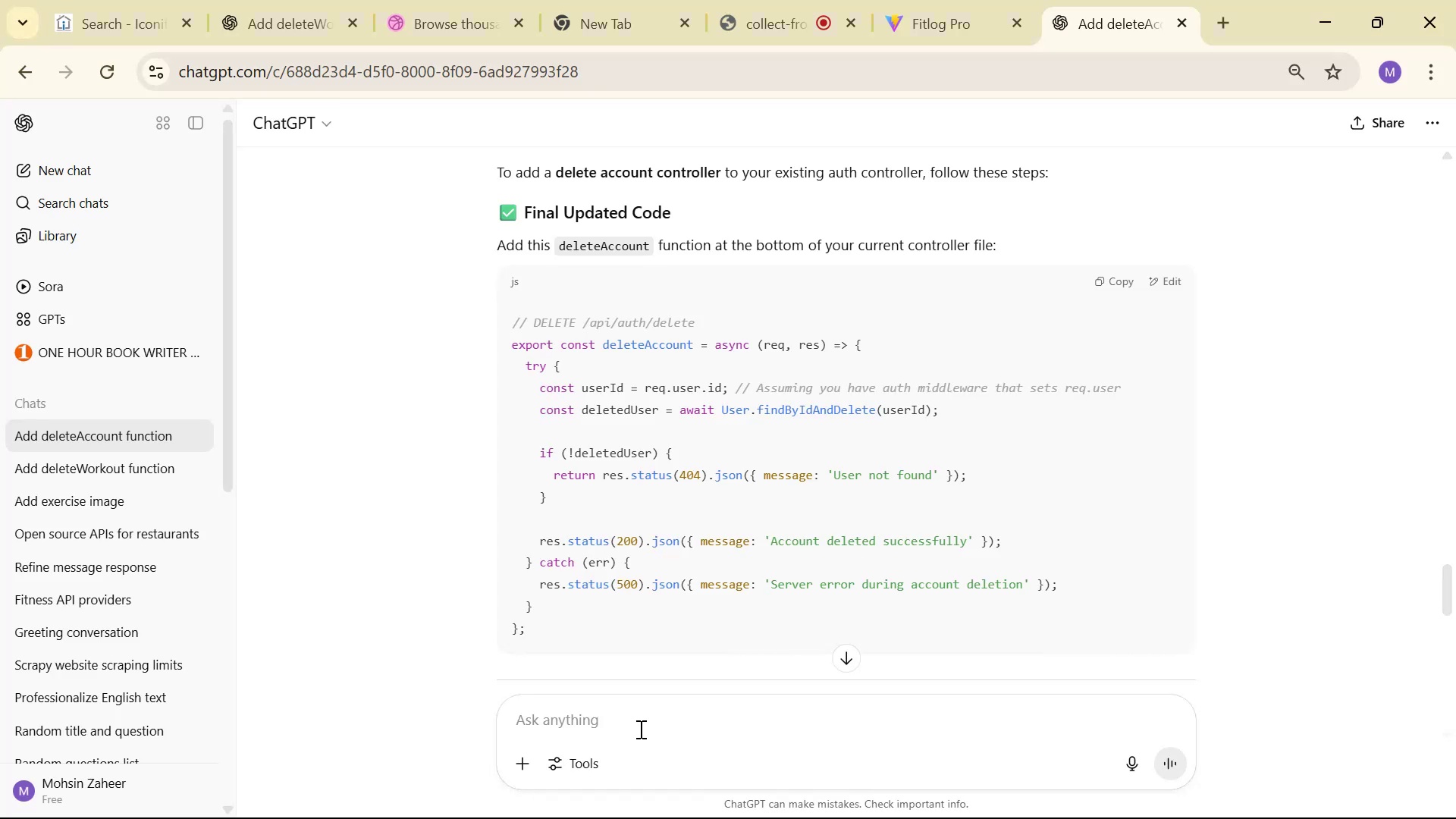 
left_click([652, 724])
 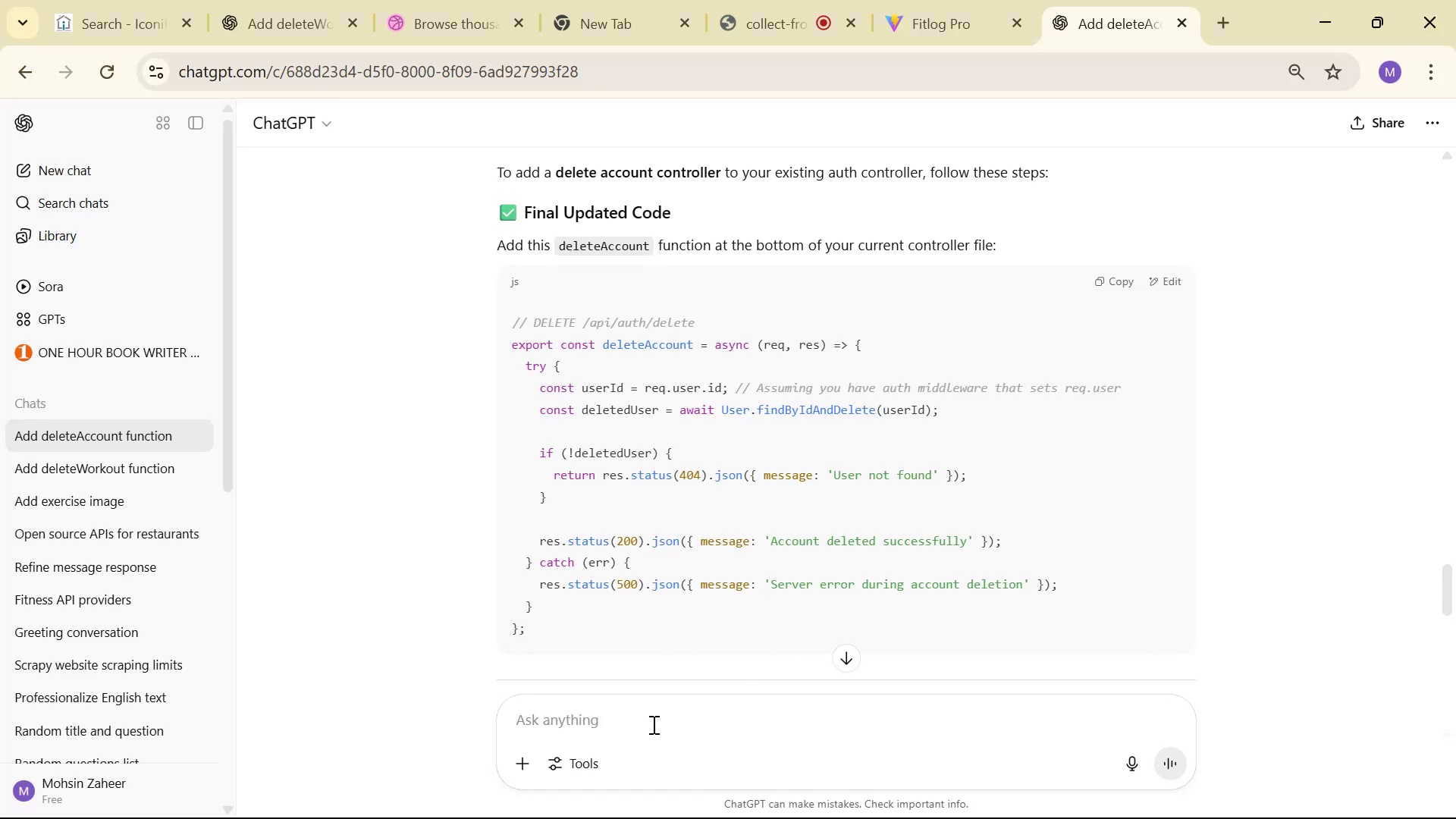 
type(complete this now: )
 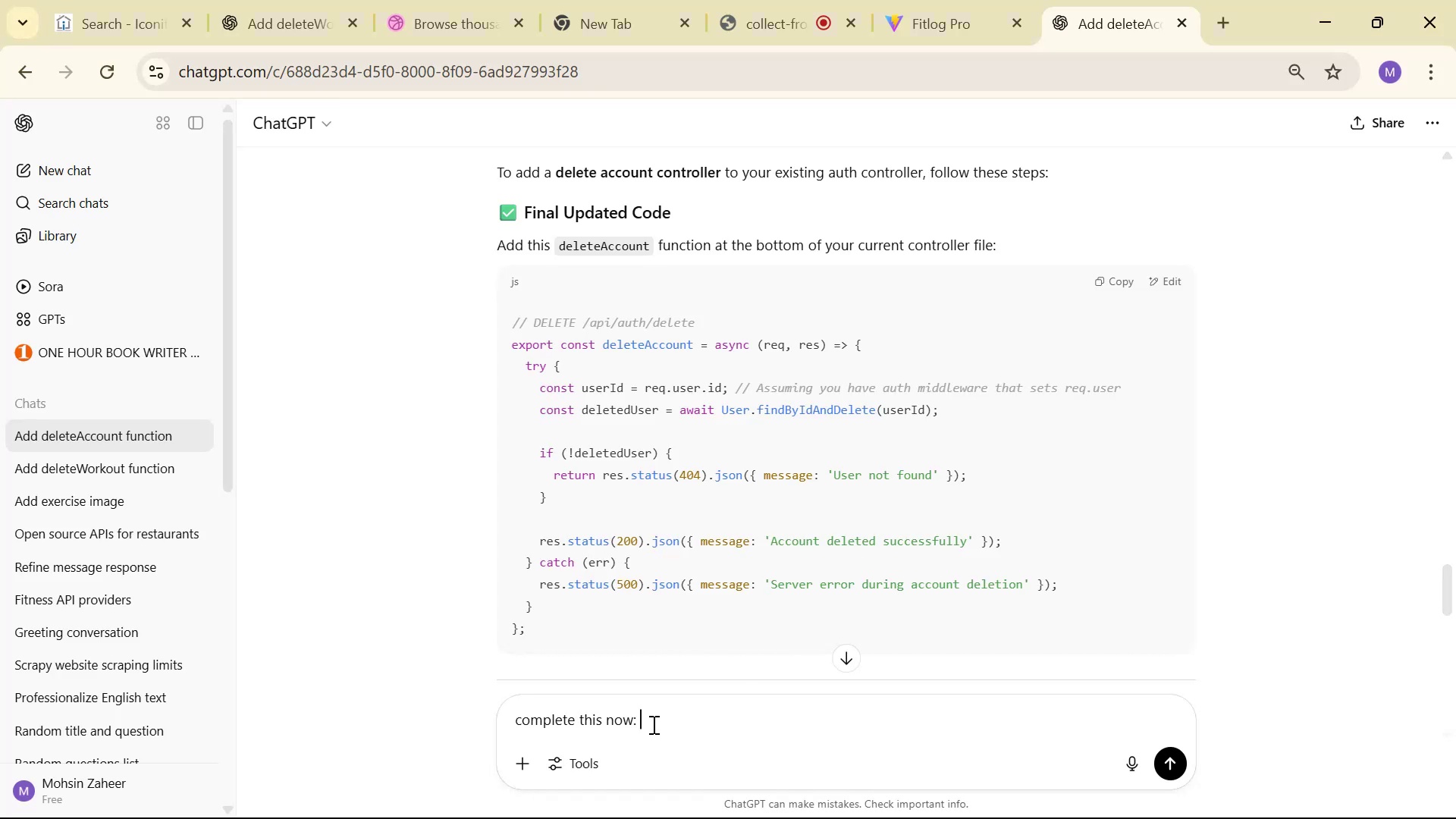 
key(Alt+AltLeft)
 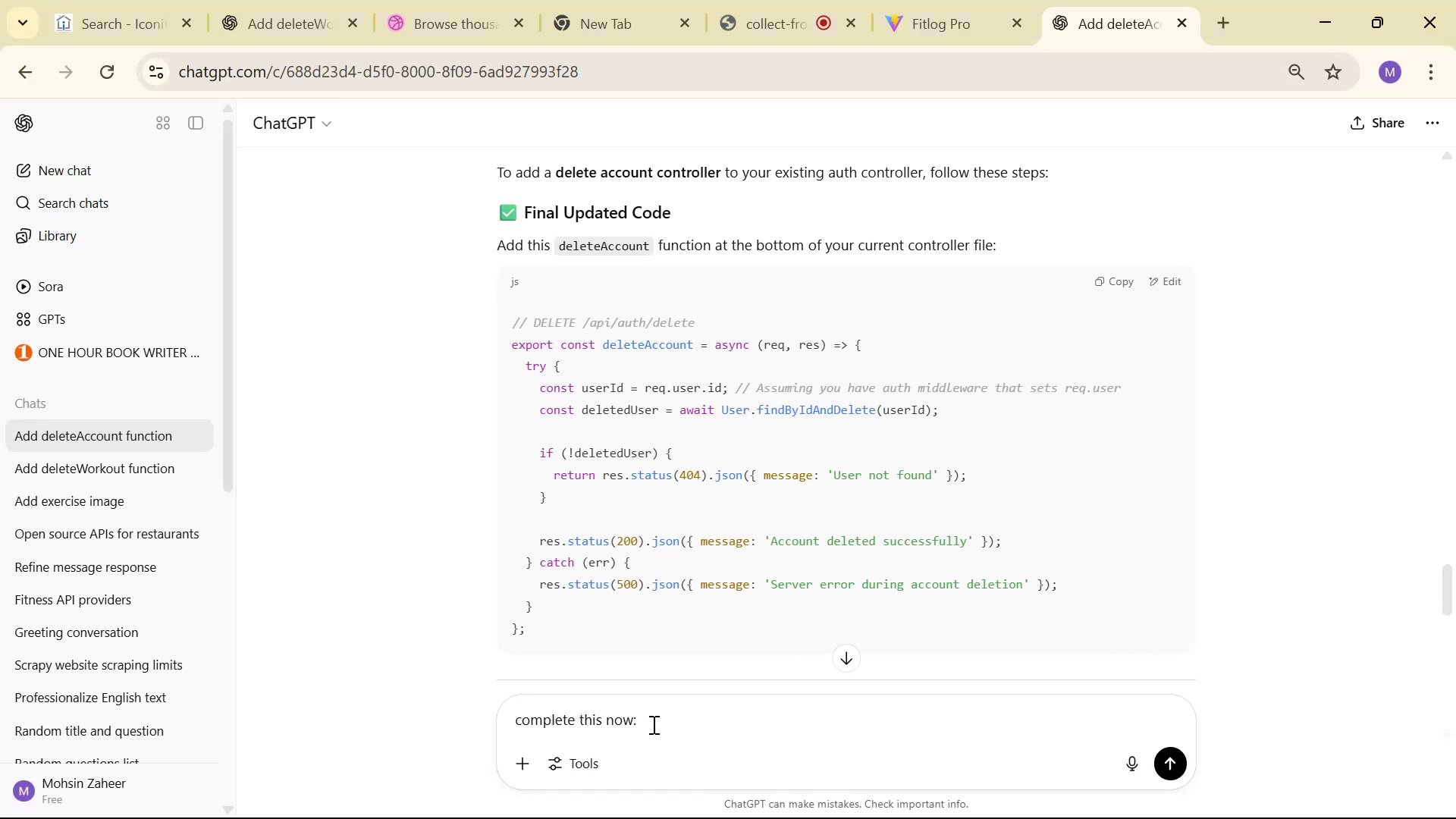 
key(Alt+Tab)
 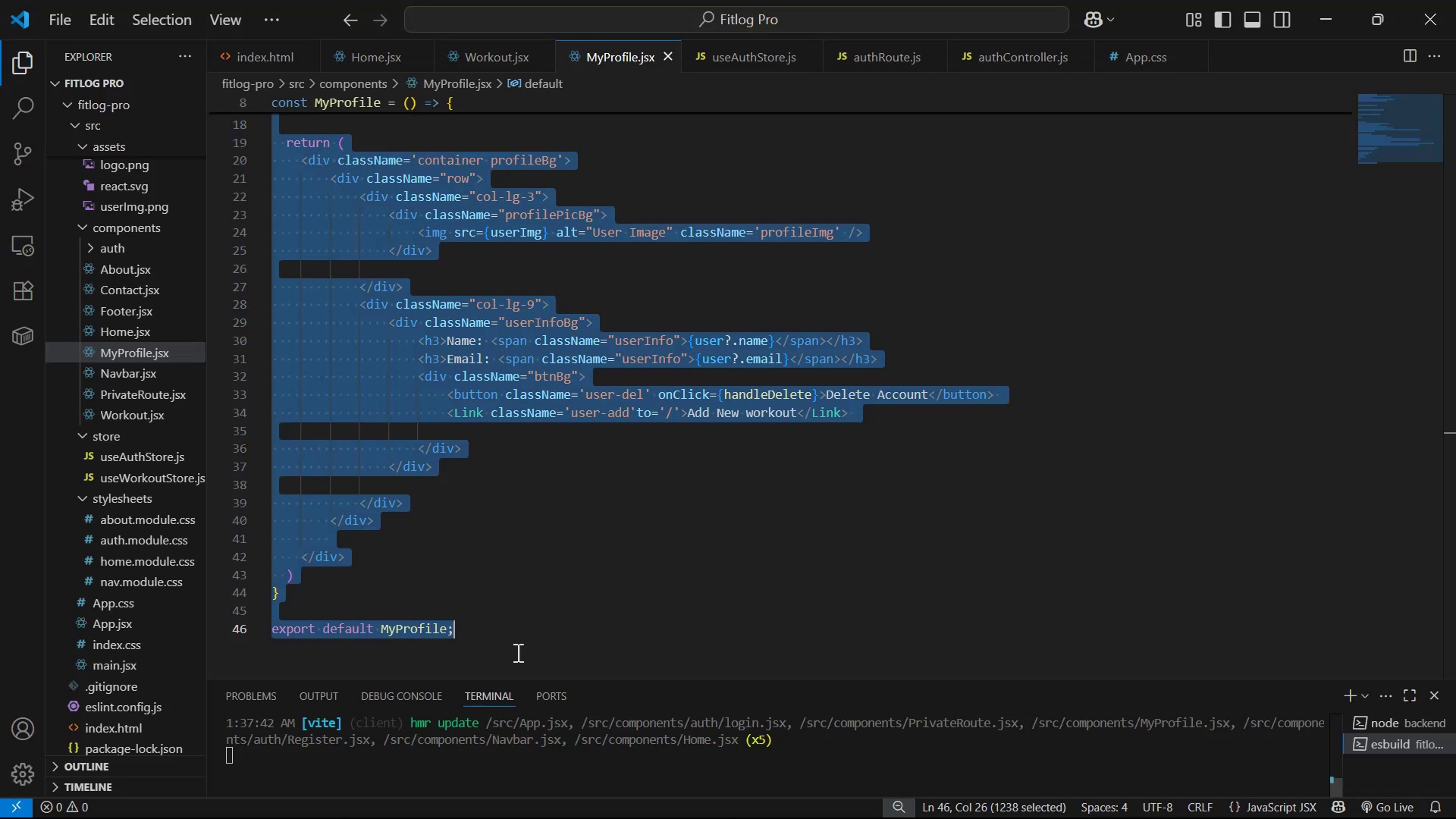 
scroll: coordinate [572, 422], scroll_direction: up, amount: 10.0
 